 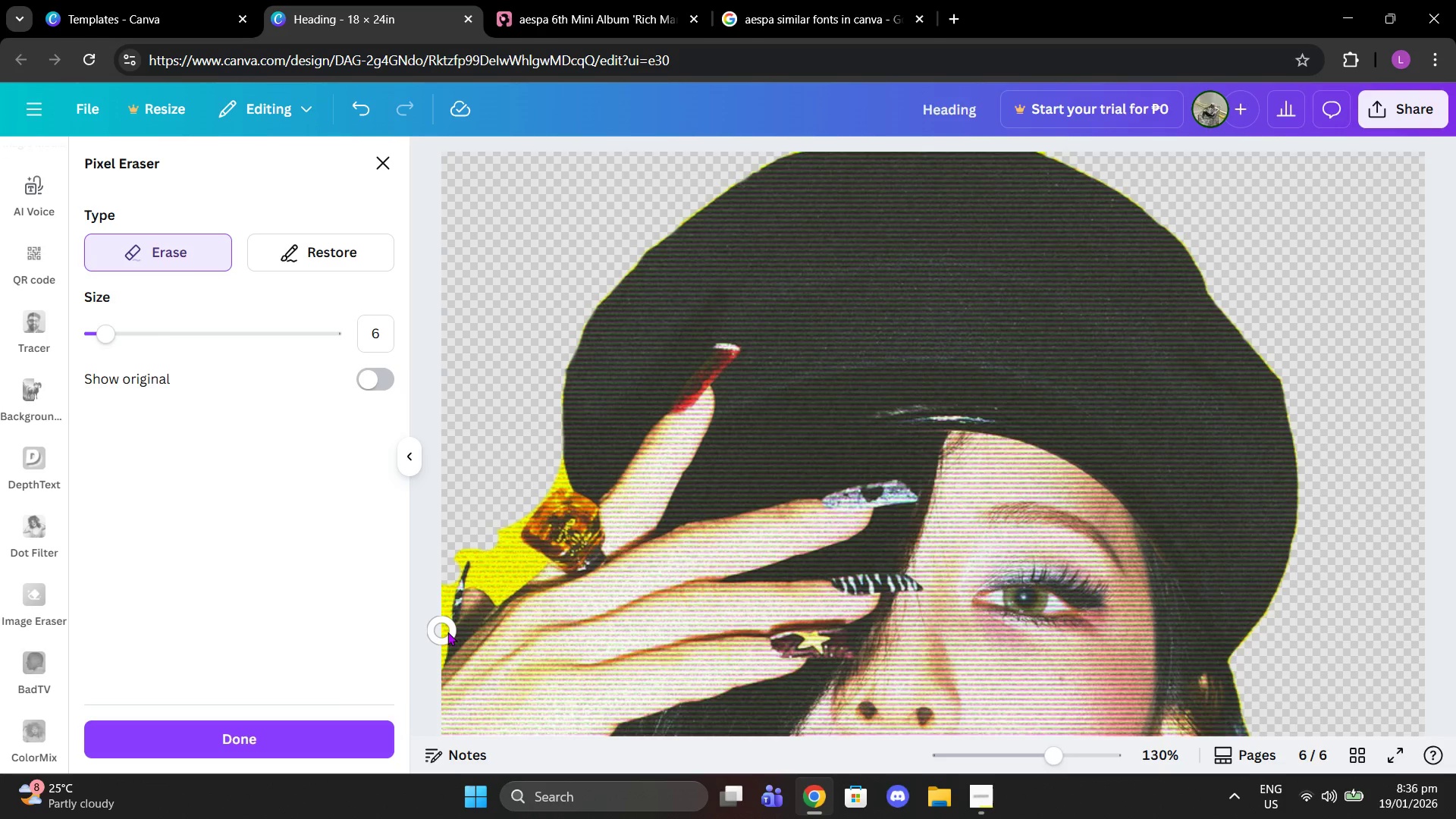 
left_click_drag(start_coordinate=[1070, 752], to_coordinate=[1089, 753])
 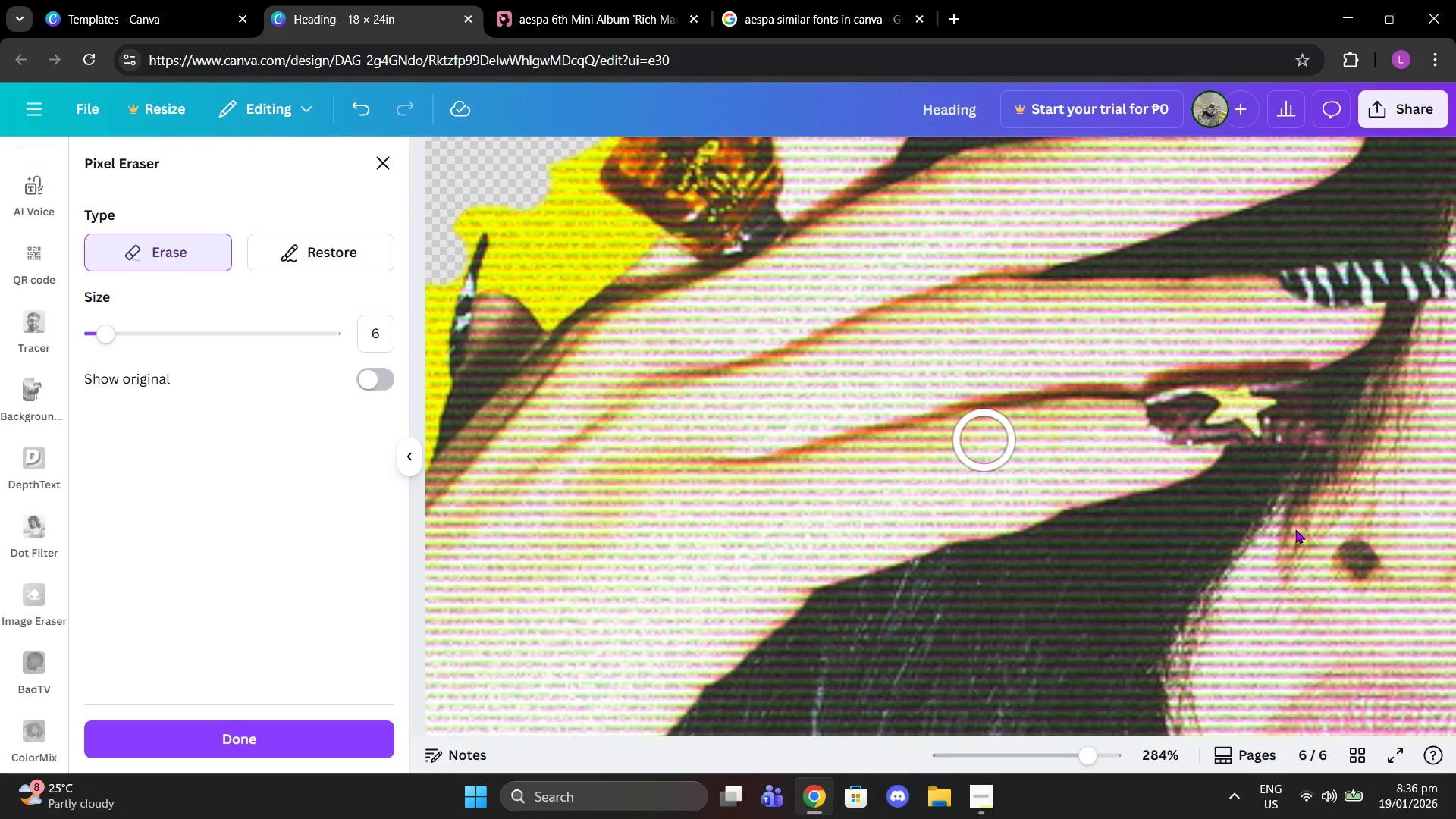 
scroll: coordinate [435, 293], scroll_direction: up, amount: 4.0
 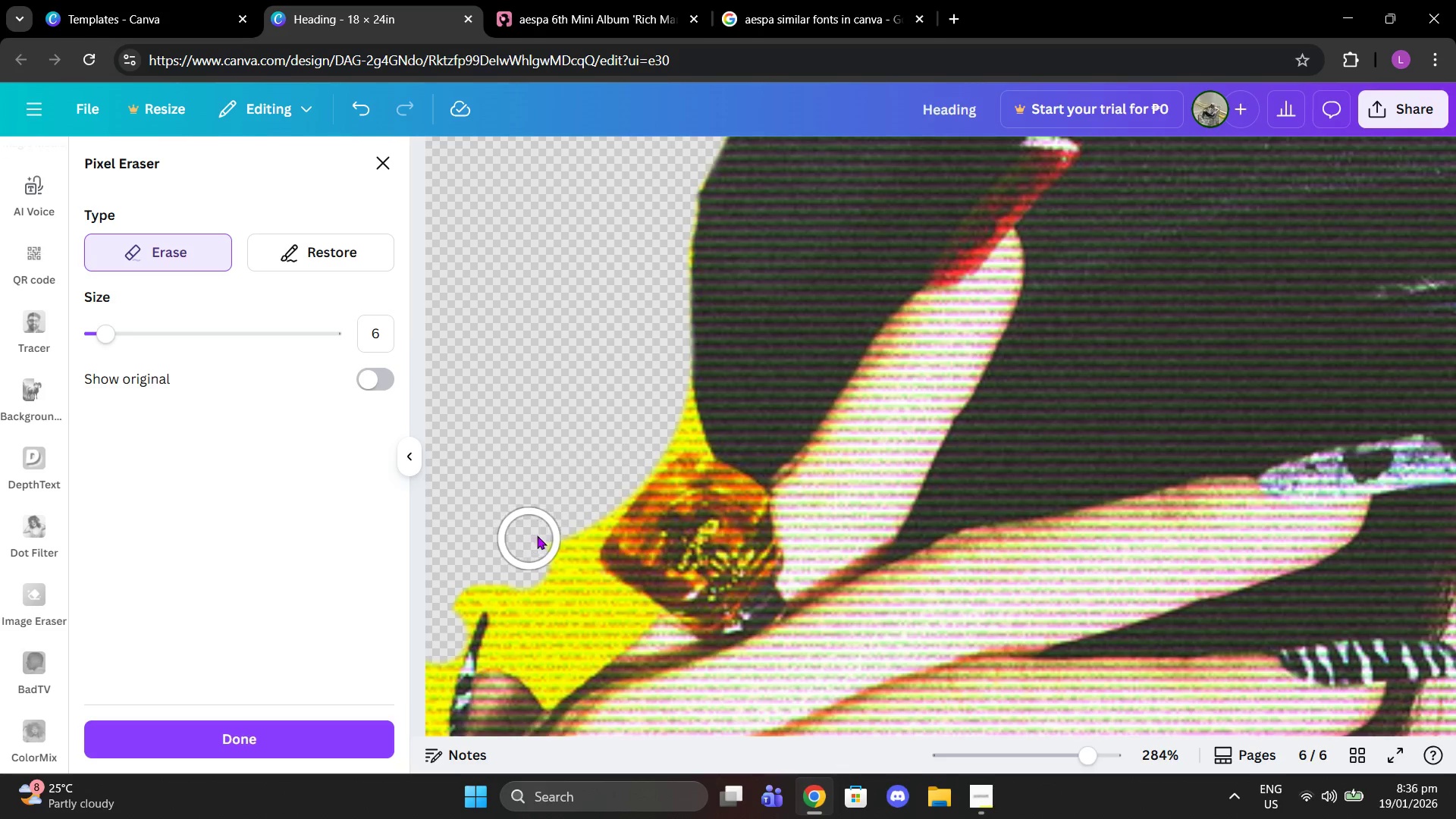 
left_click_drag(start_coordinate=[539, 535], to_coordinate=[543, 535])
 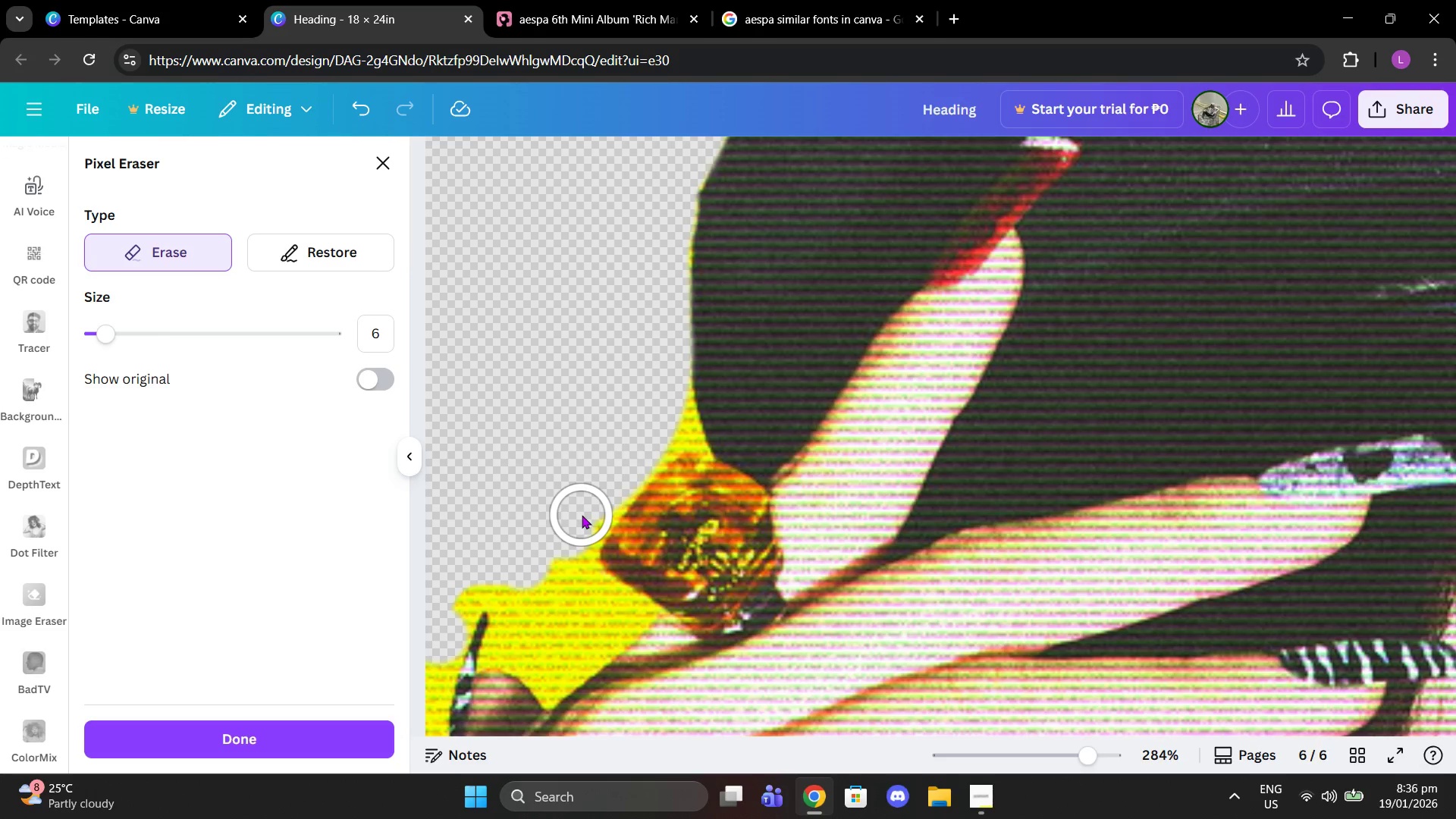 
triple_click([582, 515])
 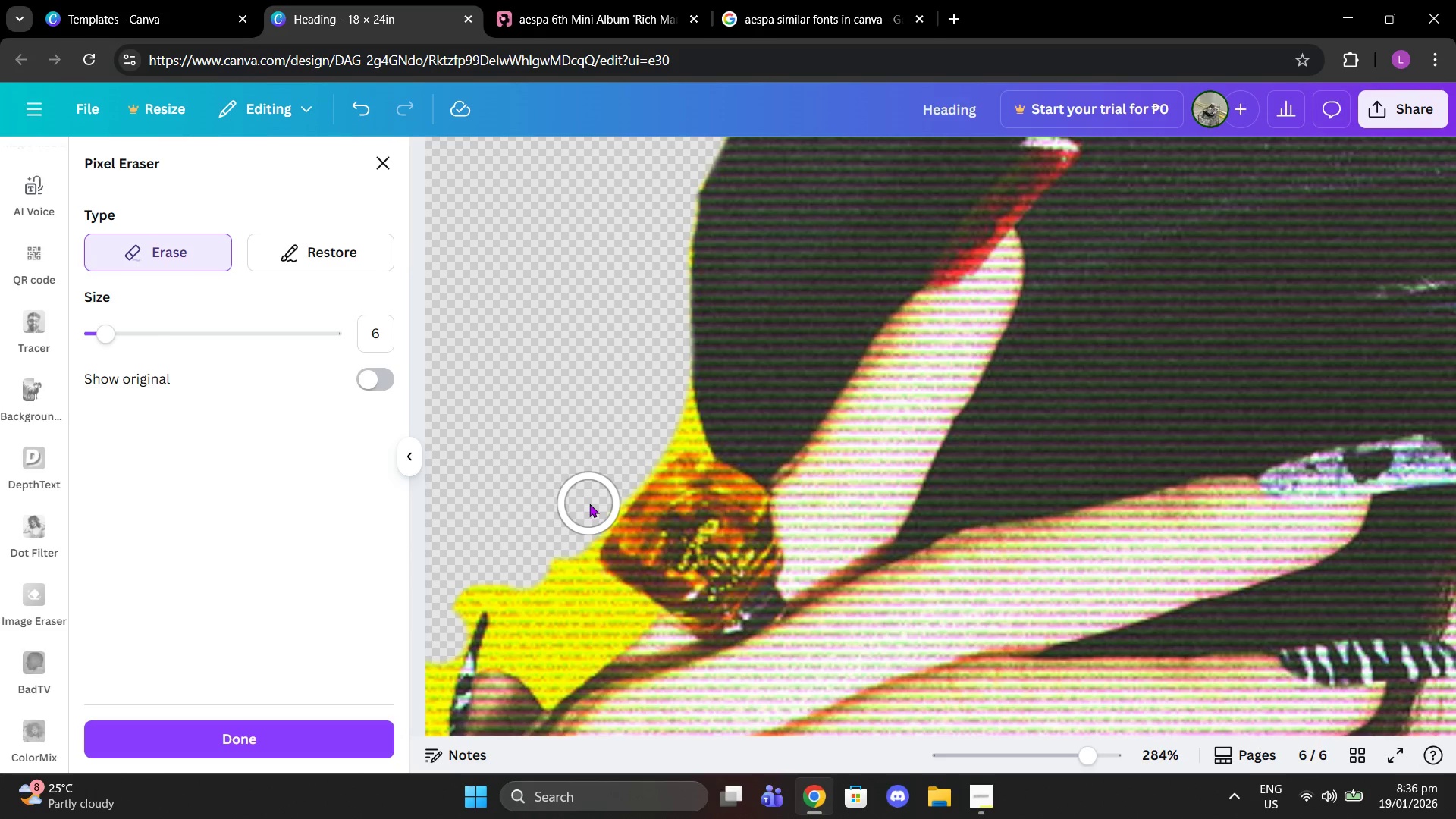 
left_click([589, 504])
 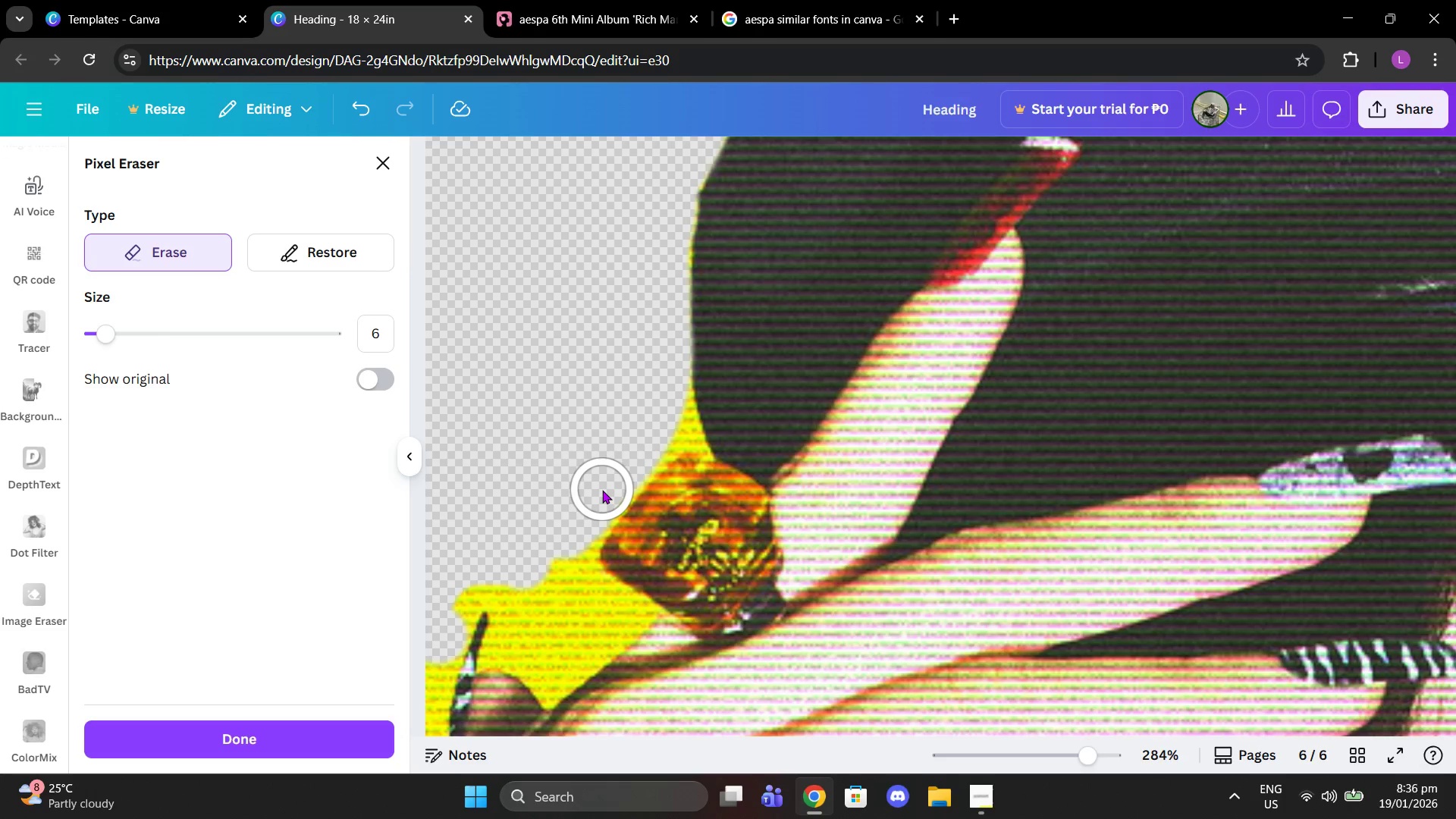 
left_click([602, 490])
 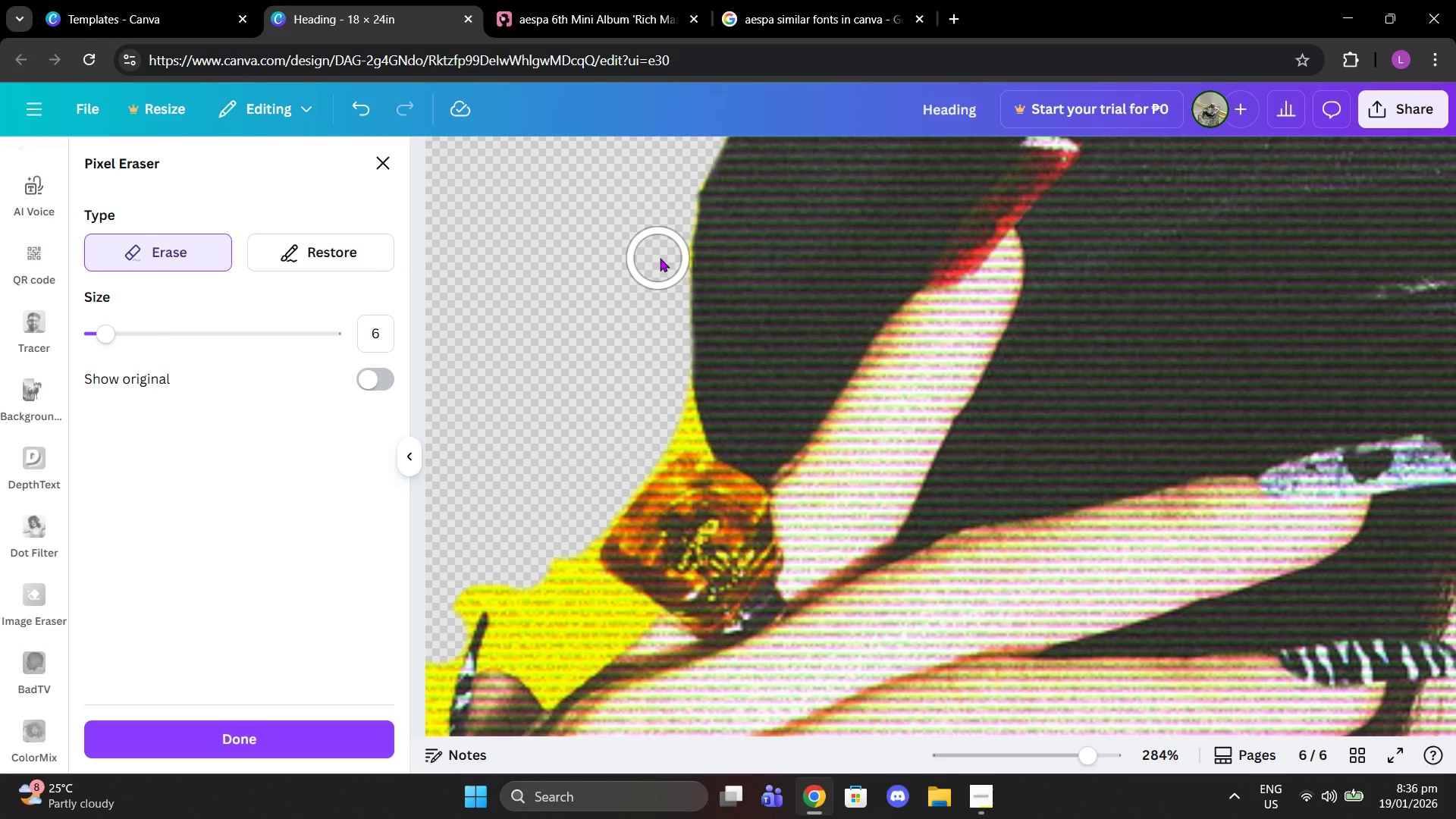 
left_click([664, 258])
 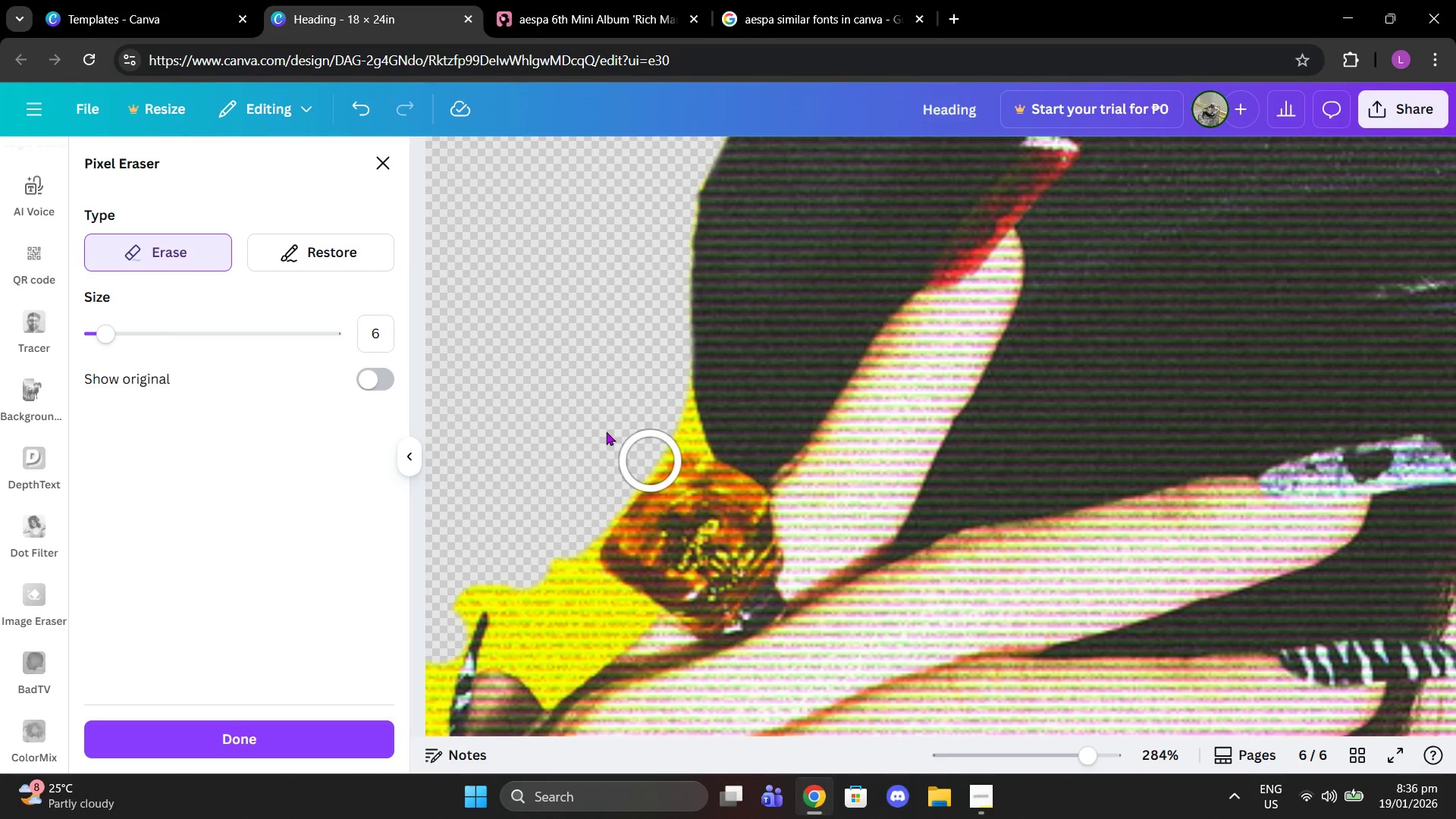 
left_click([652, 431])
 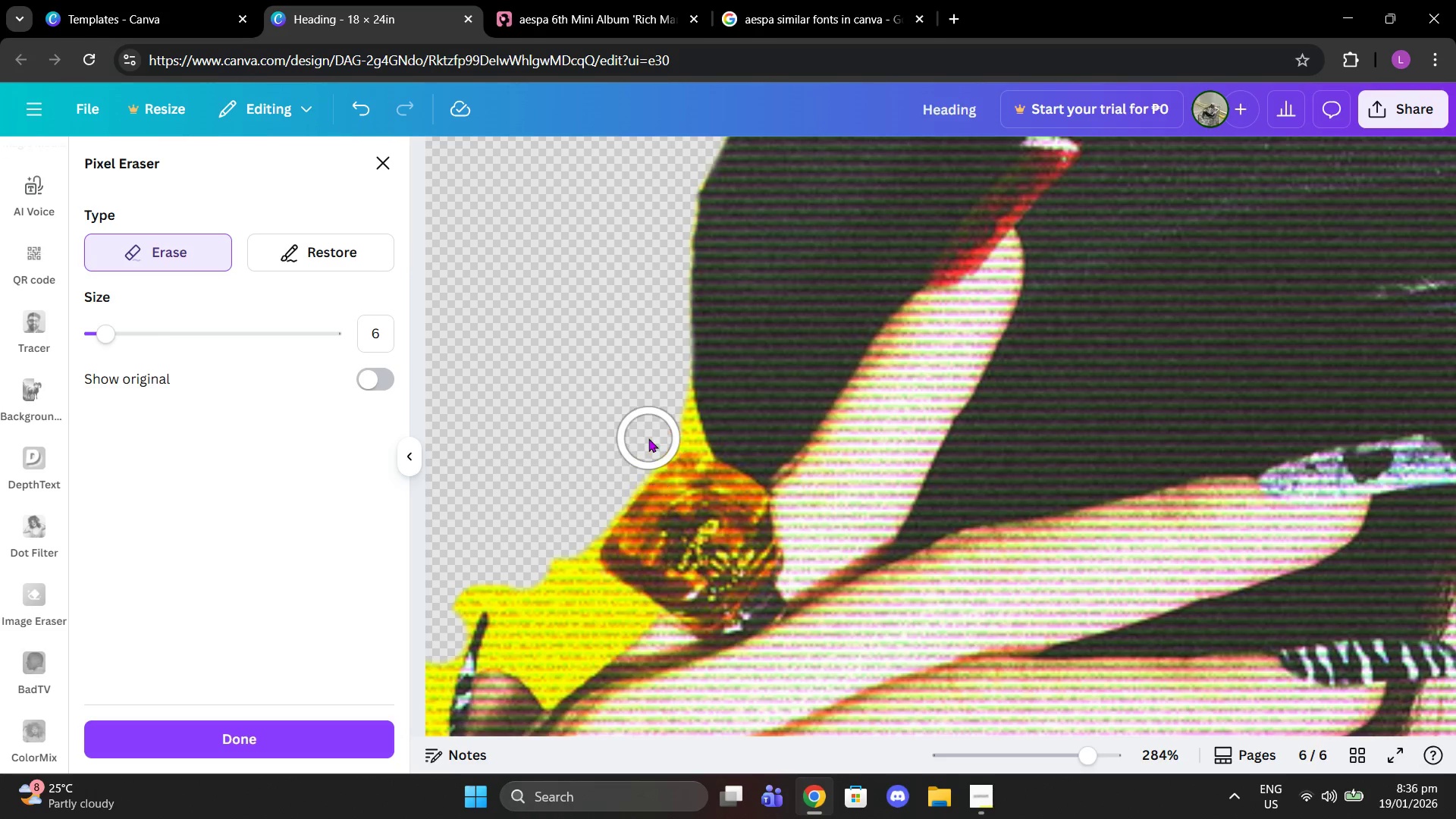 
left_click([648, 438])
 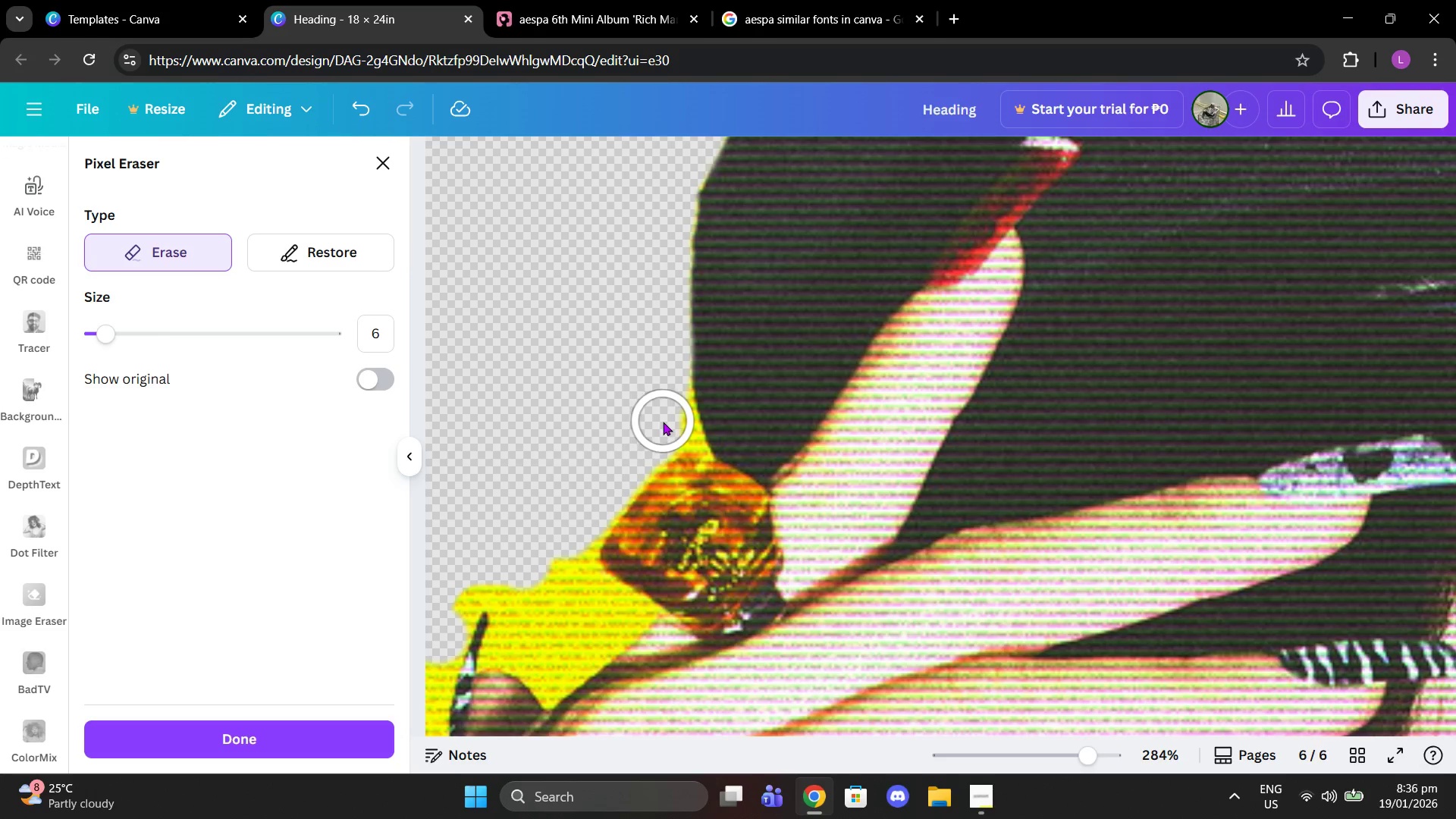 
left_click([663, 422])
 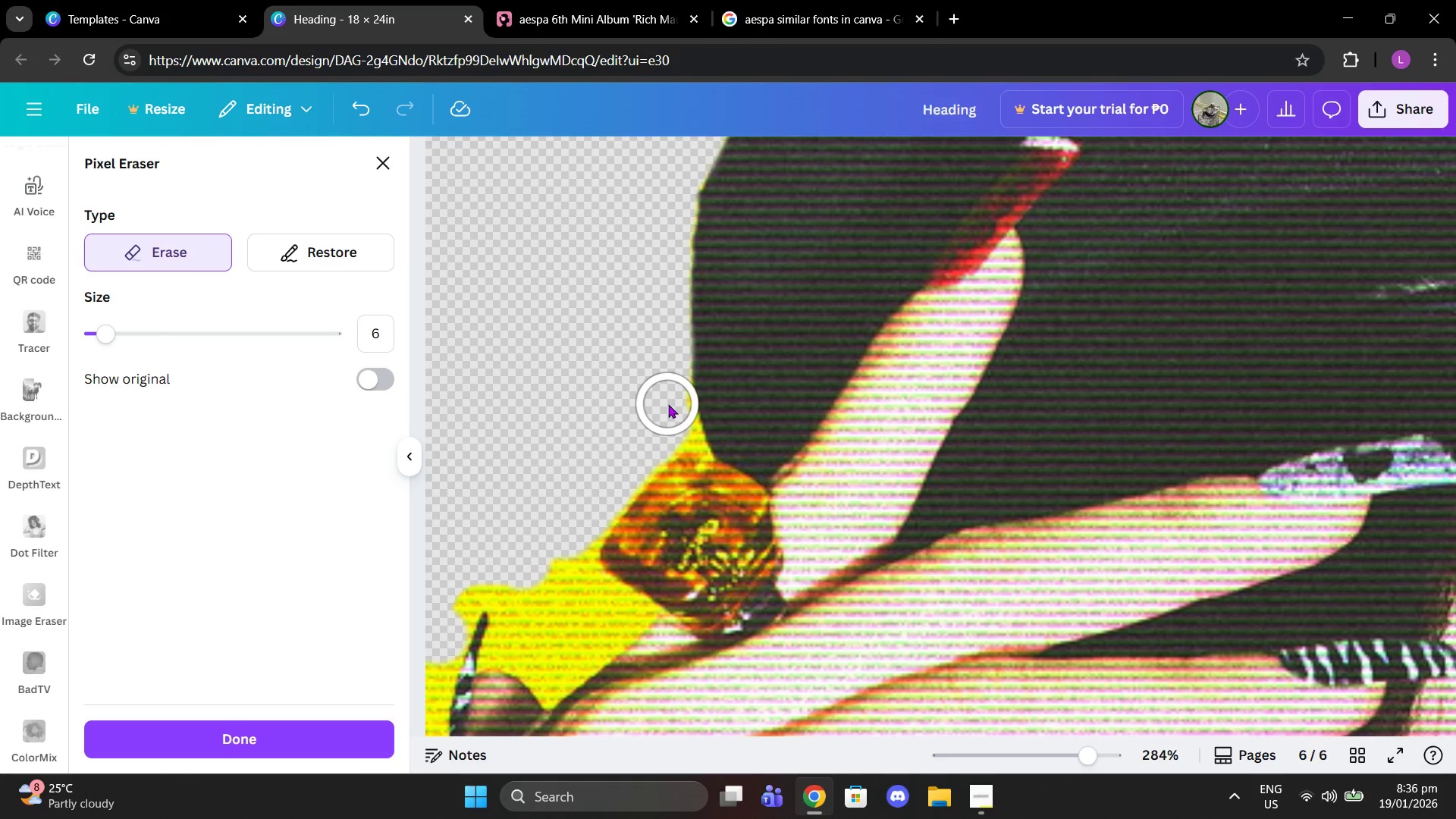 
left_click([668, 404])
 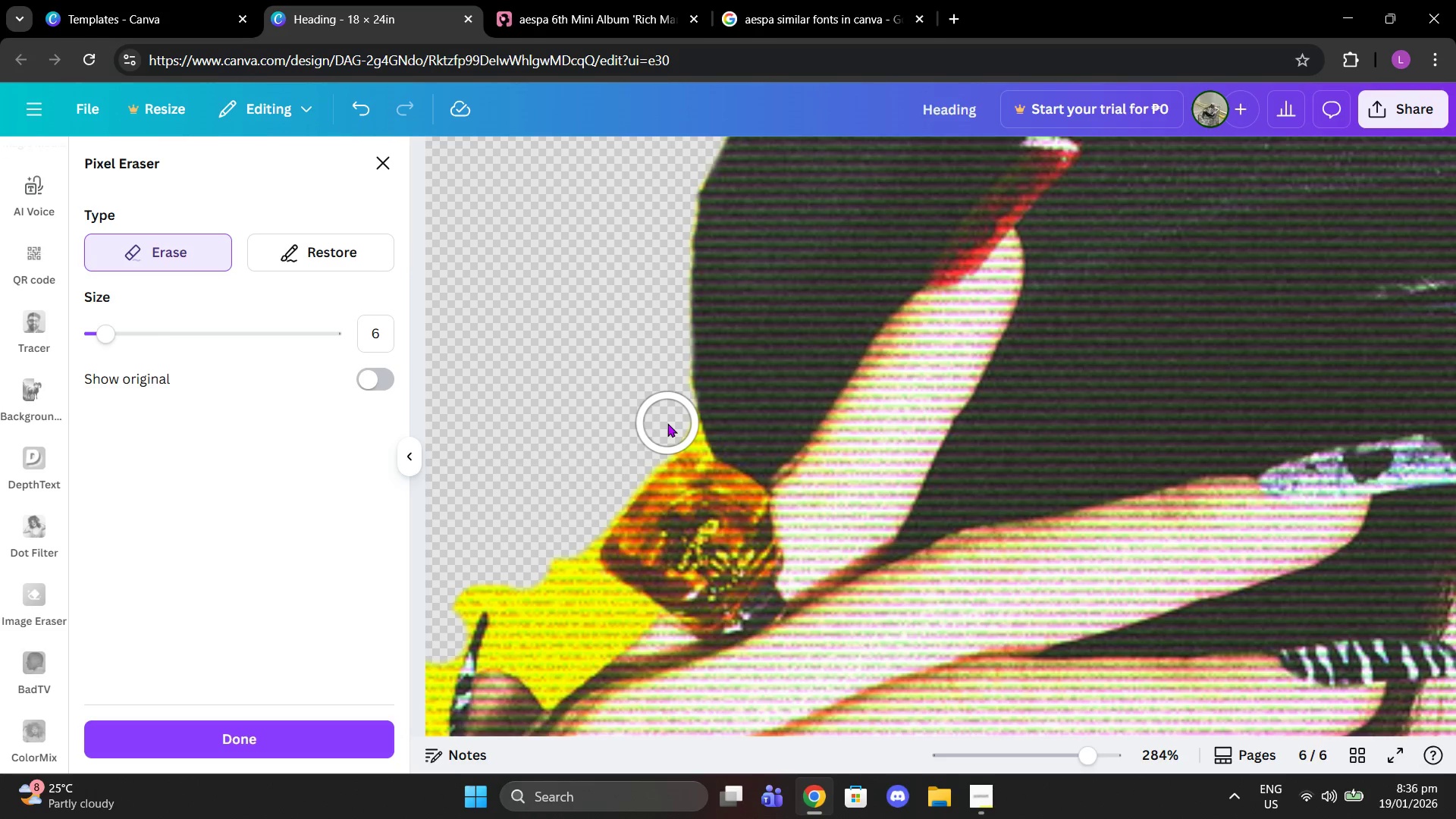 
left_click([667, 423])
 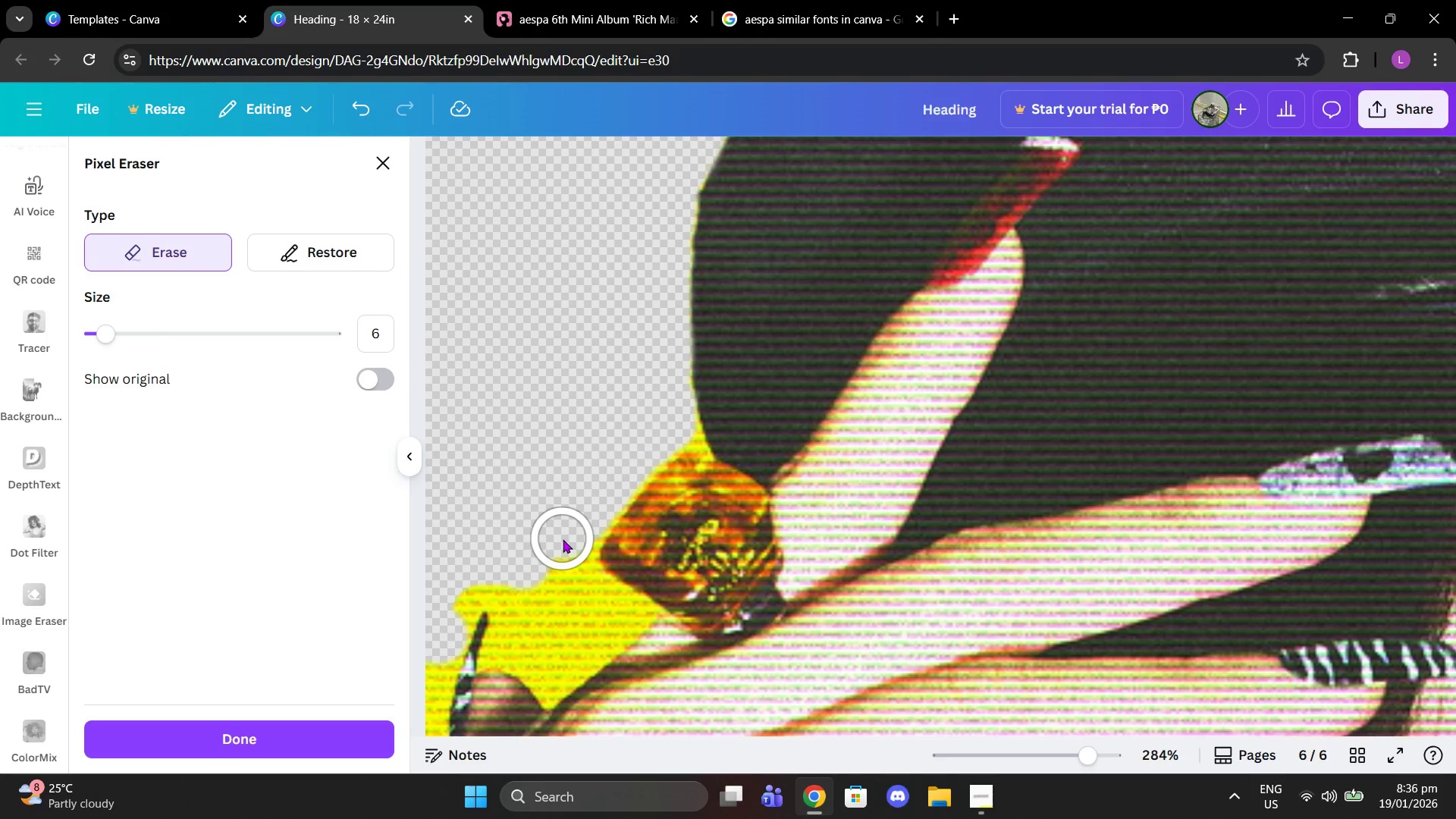 
left_click_drag(start_coordinate=[563, 544], to_coordinate=[579, 570])
 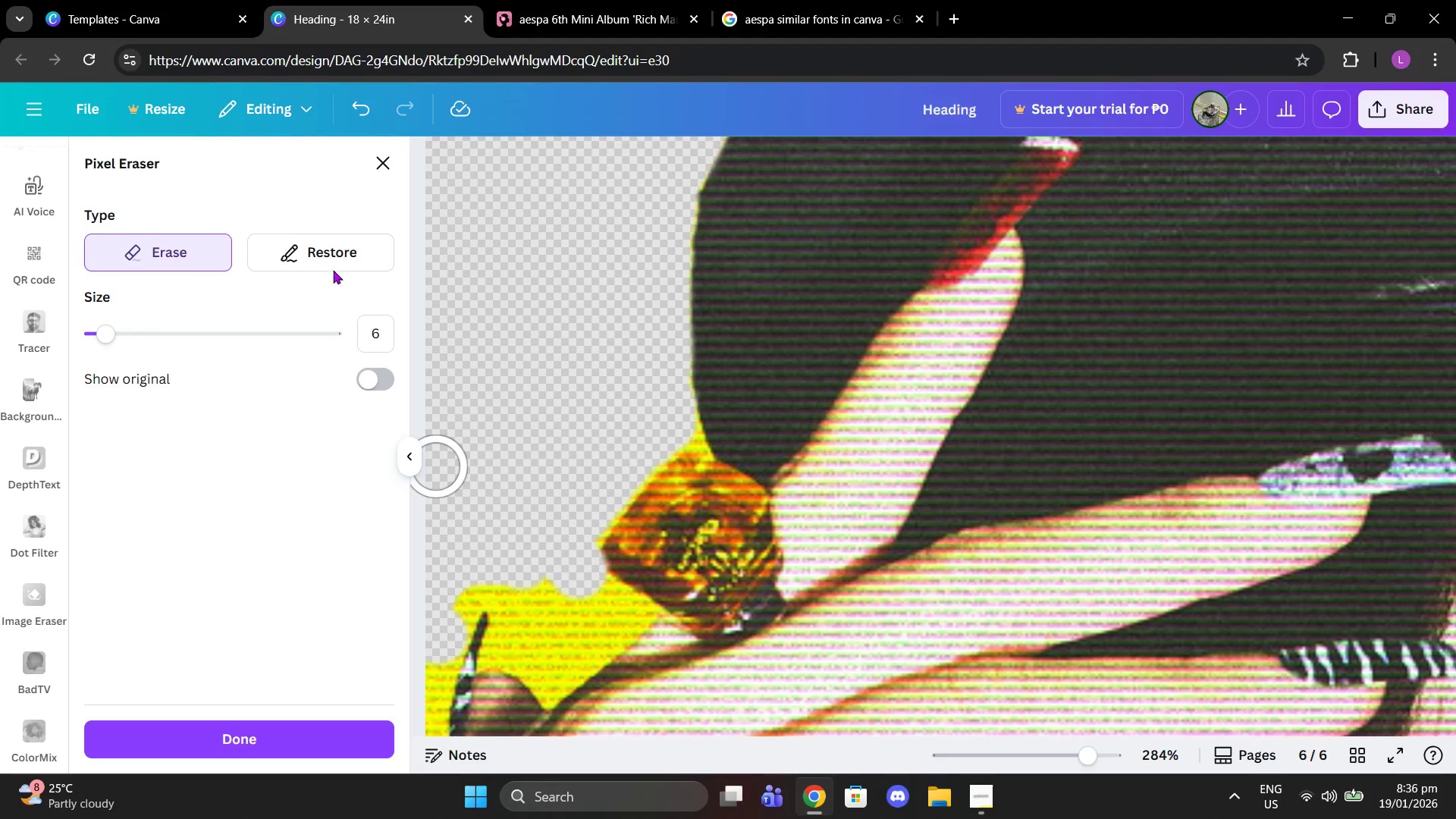 
left_click([324, 253])
 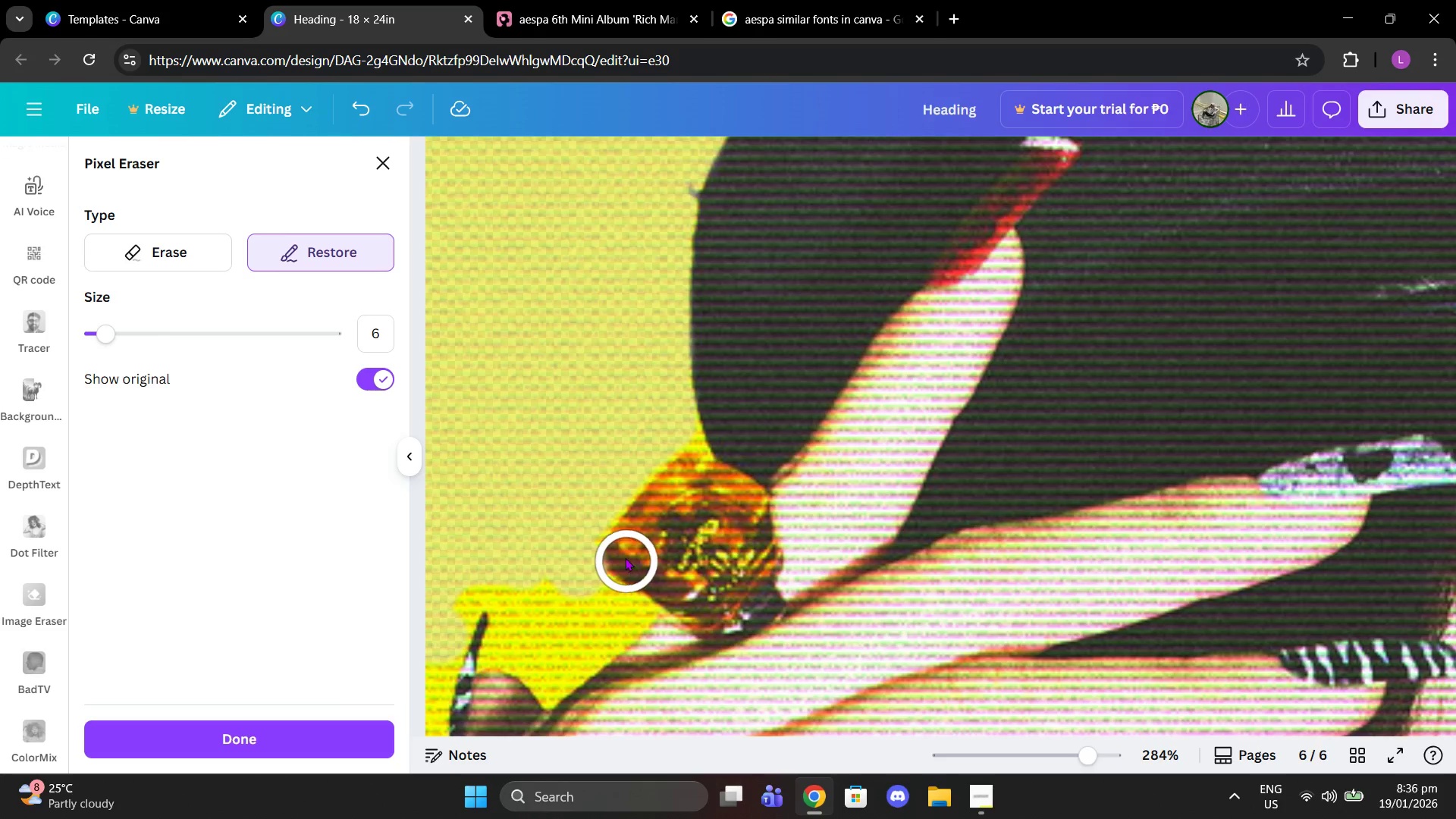 
left_click([623, 557])
 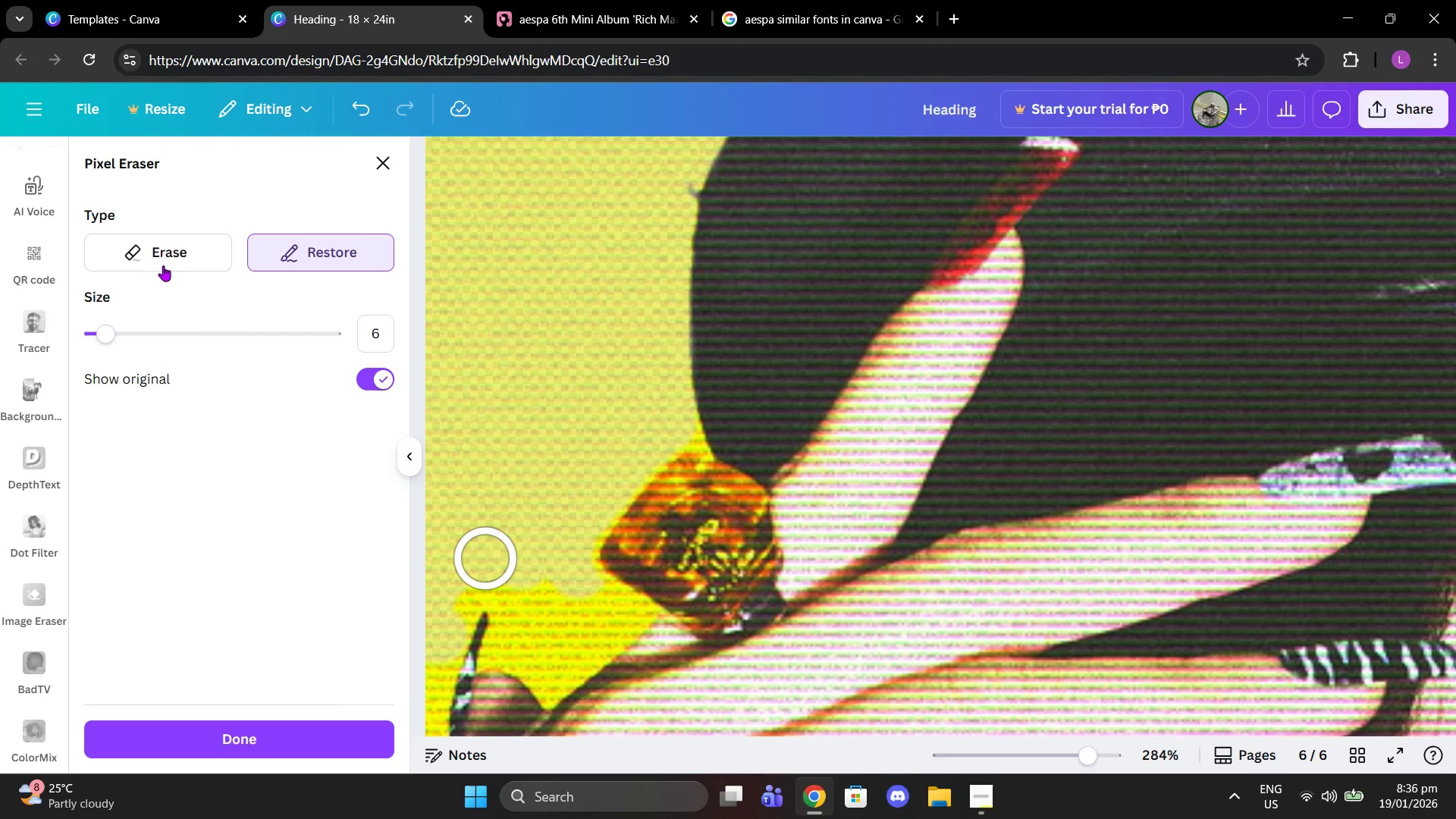 
left_click([155, 253])
 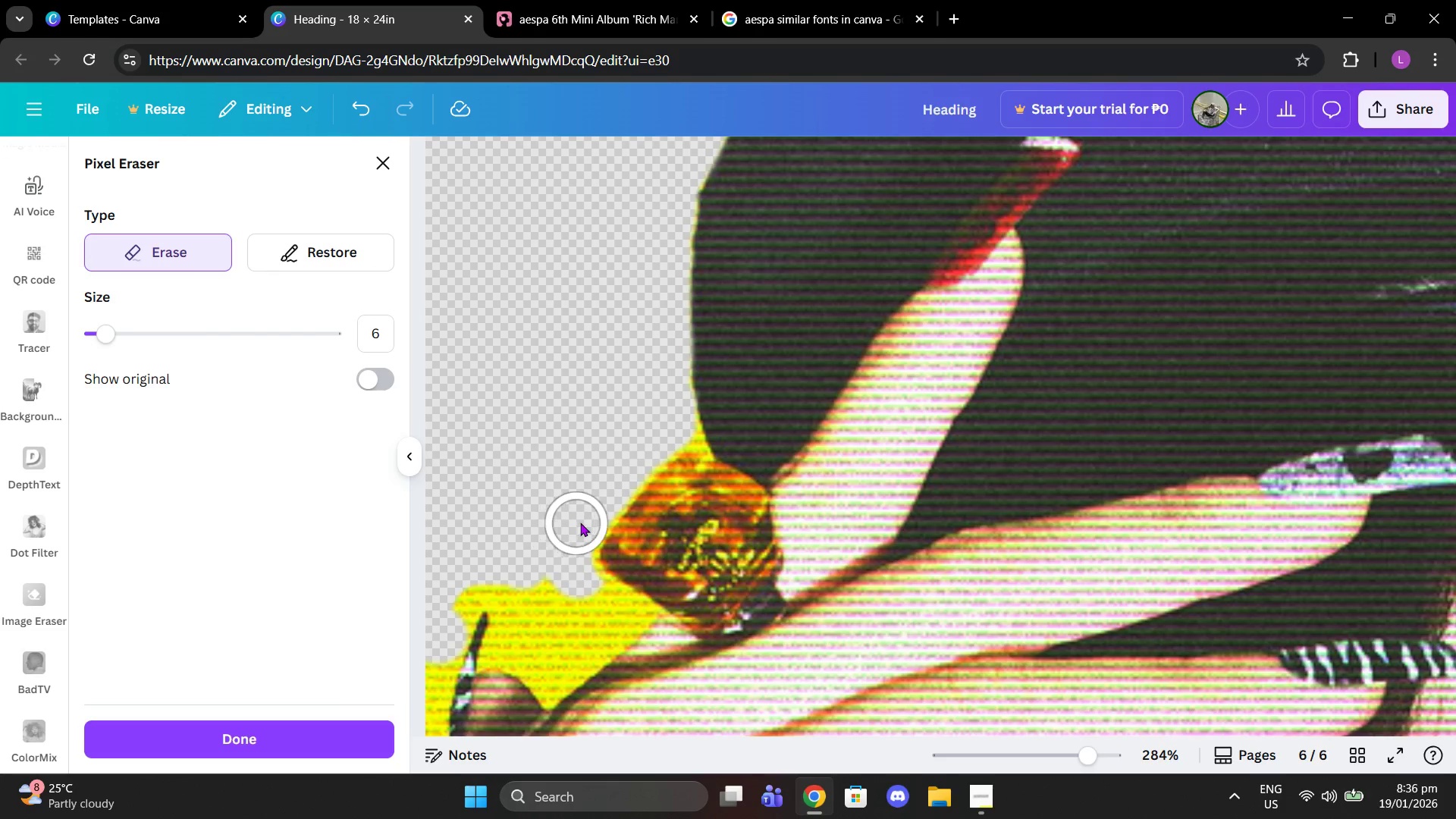 
left_click([582, 522])
 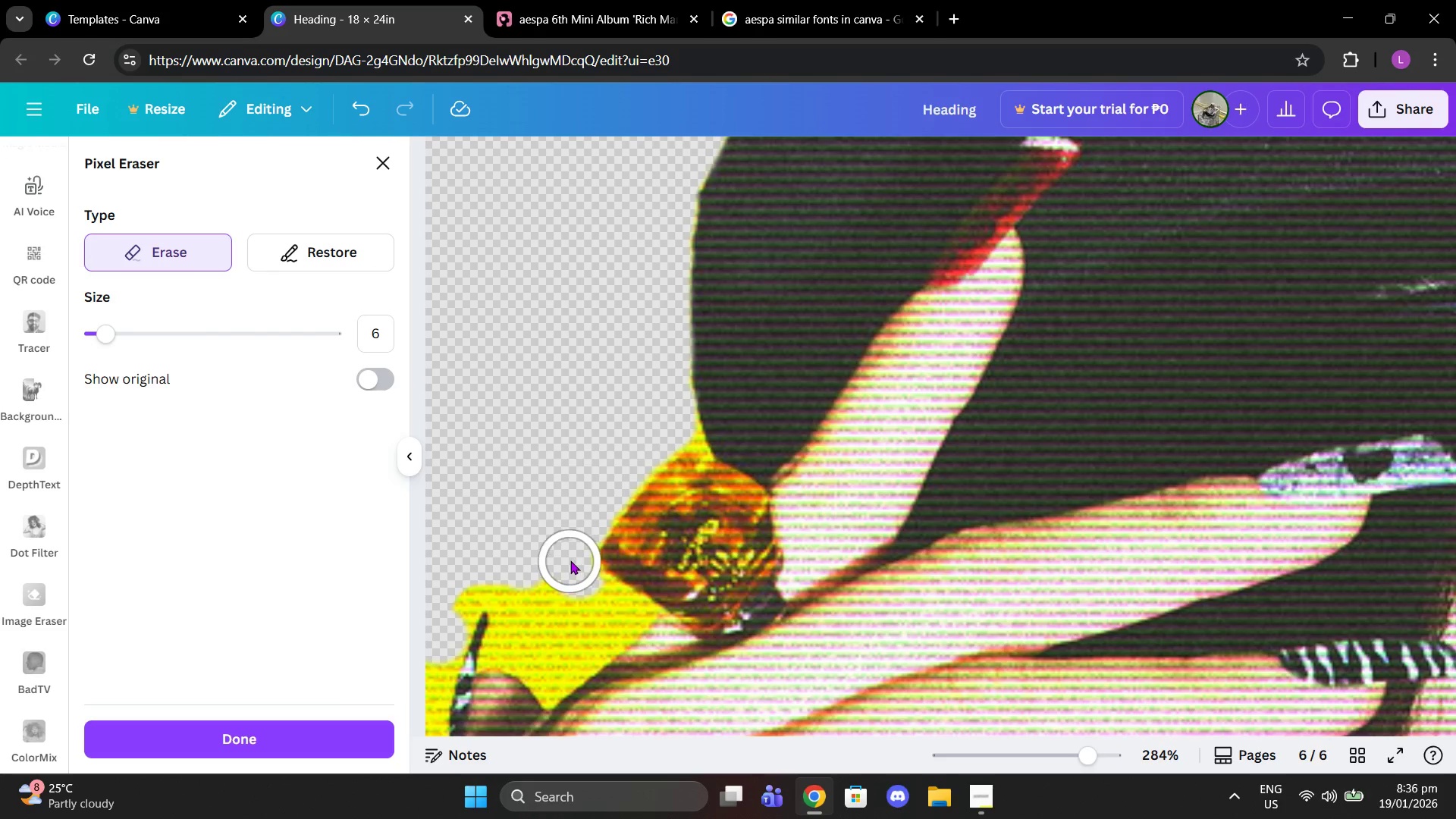 
left_click([570, 560])
 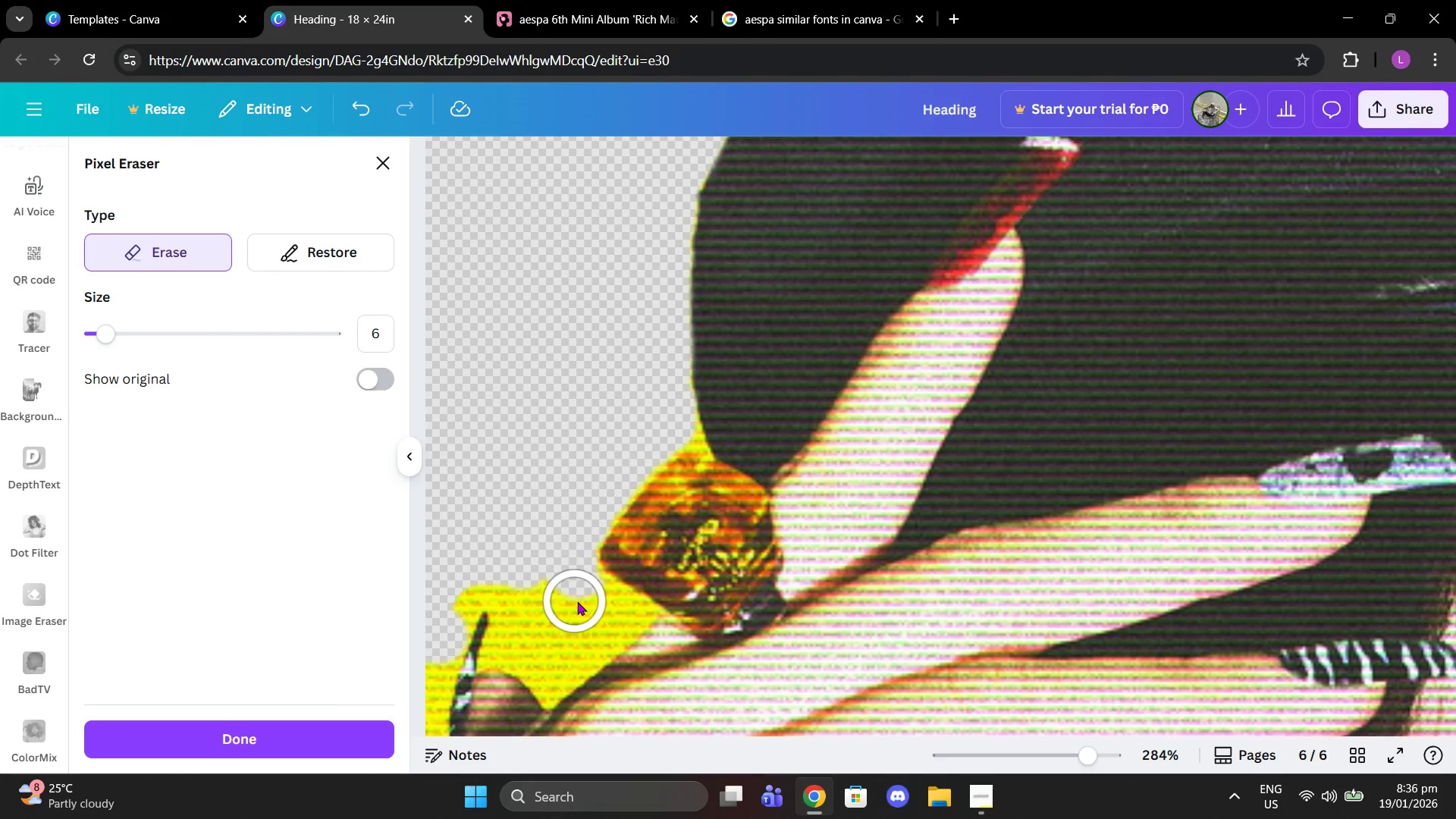 
left_click_drag(start_coordinate=[575, 601], to_coordinate=[598, 608])
 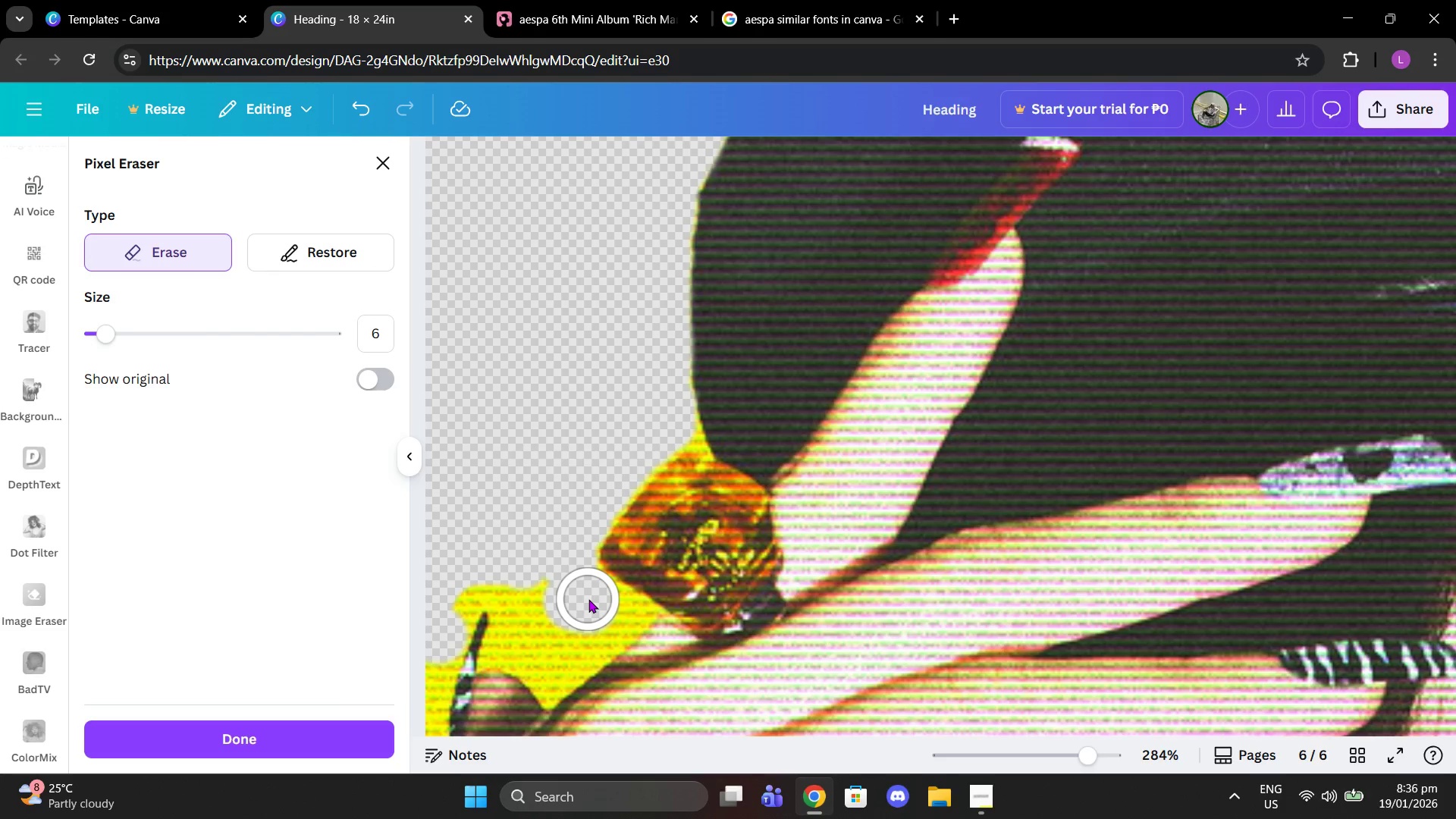 
left_click([588, 599])
 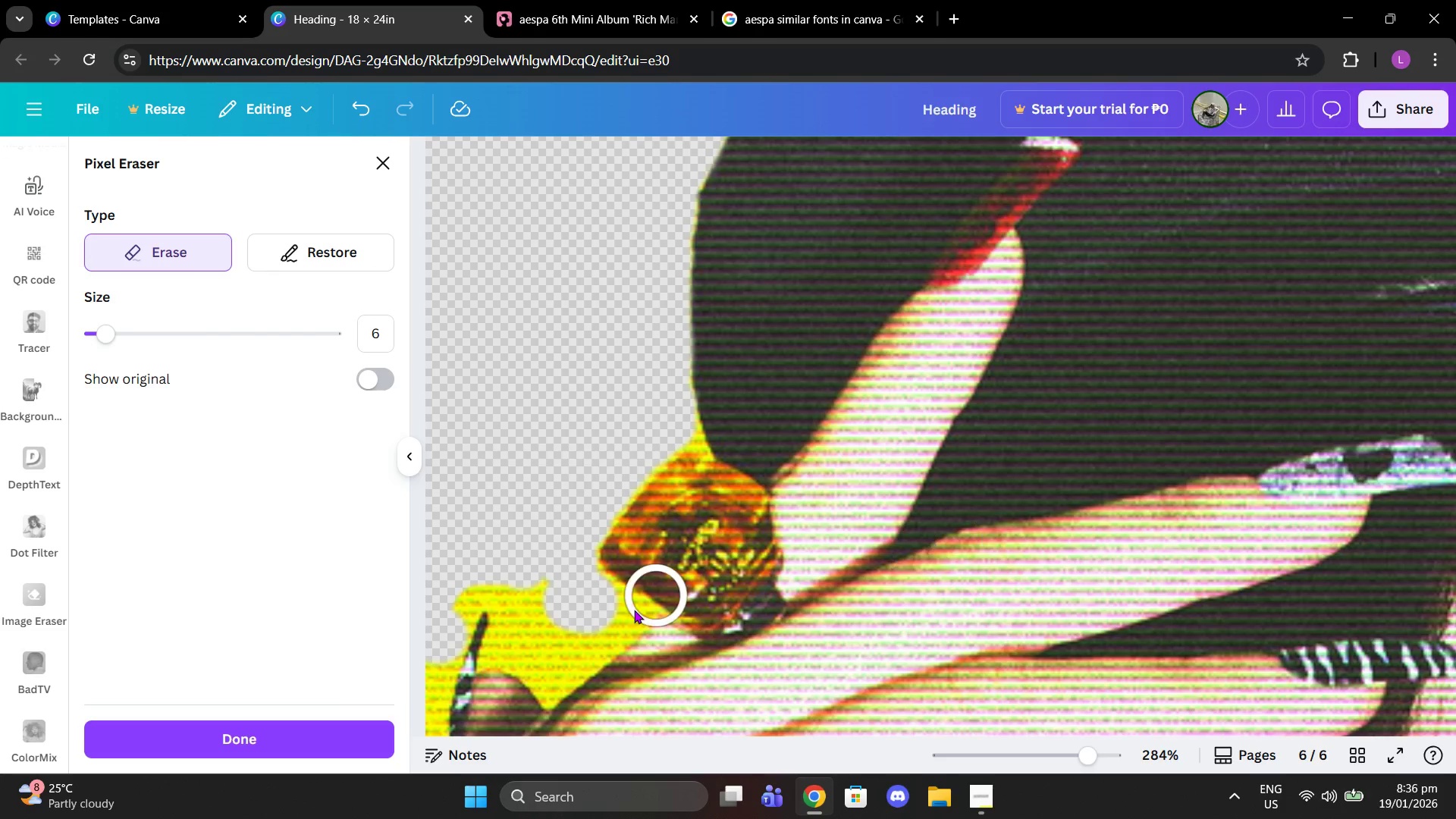 
left_click([617, 610])
 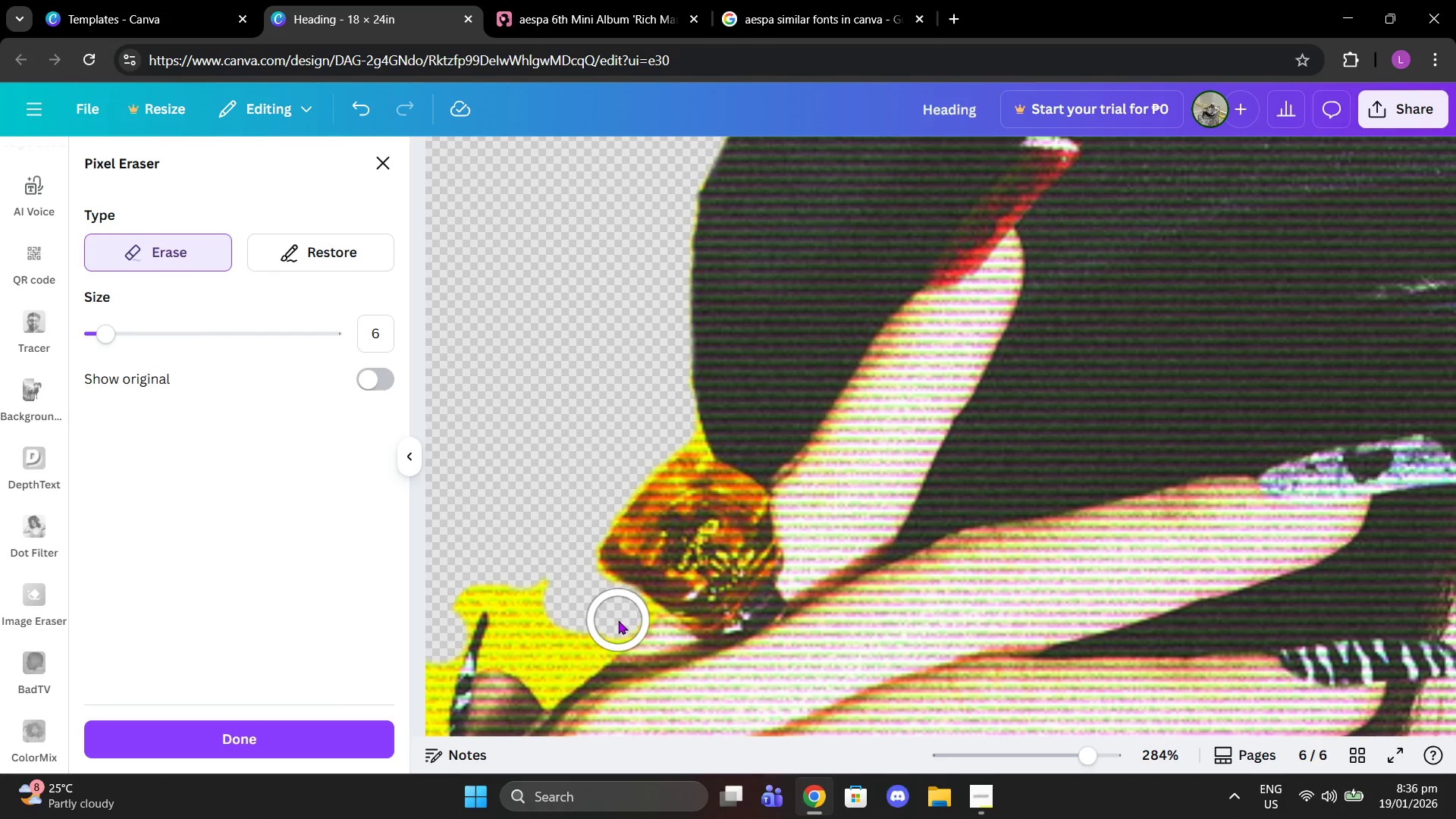 
left_click([617, 620])
 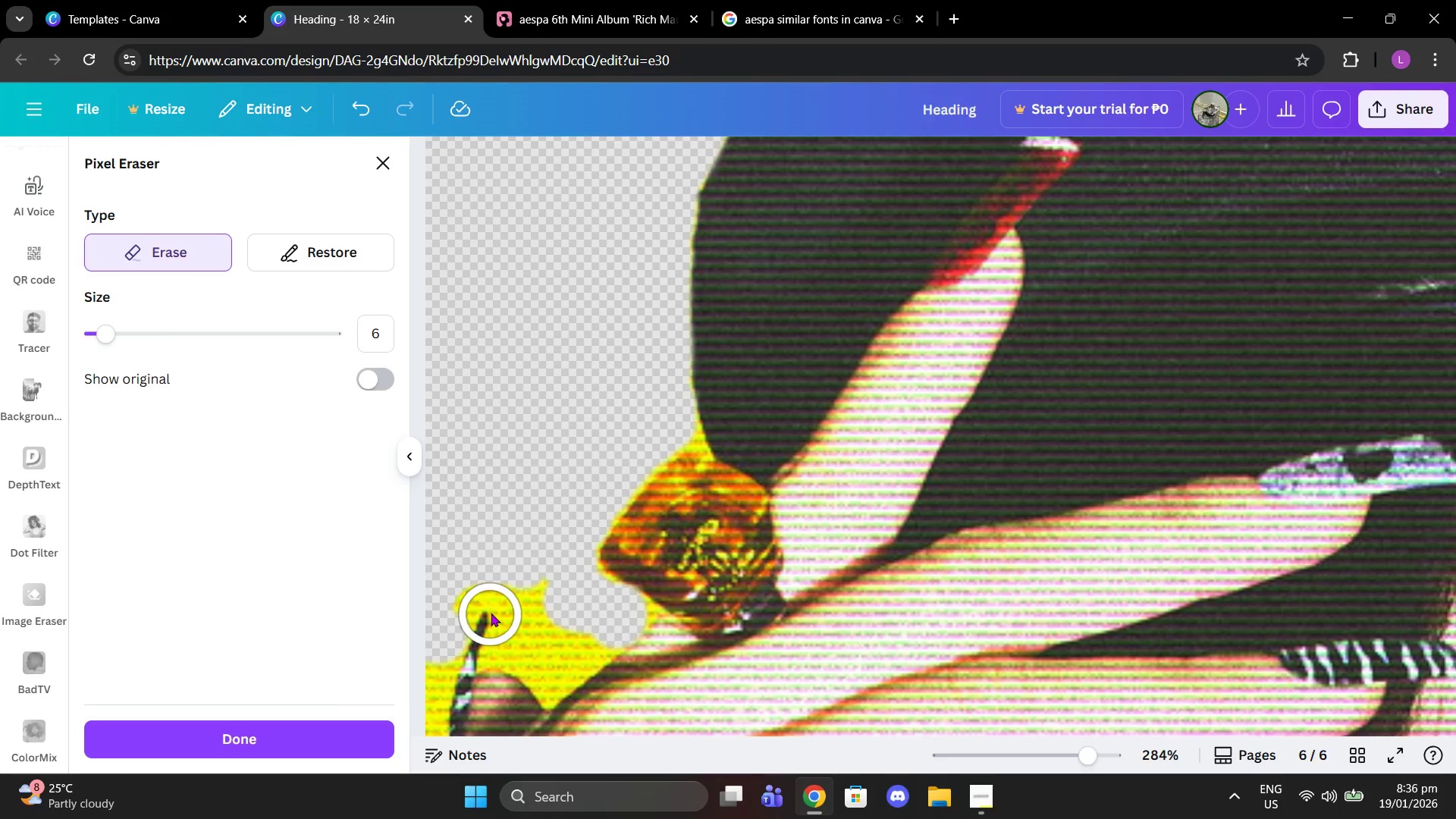 
scroll: coordinate [491, 611], scroll_direction: down, amount: 1.0
 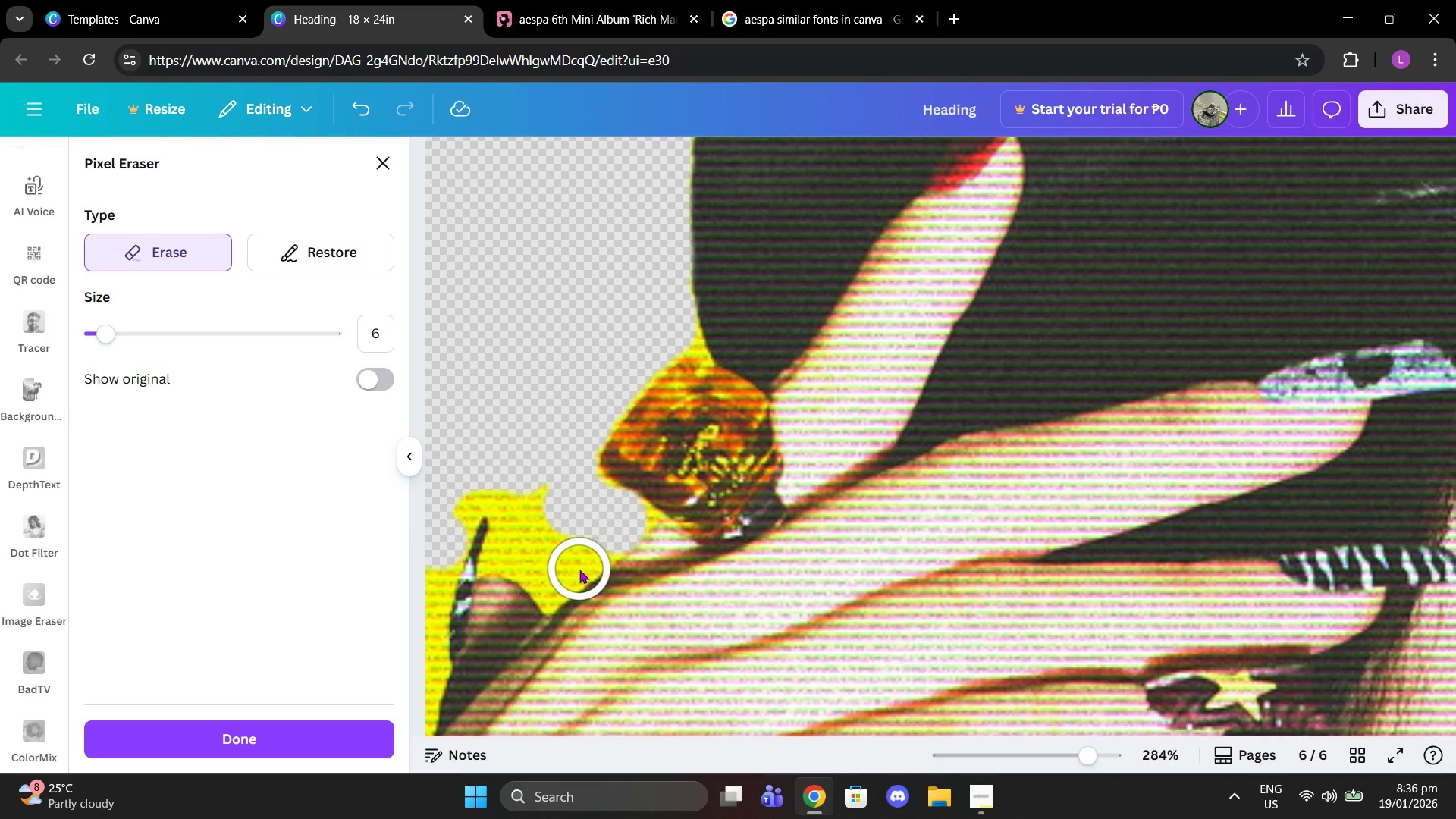 
left_click_drag(start_coordinate=[564, 559], to_coordinate=[447, 501])
 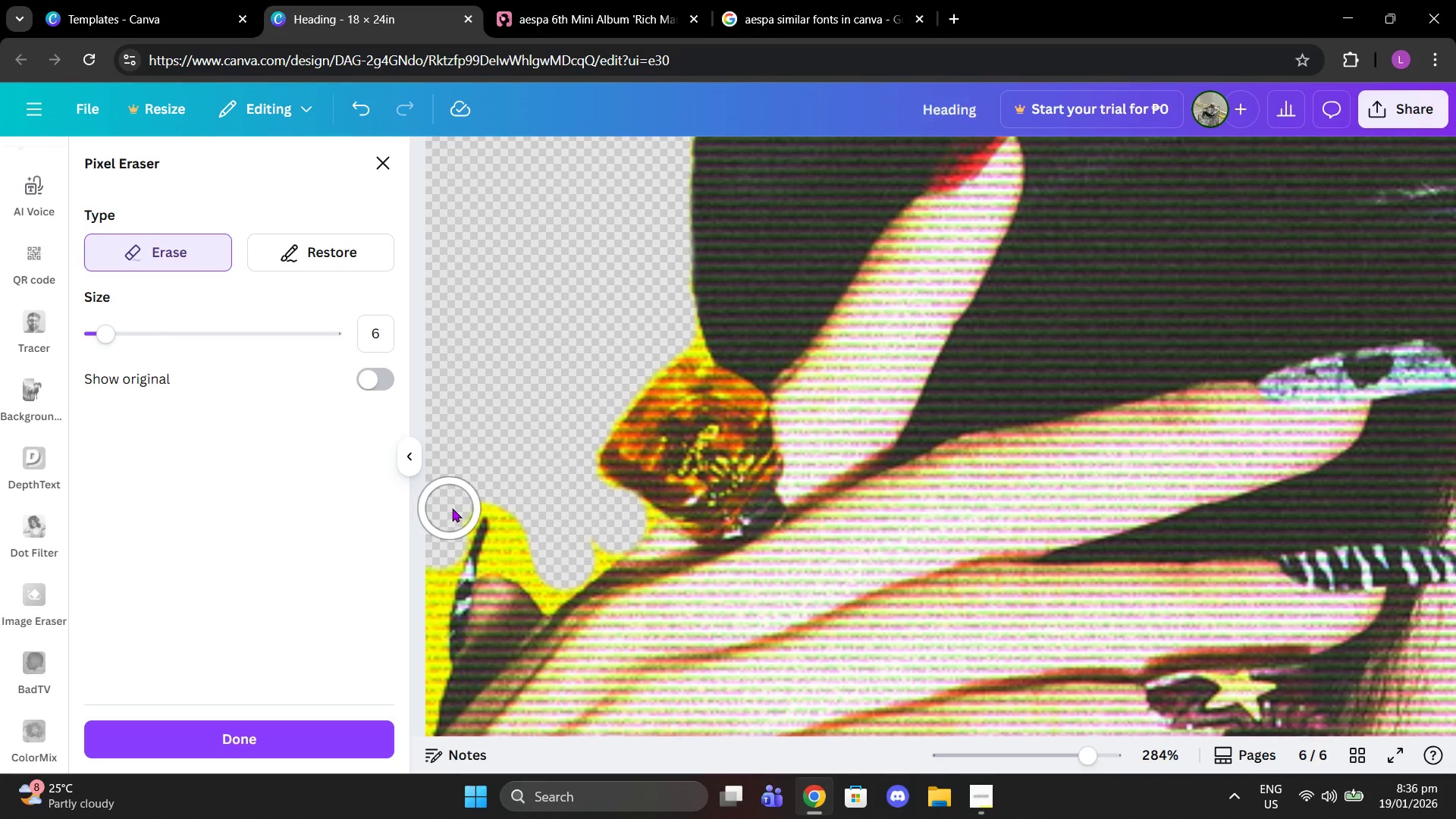 
left_click([453, 508])
 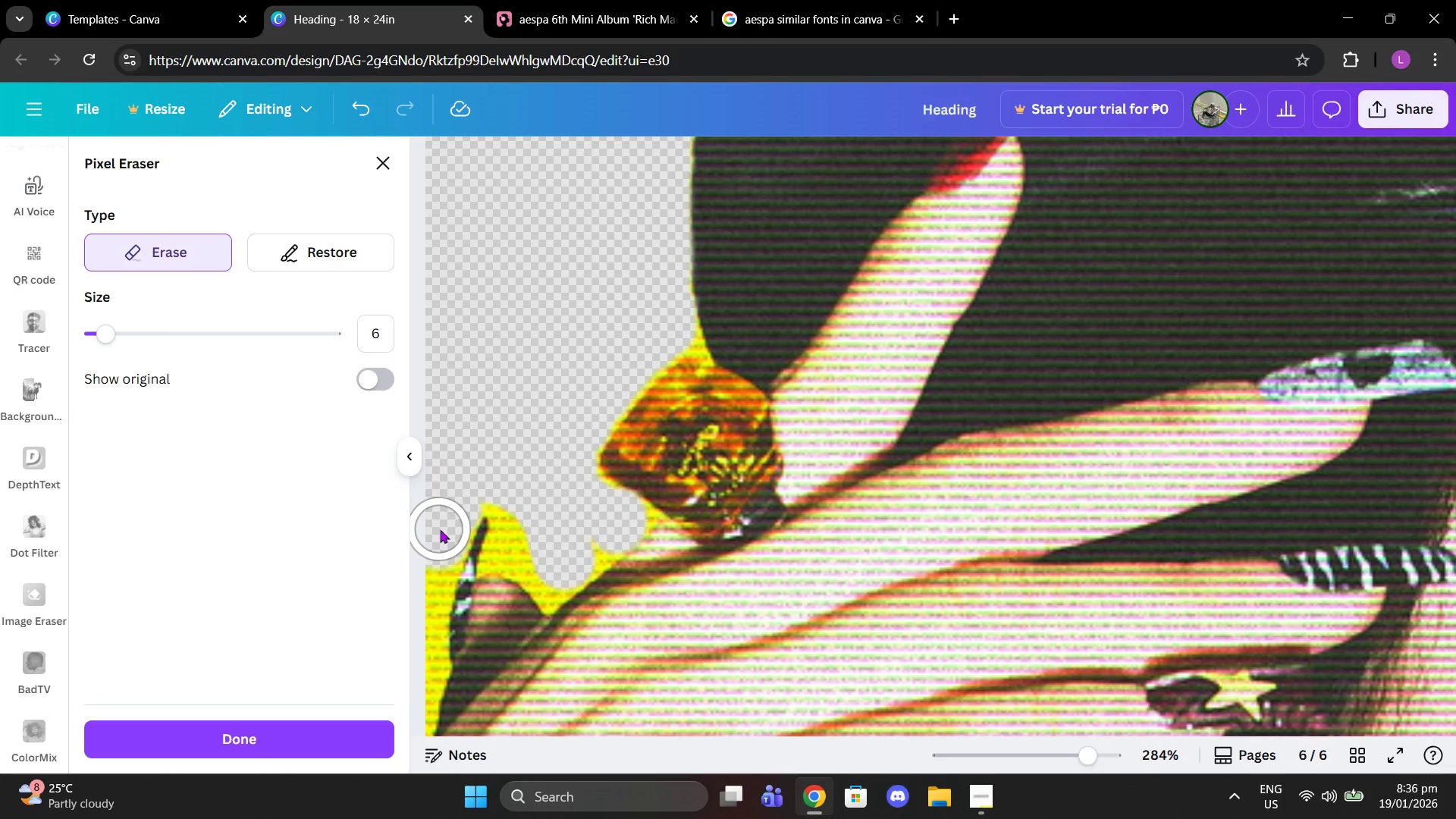 
left_click([443, 529])
 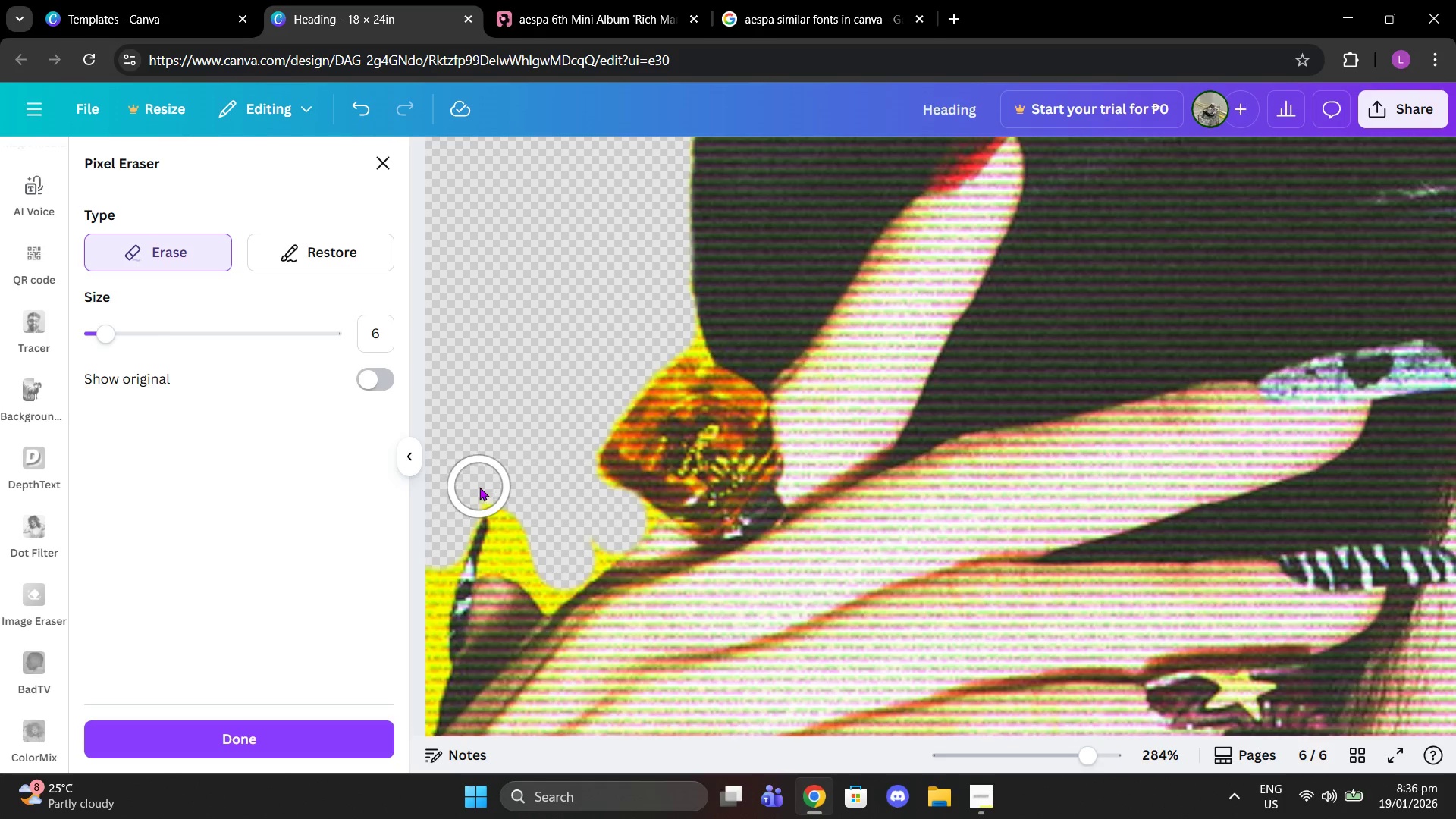 
left_click([479, 487])
 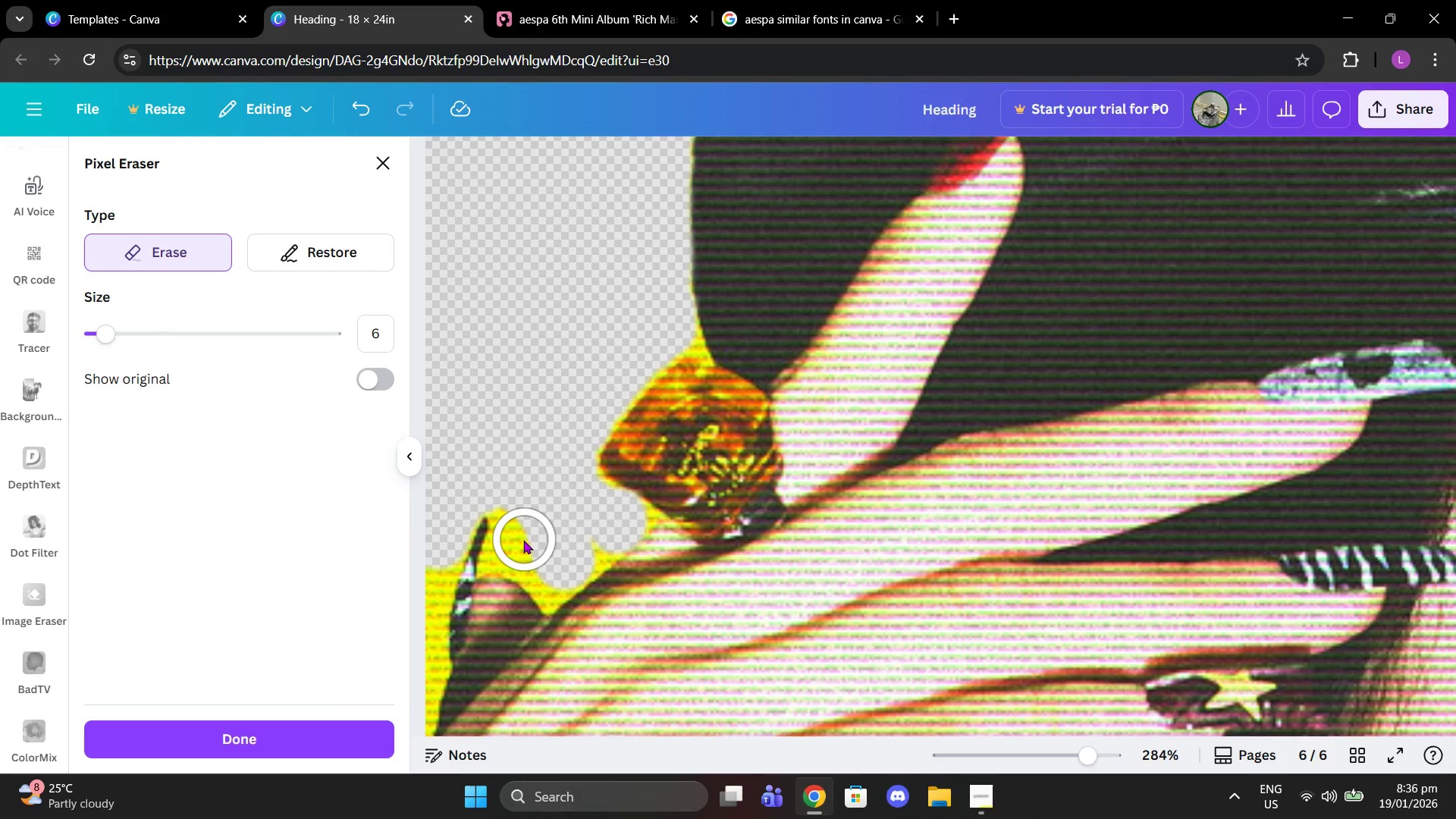 
left_click([520, 540])
 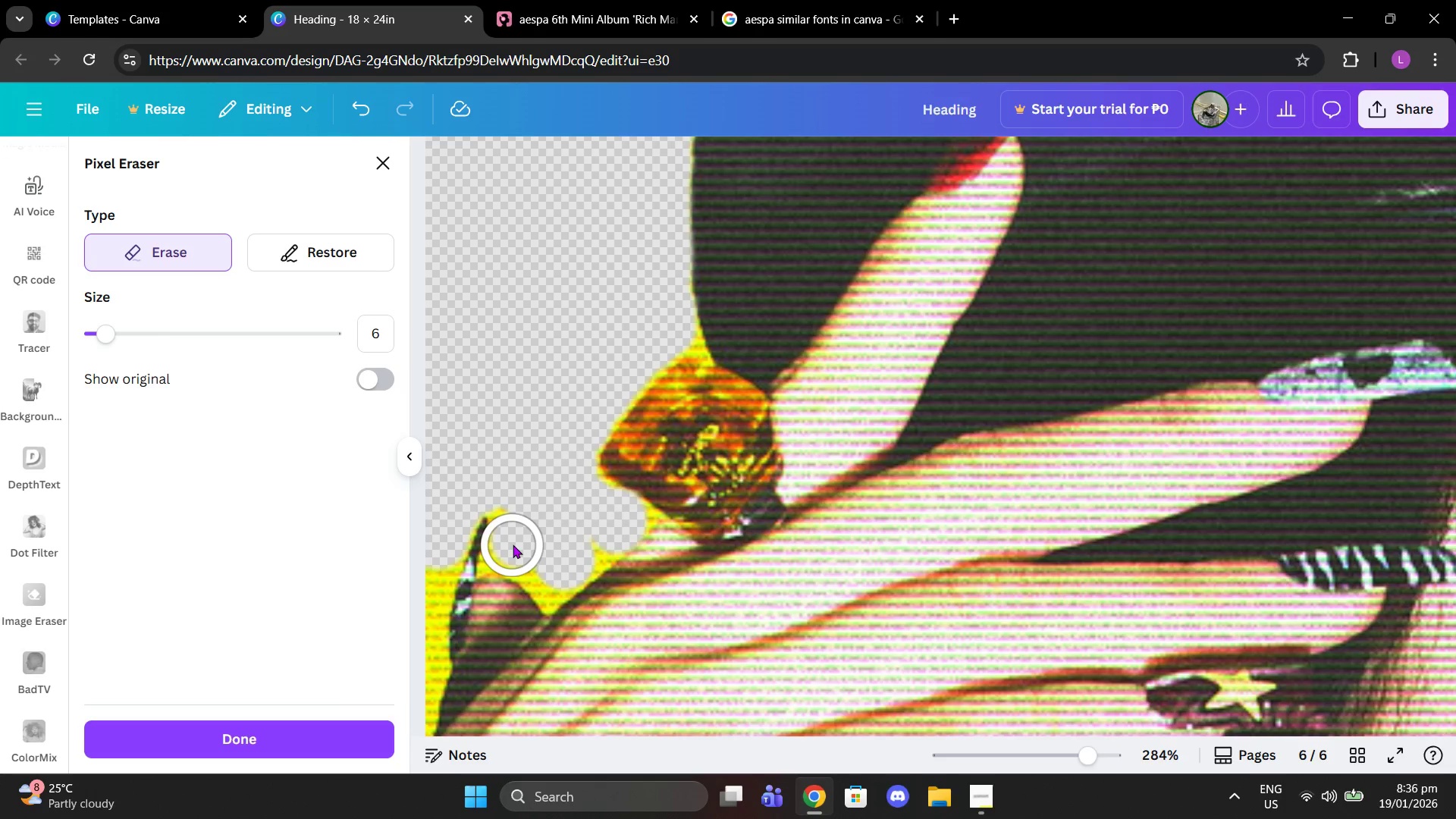 
left_click([513, 540])
 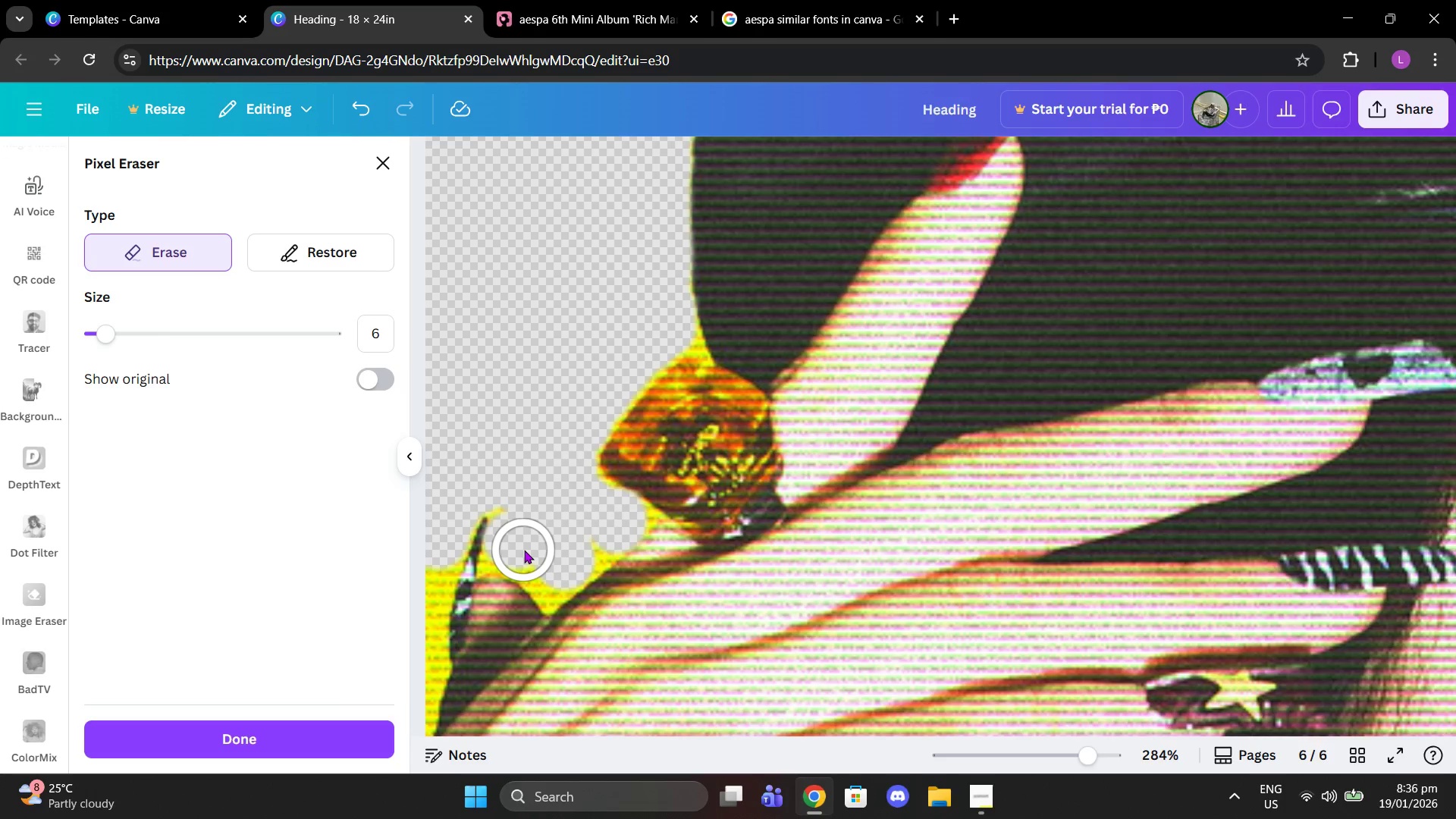 
left_click([524, 550])
 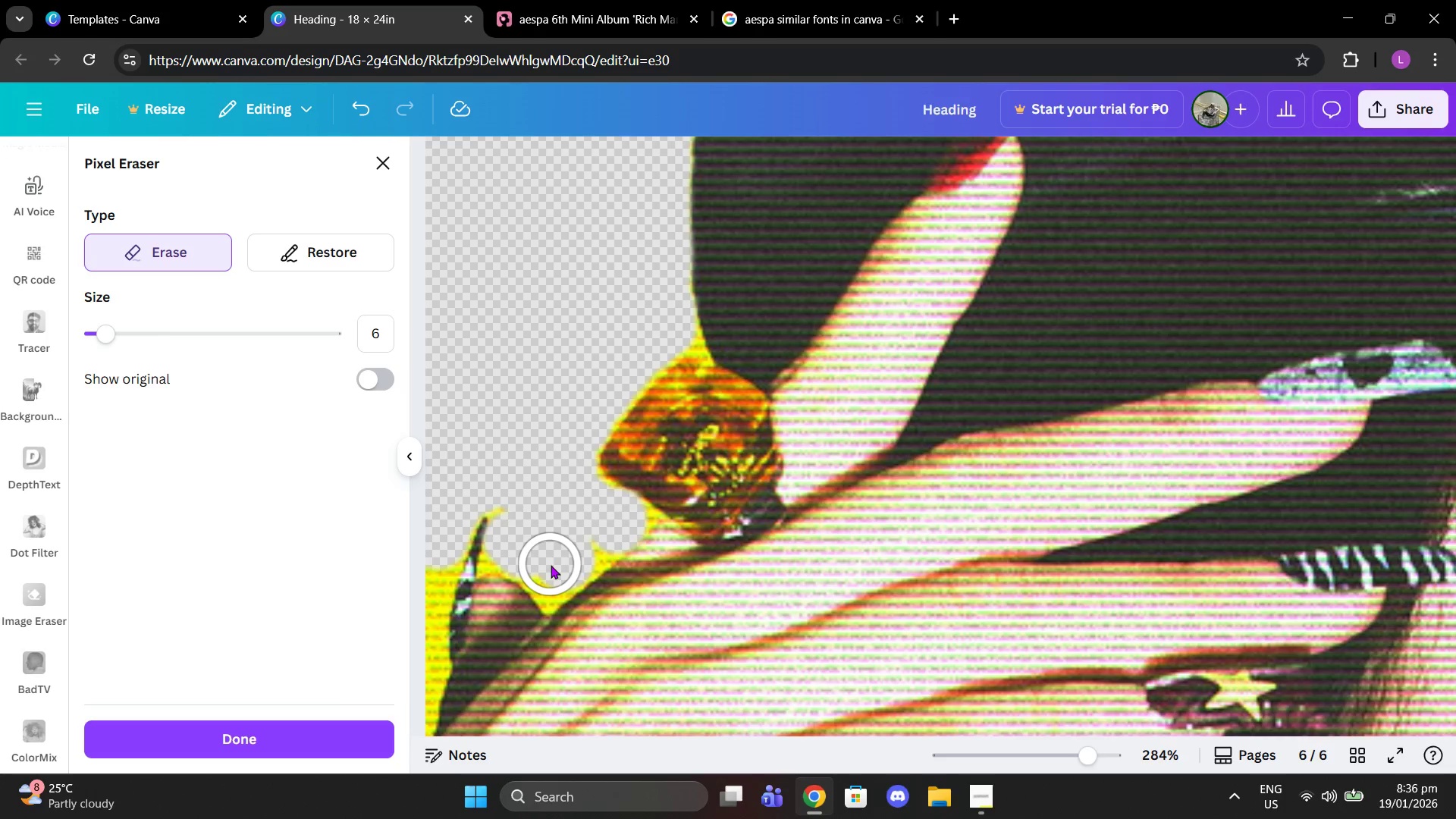 
left_click([551, 566])
 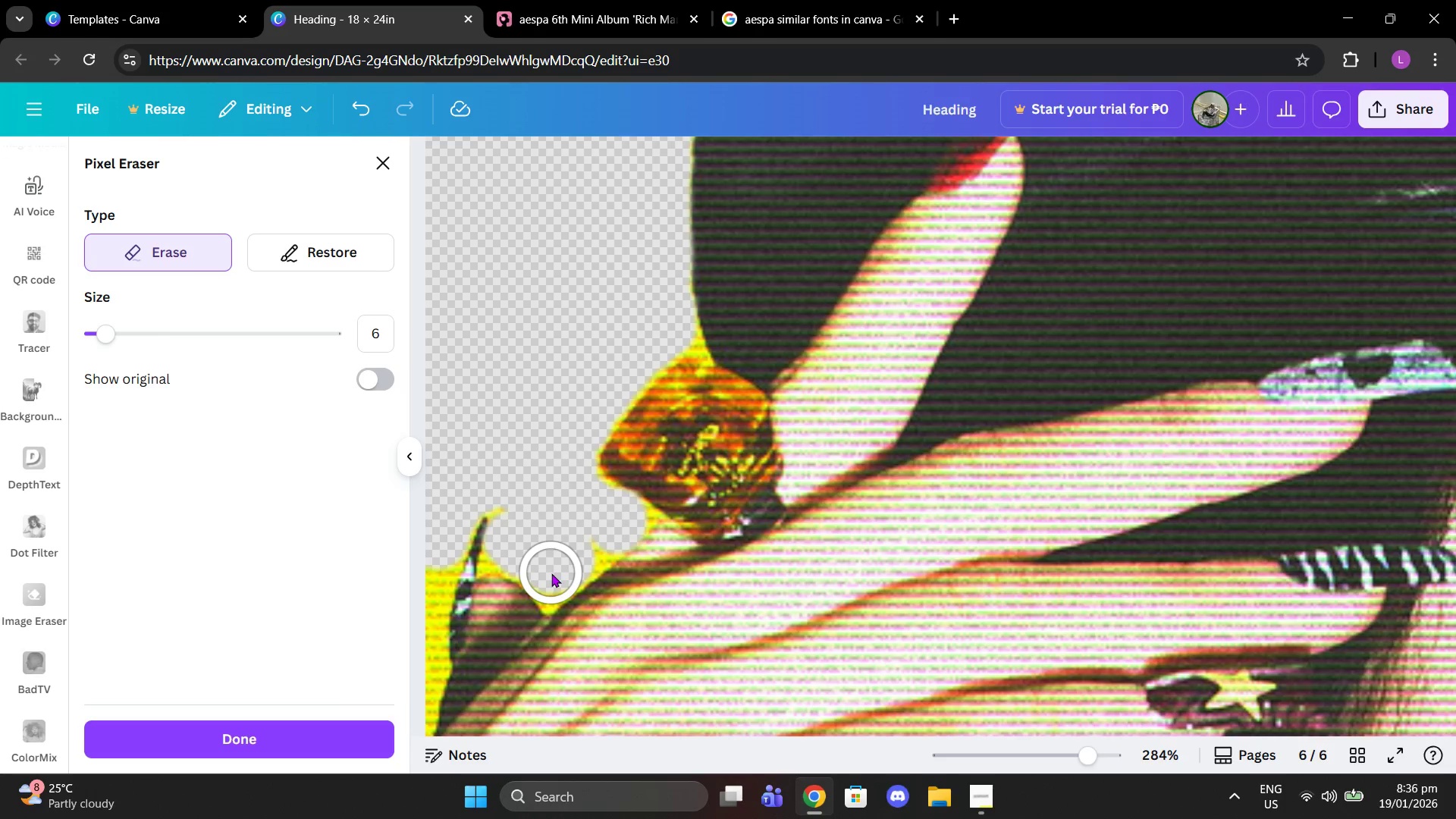 
left_click([551, 573])
 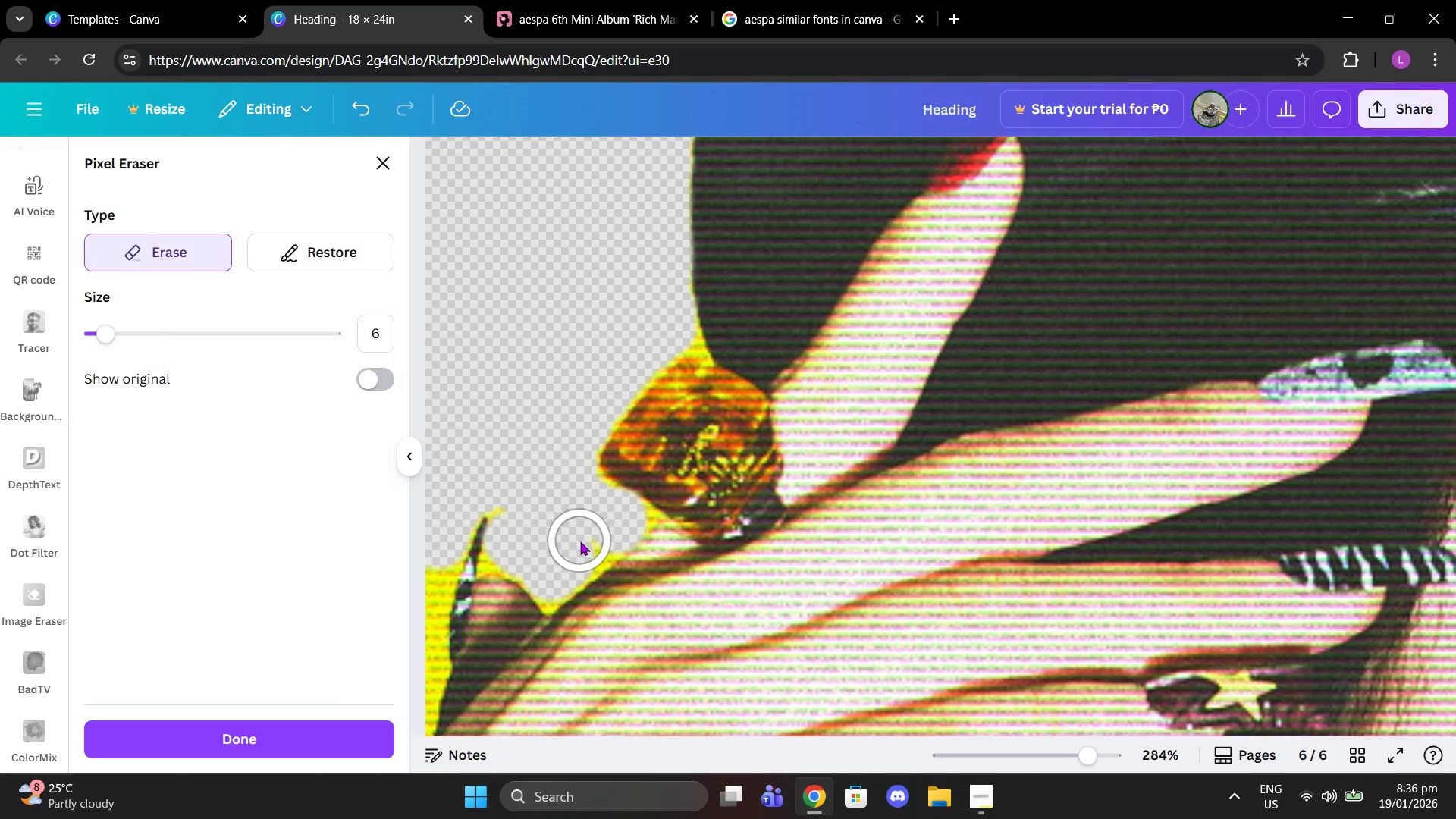 
left_click([582, 542])
 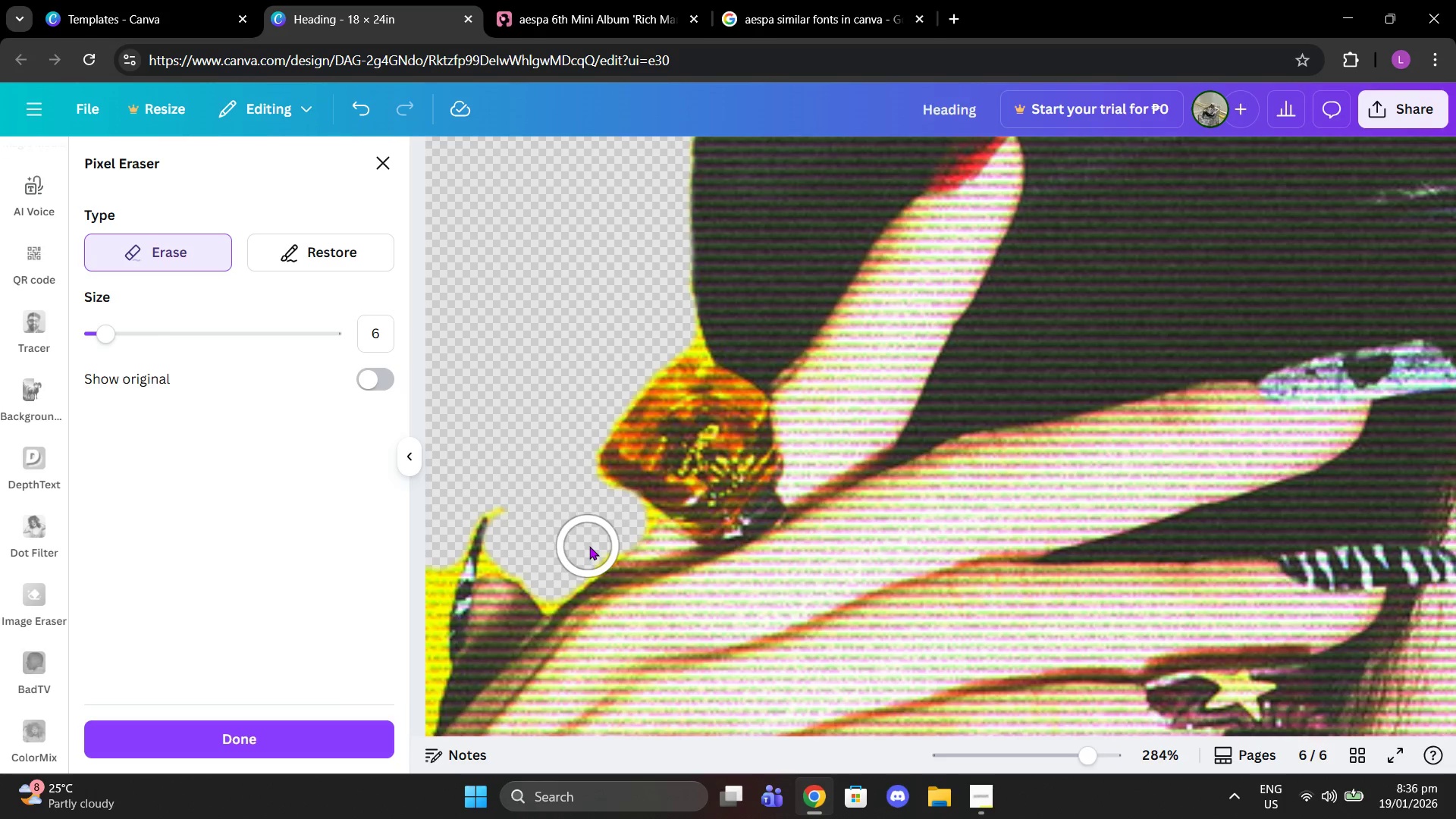 
left_click([589, 546])
 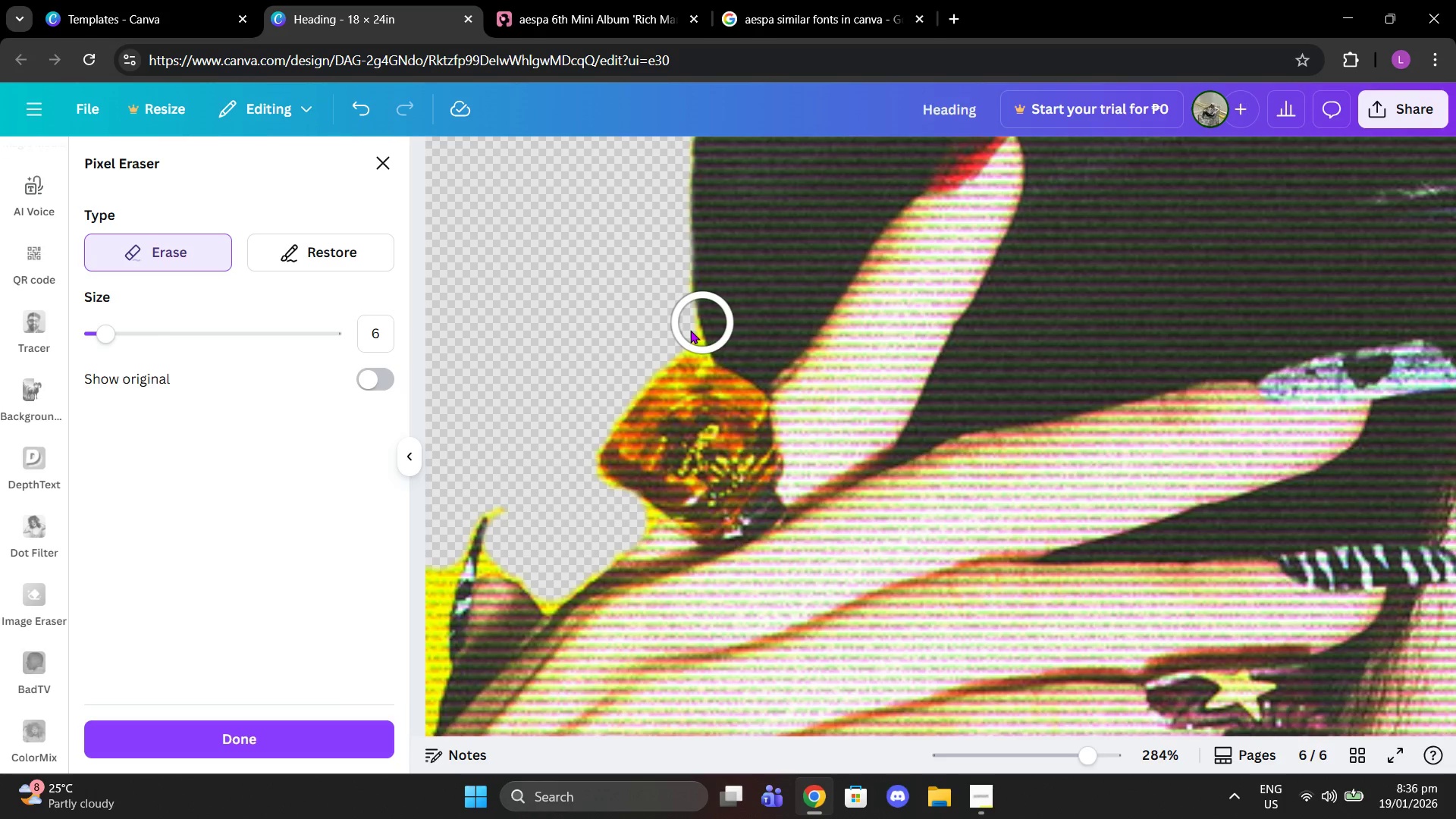 
scroll: coordinate [478, 595], scroll_direction: up, amount: 1.0
 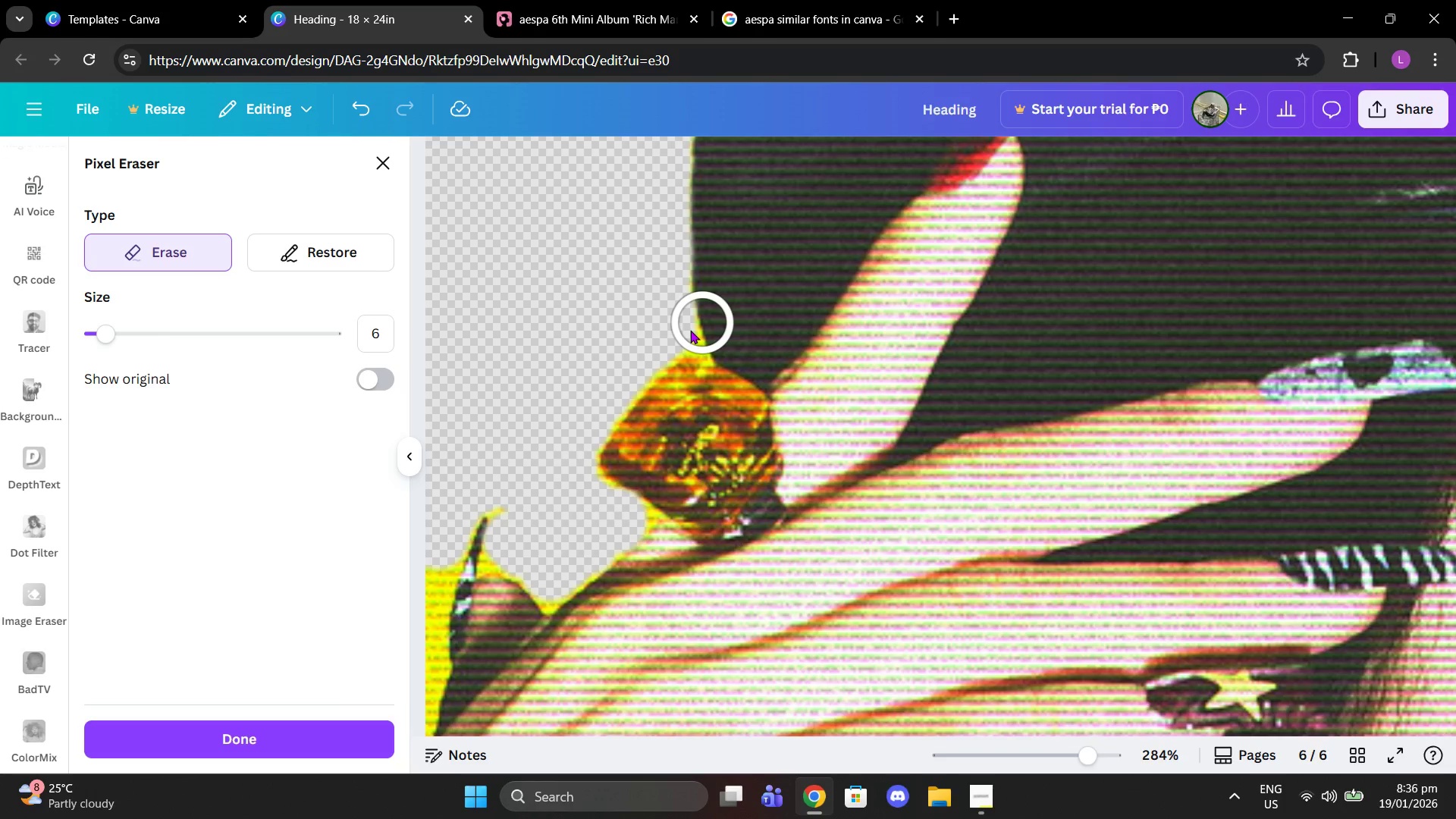 
scroll: coordinate [466, 584], scroll_direction: down, amount: 3.0
 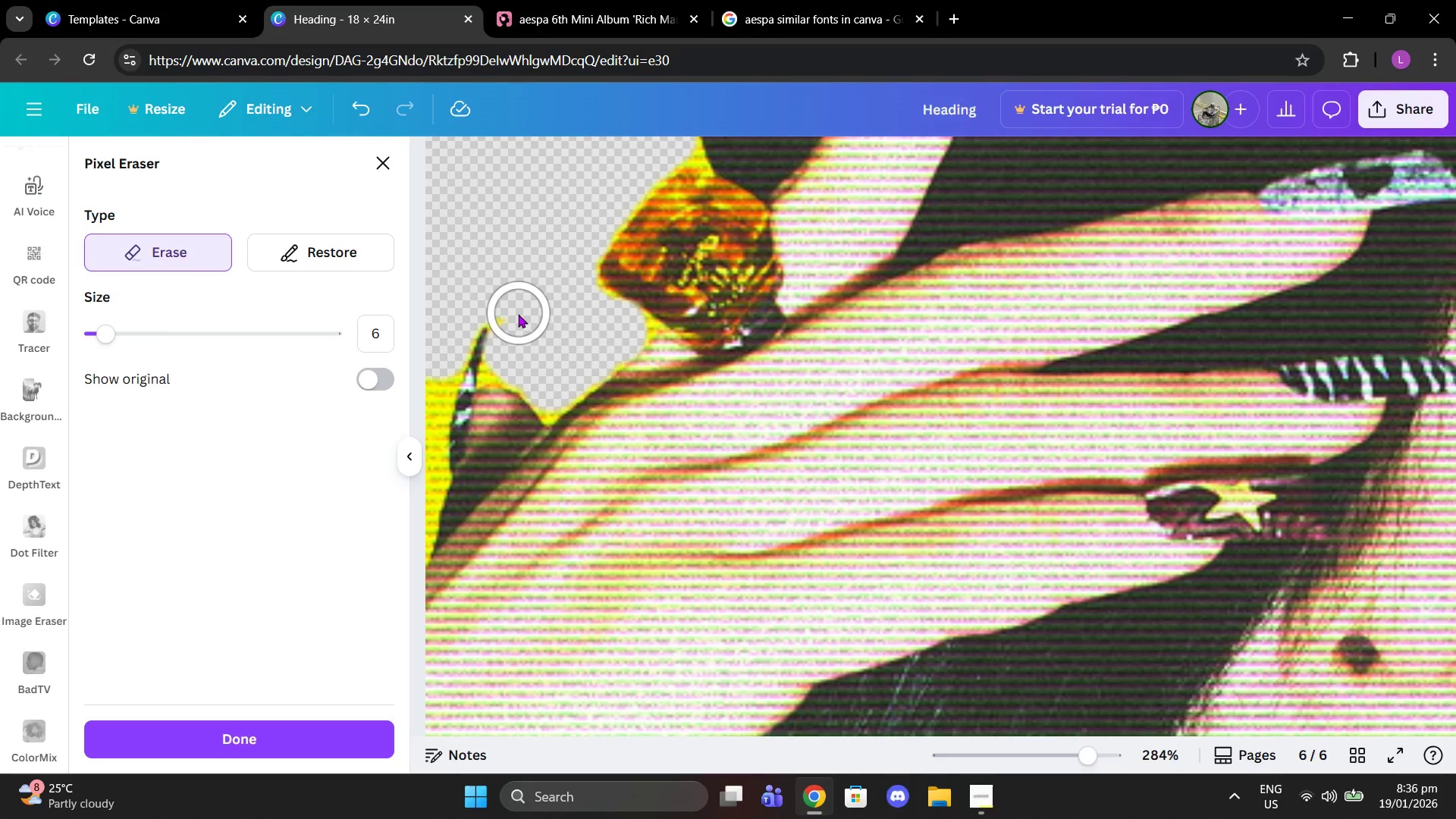 
left_click([516, 315])
 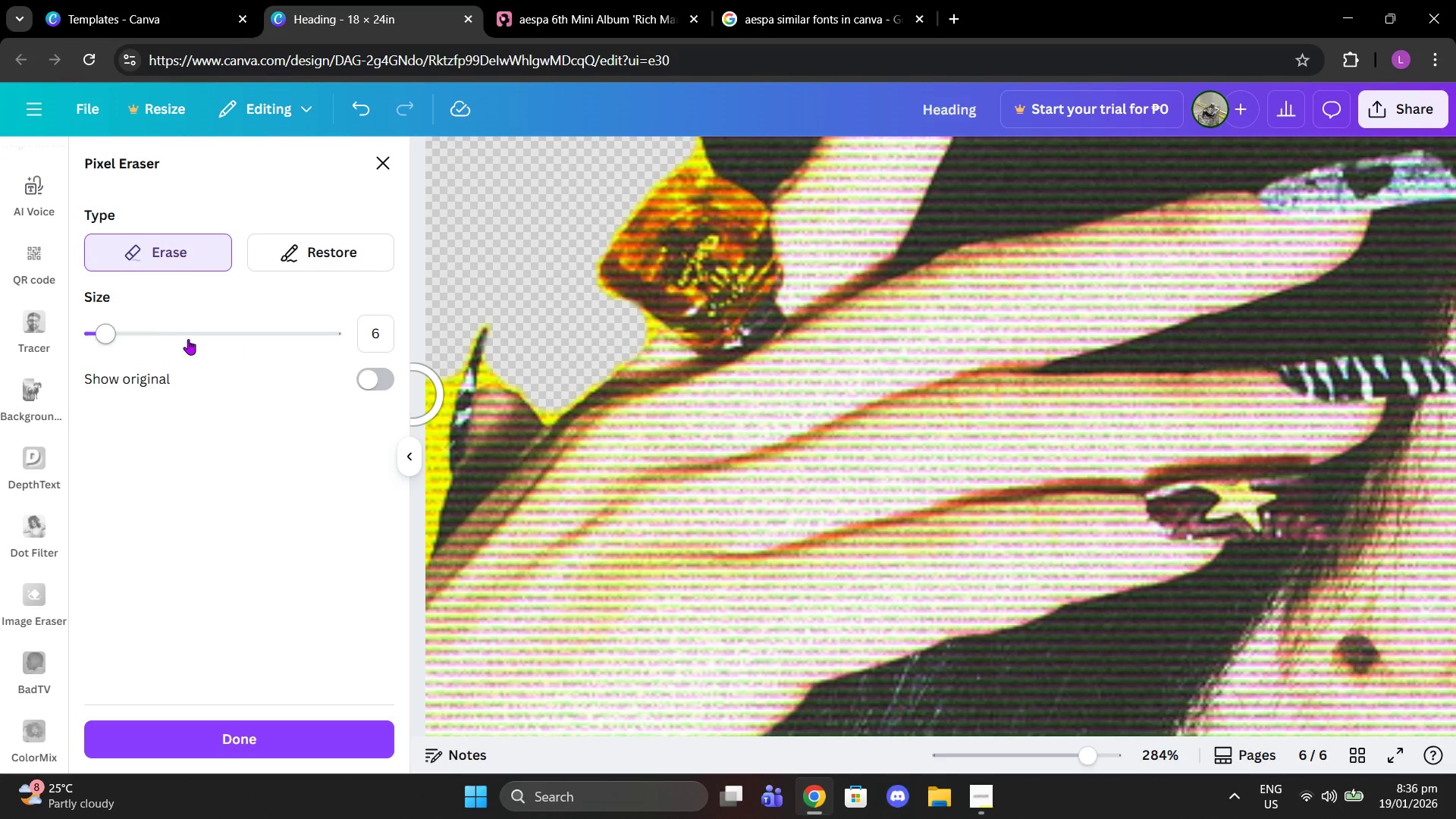 
left_click_drag(start_coordinate=[111, 331], to_coordinate=[74, 324])
 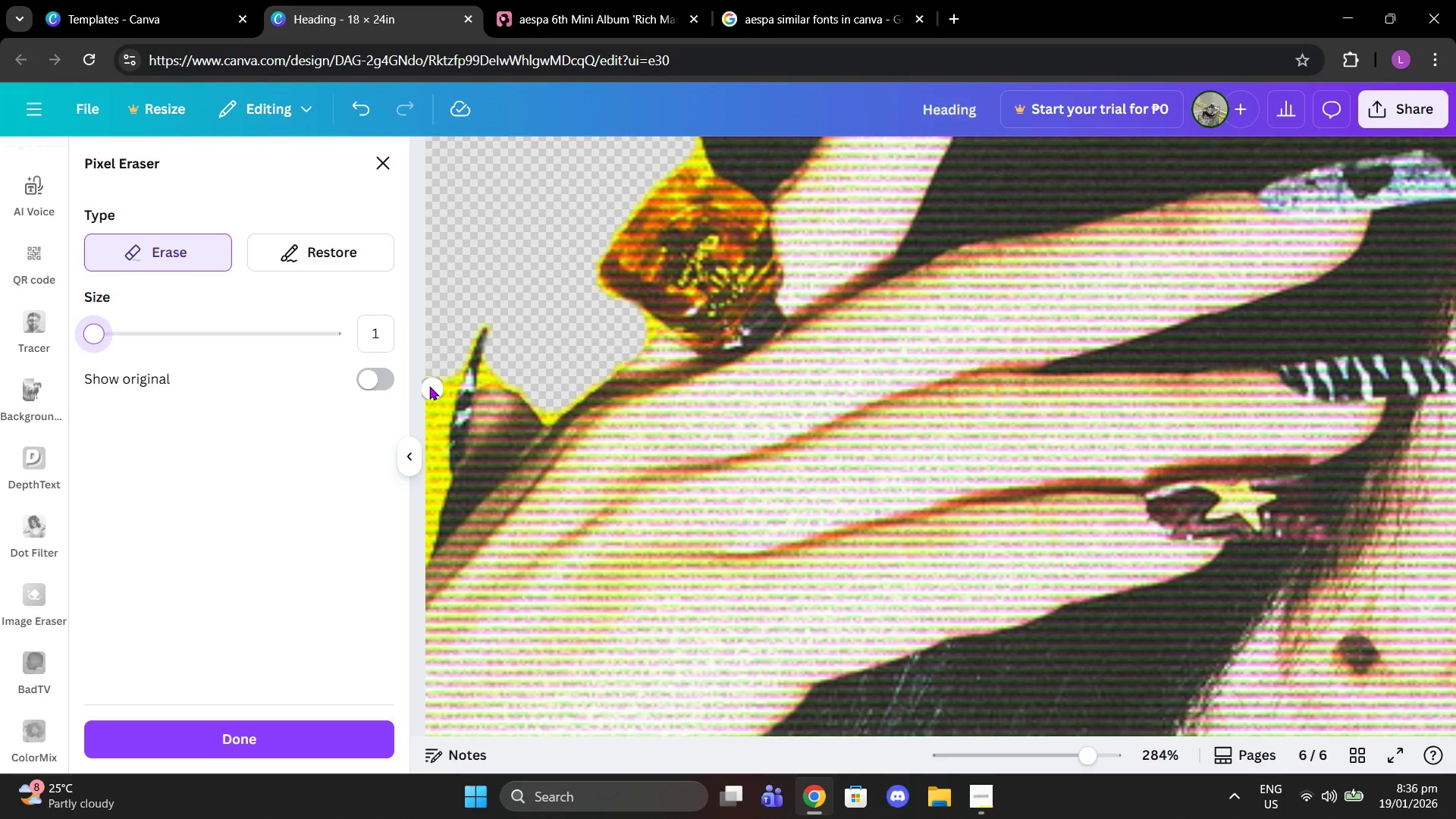 
left_click_drag(start_coordinate=[428, 384], to_coordinate=[450, 377])
 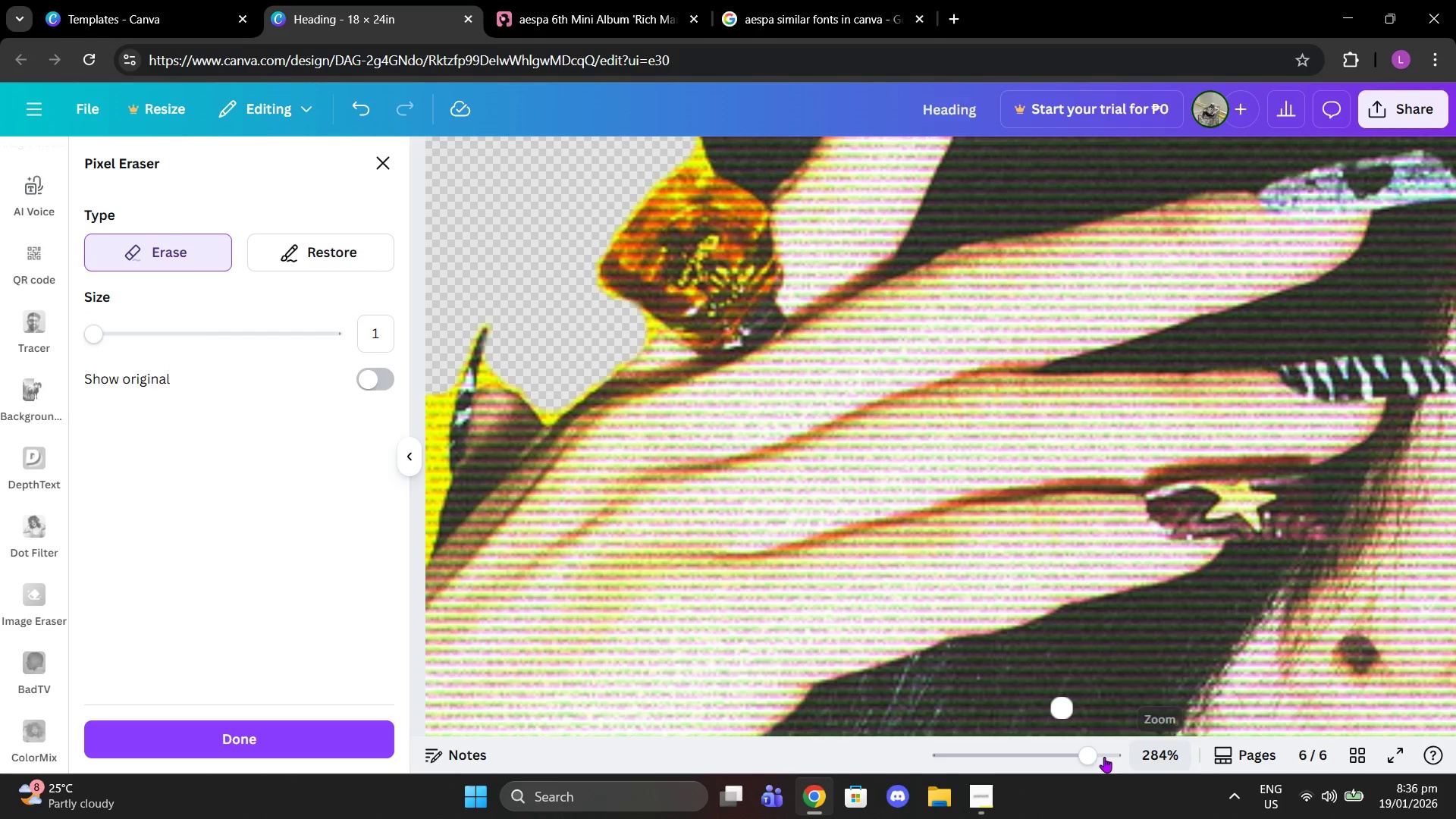 
left_click_drag(start_coordinate=[1091, 764], to_coordinate=[1151, 752])
 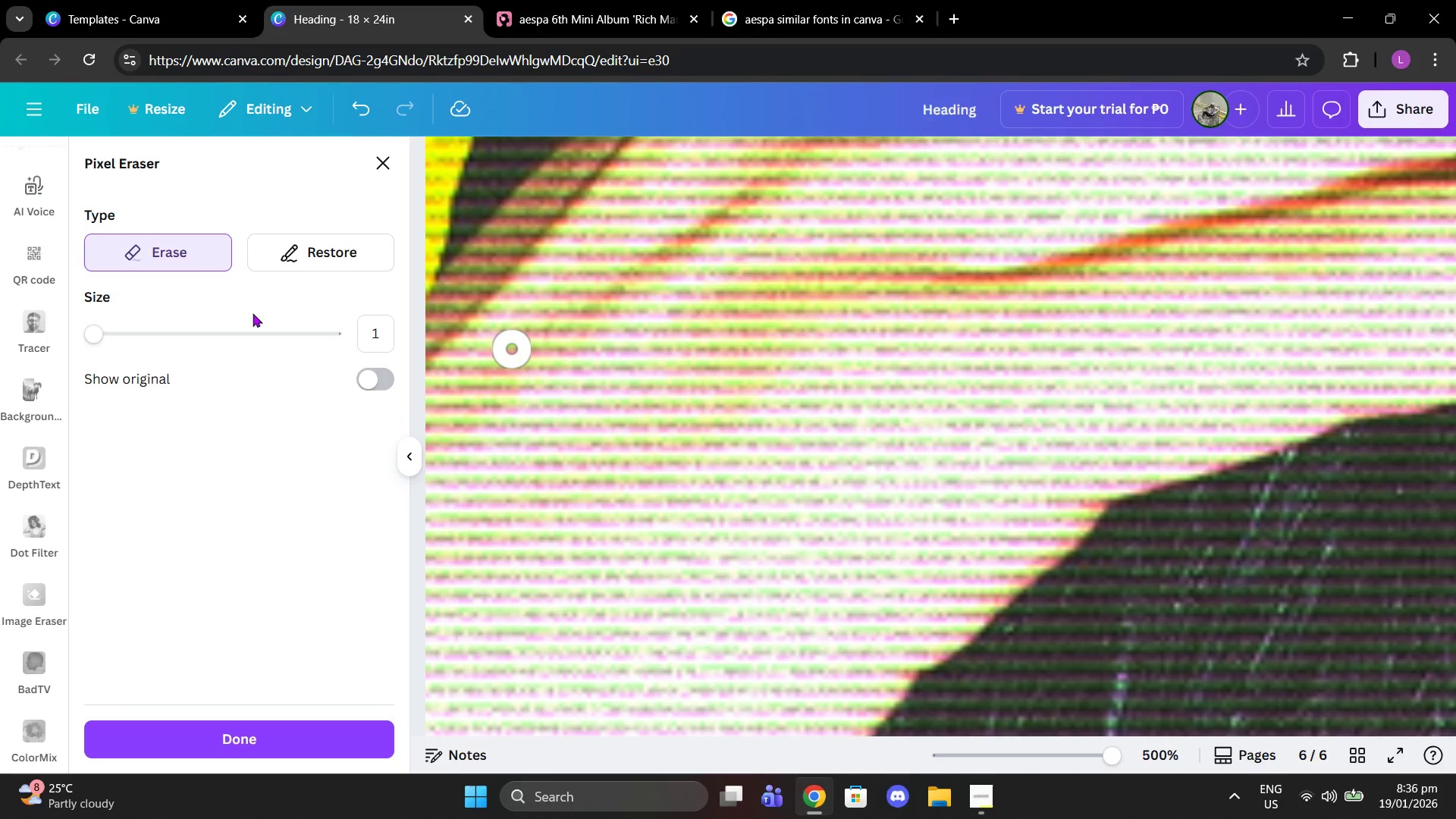 
scroll: coordinate [517, 239], scroll_direction: up, amount: 7.0
 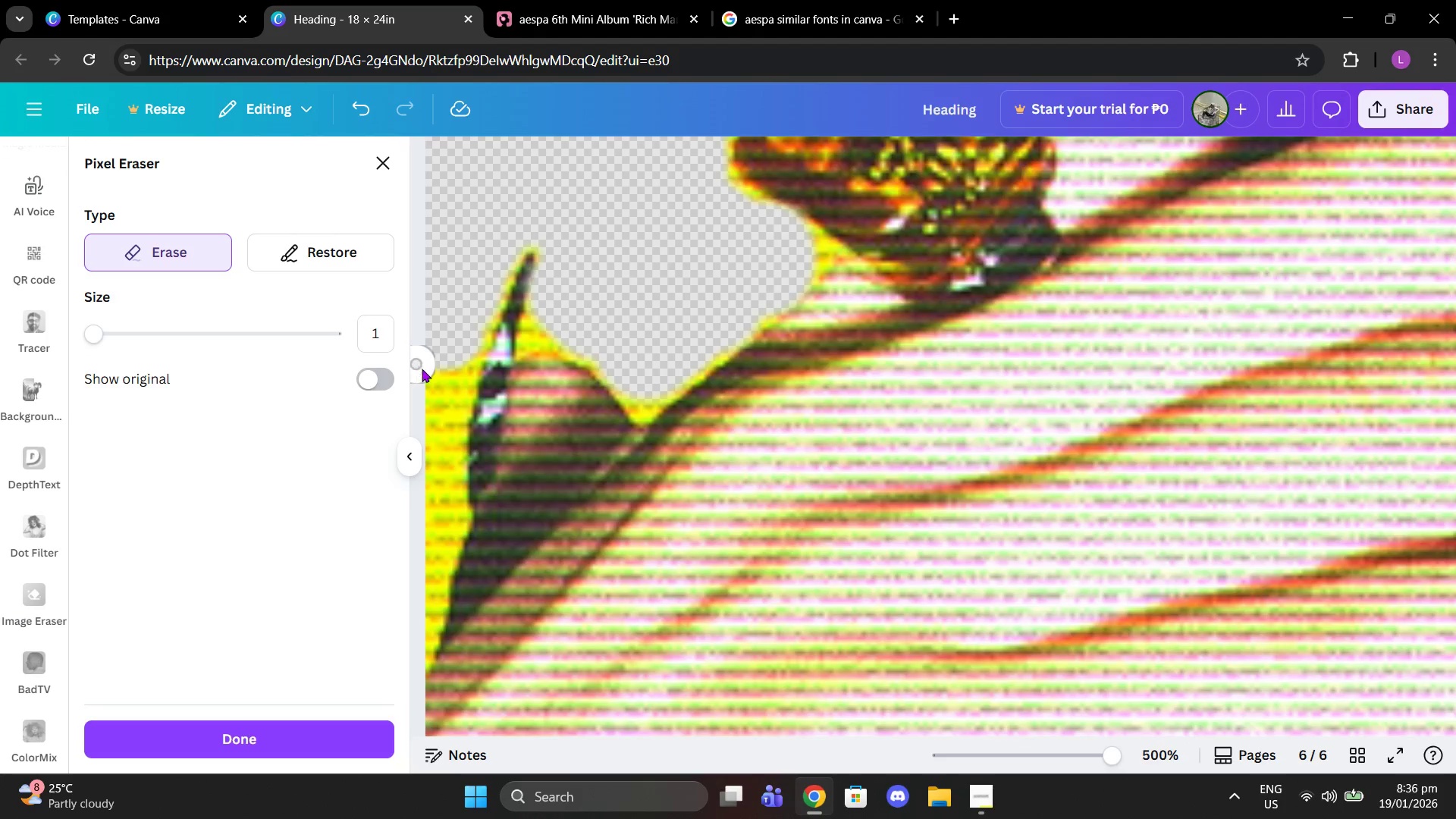 
left_click_drag(start_coordinate=[441, 369], to_coordinate=[409, 577])
 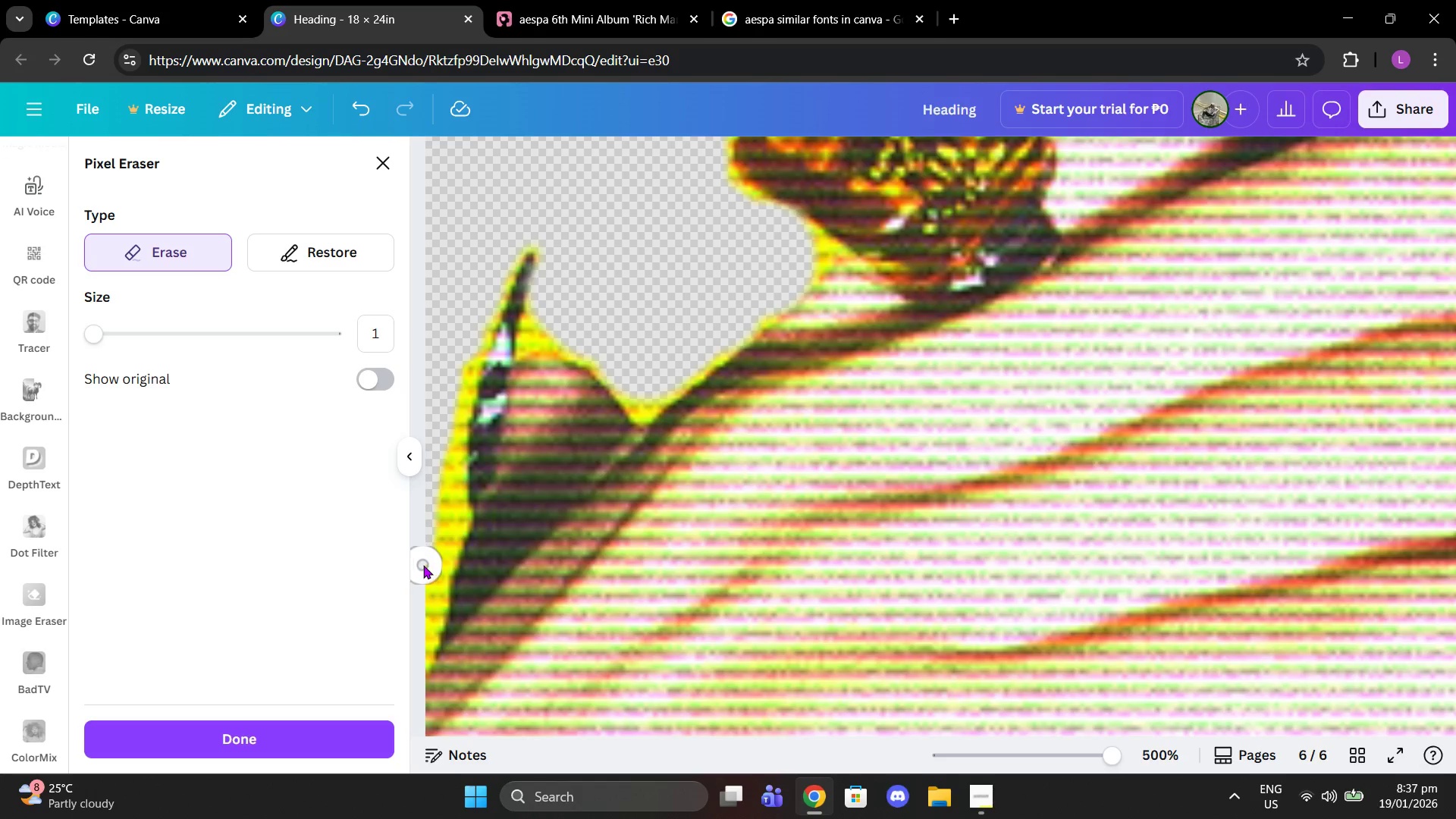 
left_click_drag(start_coordinate=[423, 565], to_coordinate=[403, 670])
 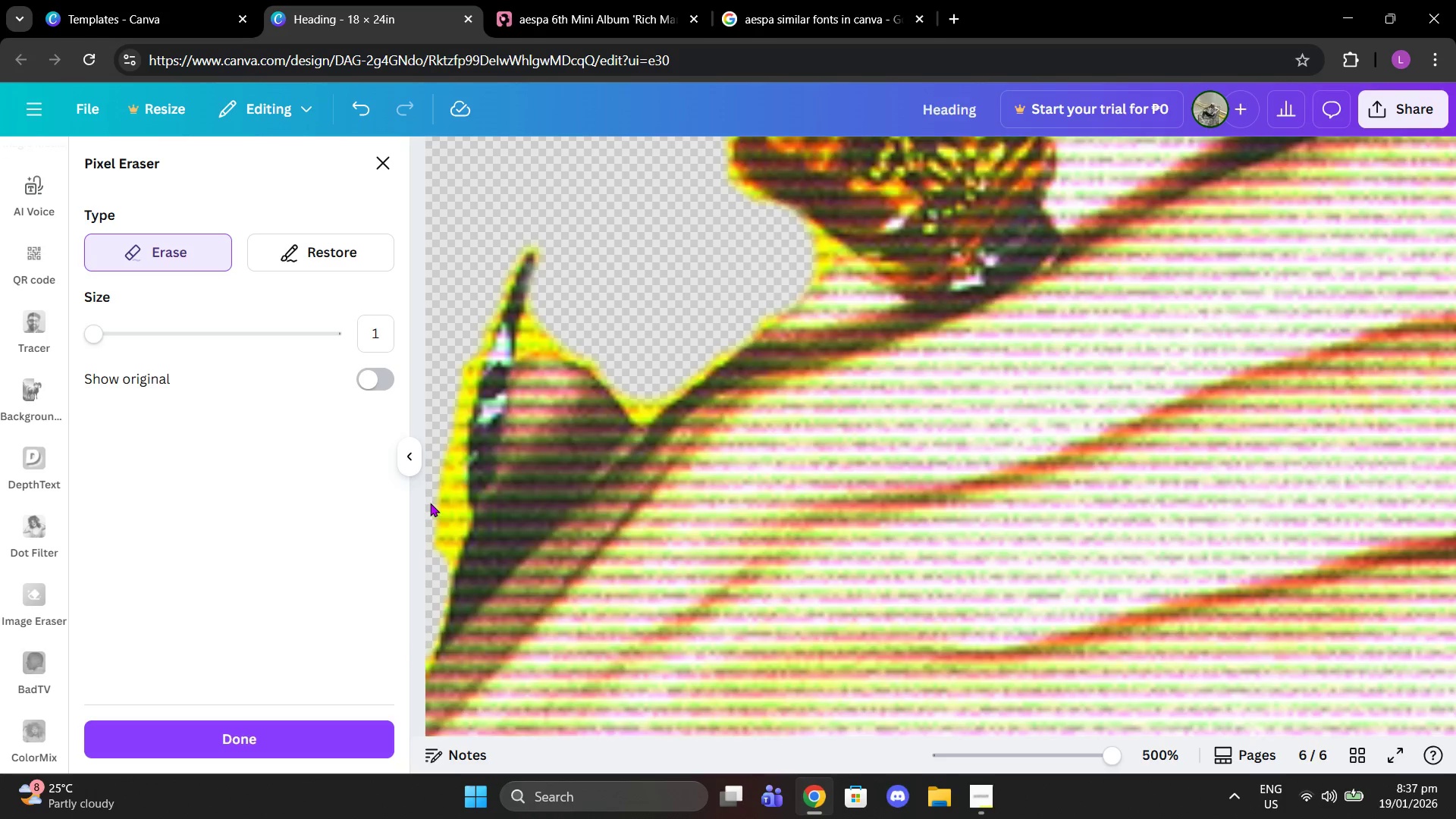 
scroll: coordinate [430, 503], scroll_direction: up, amount: 1.0
 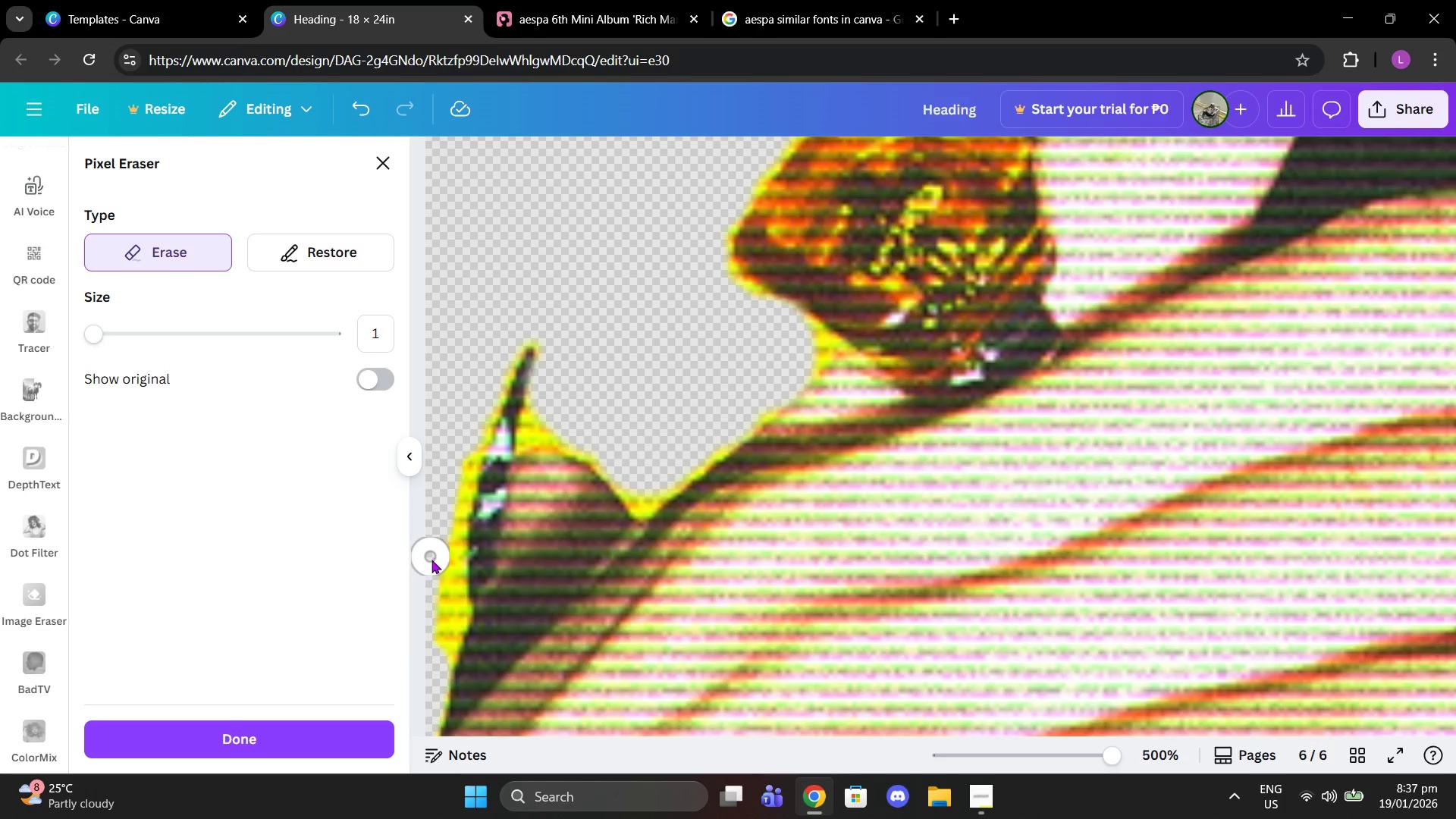 
left_click_drag(start_coordinate=[443, 569], to_coordinate=[425, 652])
 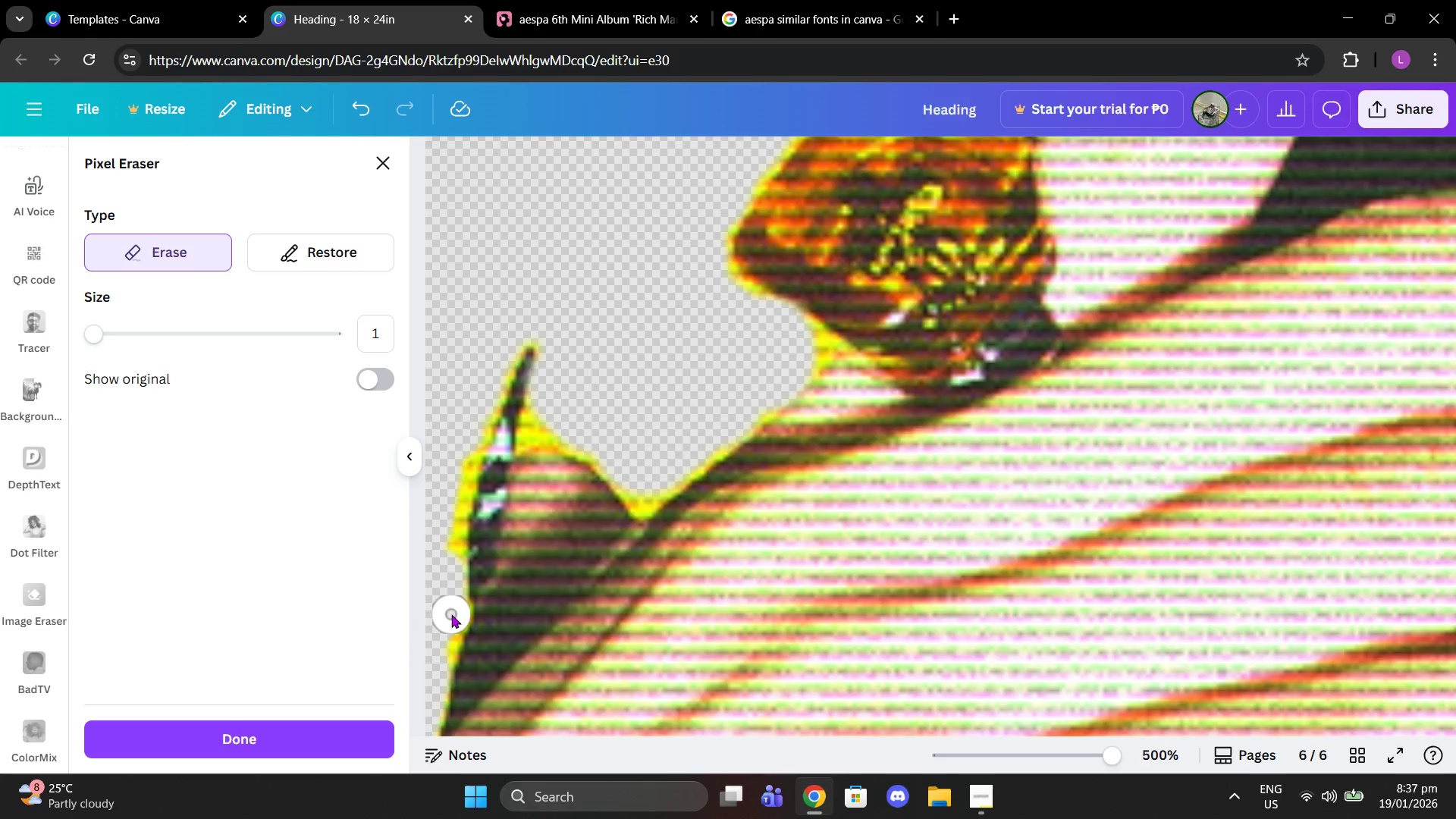 
left_click([451, 614])
 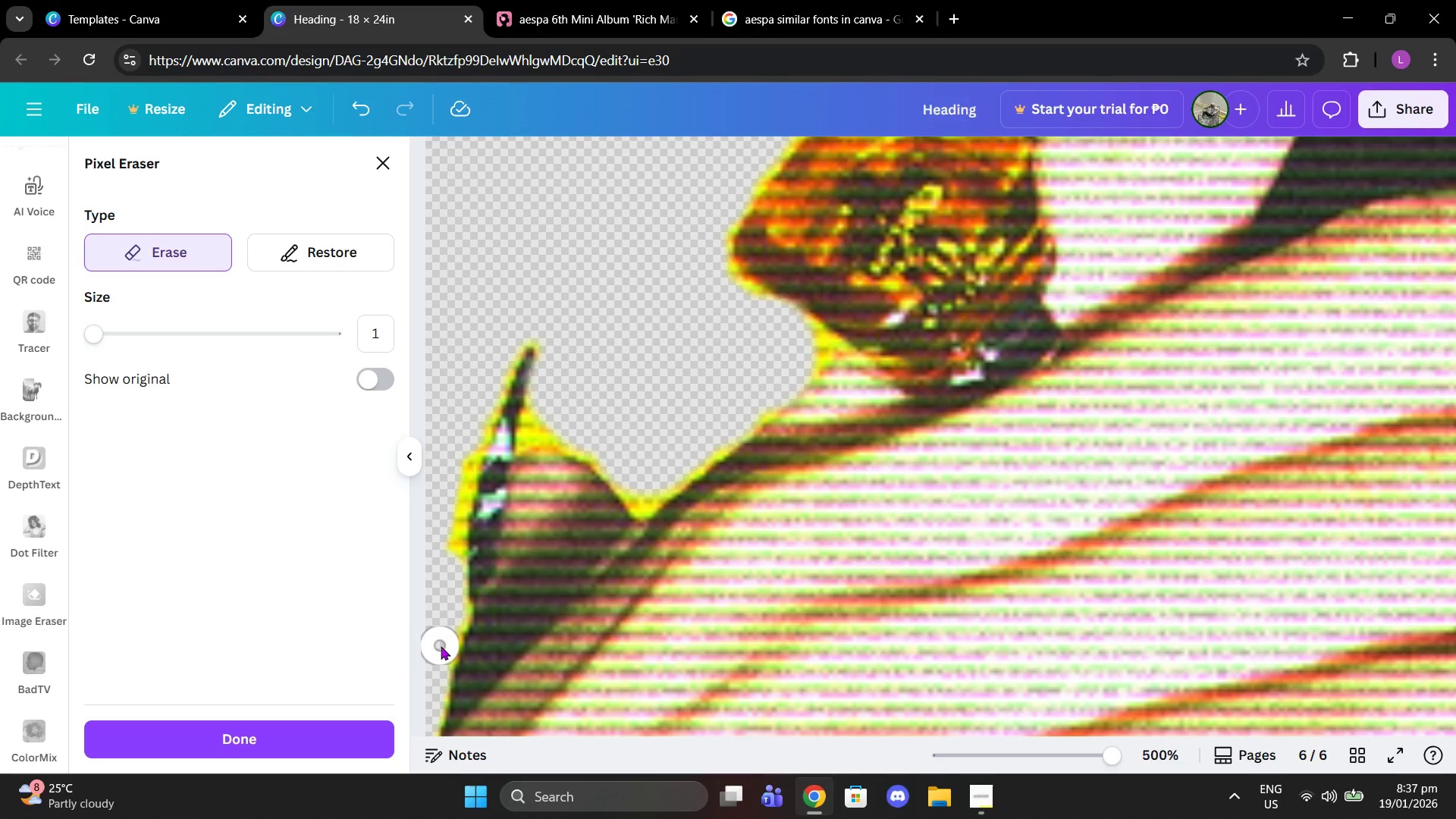 
left_click([441, 646])
 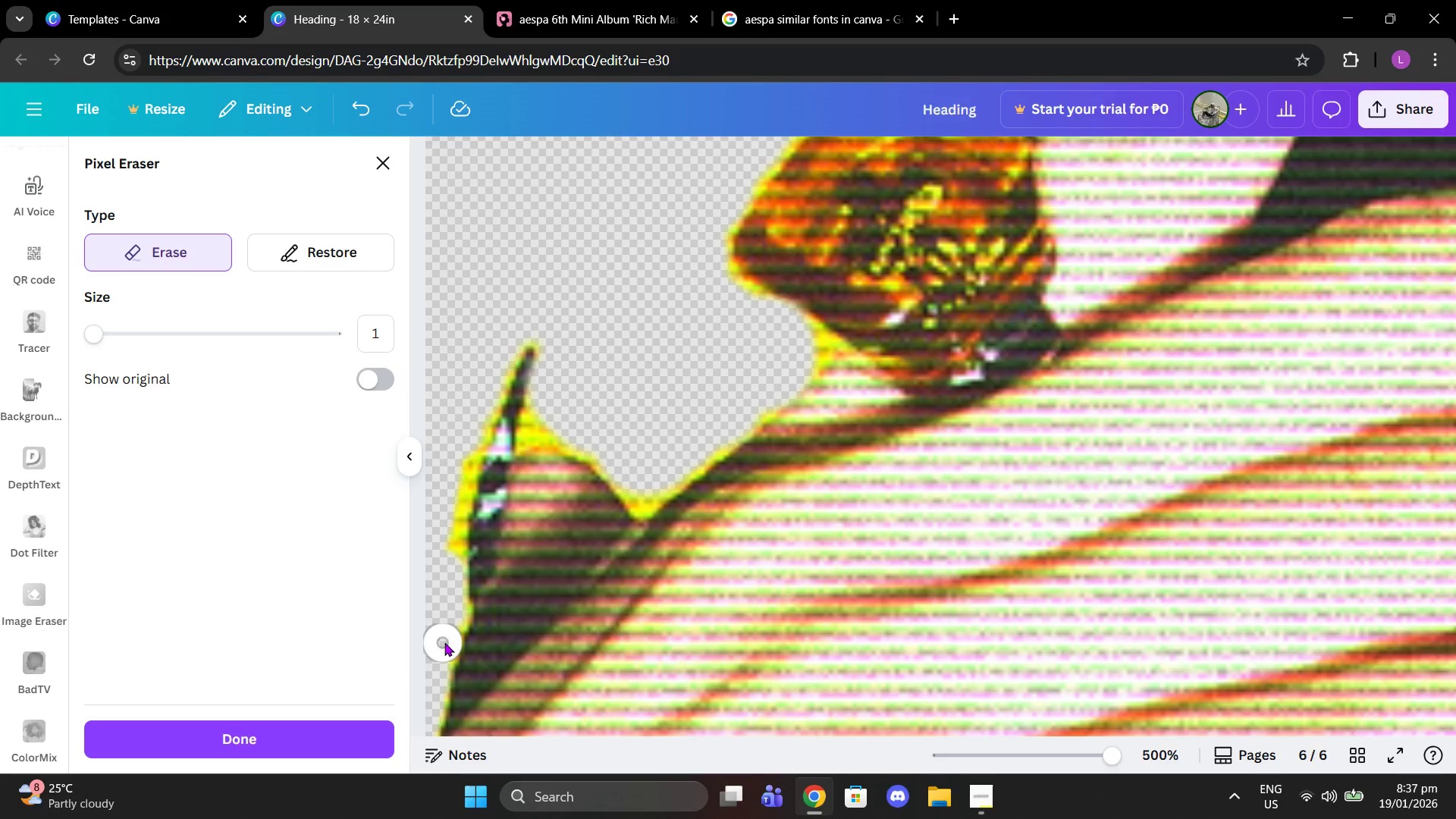 
left_click([444, 642])
 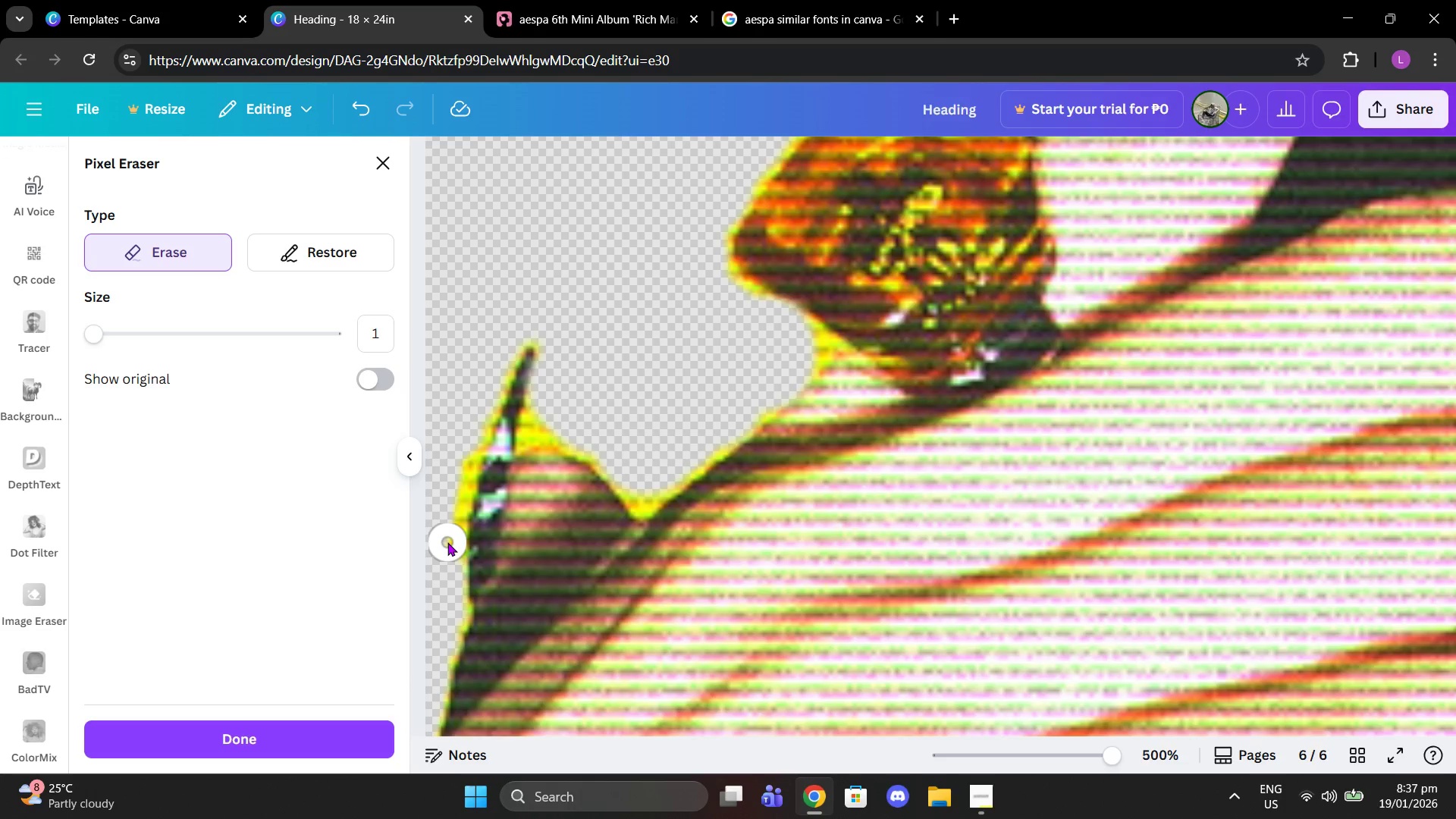 
left_click_drag(start_coordinate=[447, 542], to_coordinate=[464, 447])
 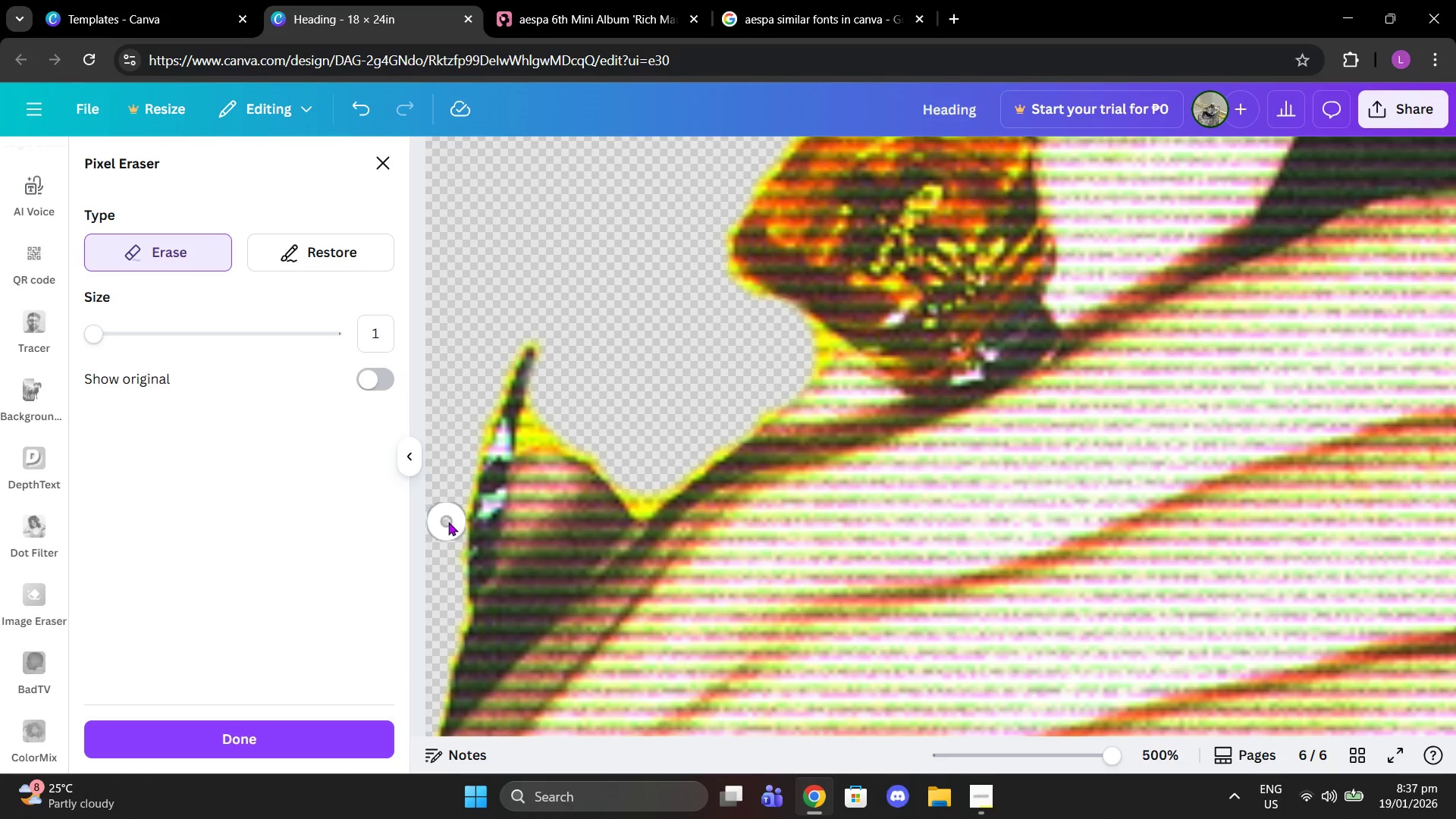 
left_click([449, 522])
 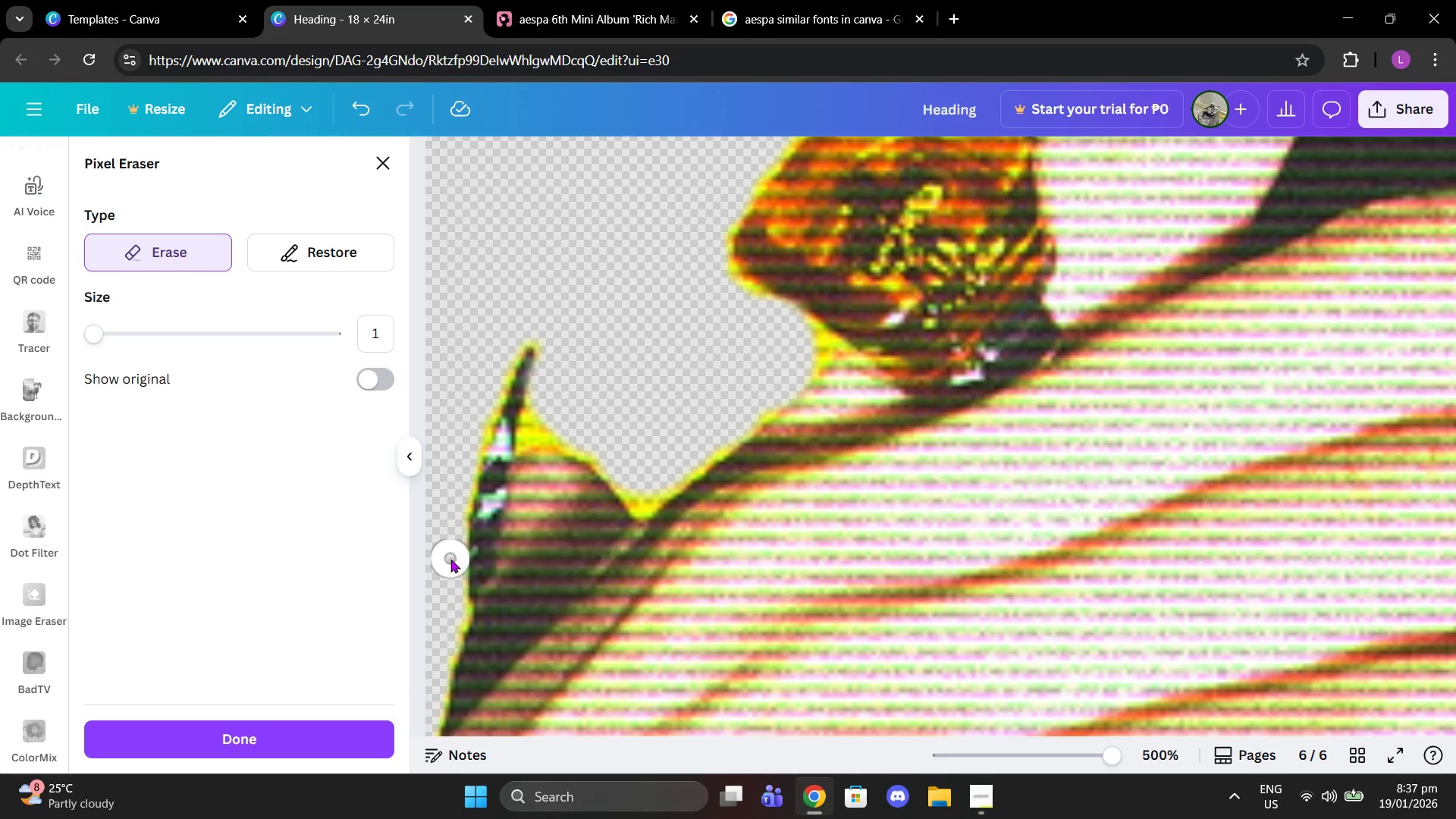 
left_click([447, 559])
 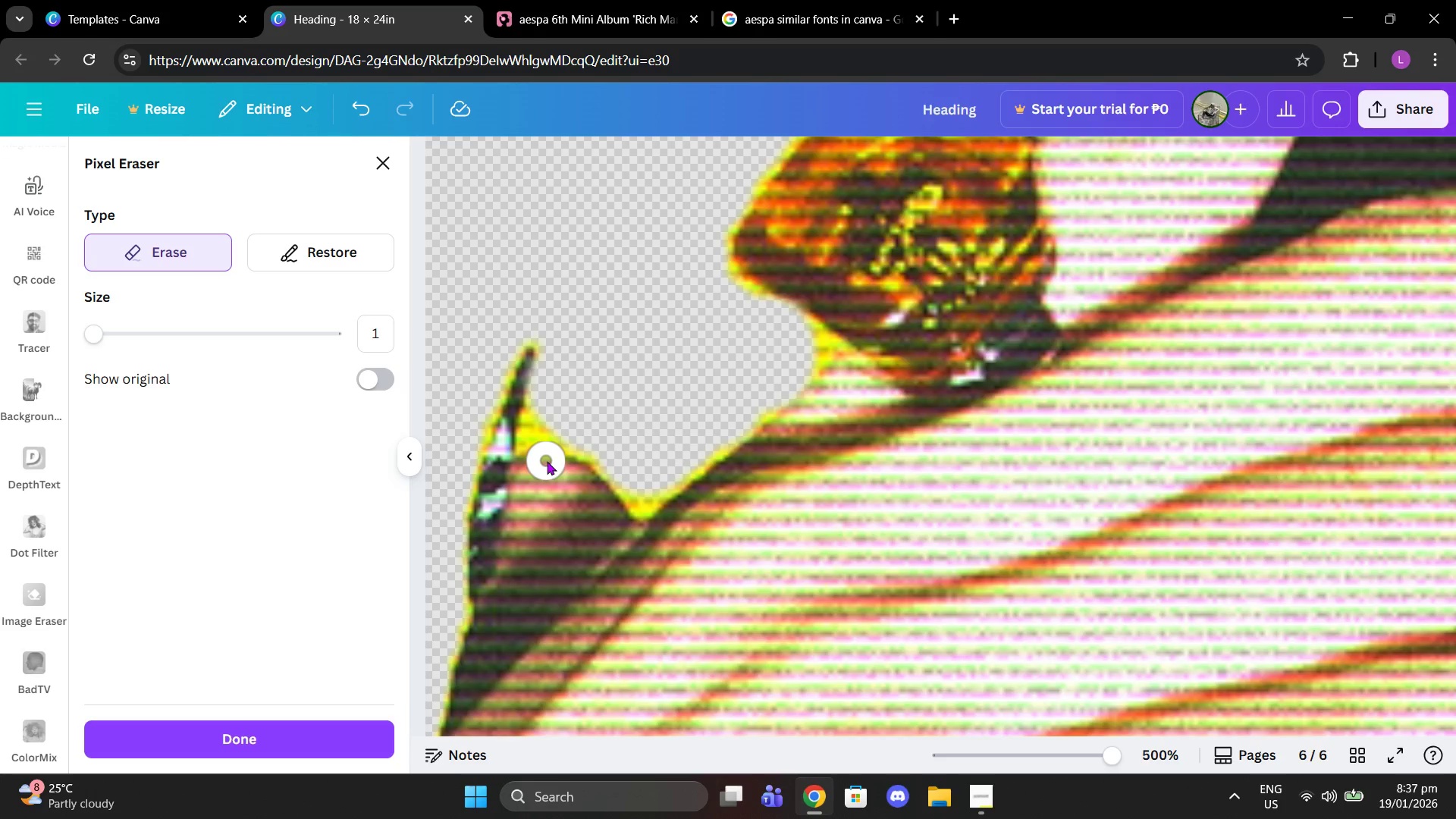 
wait(9.25)
 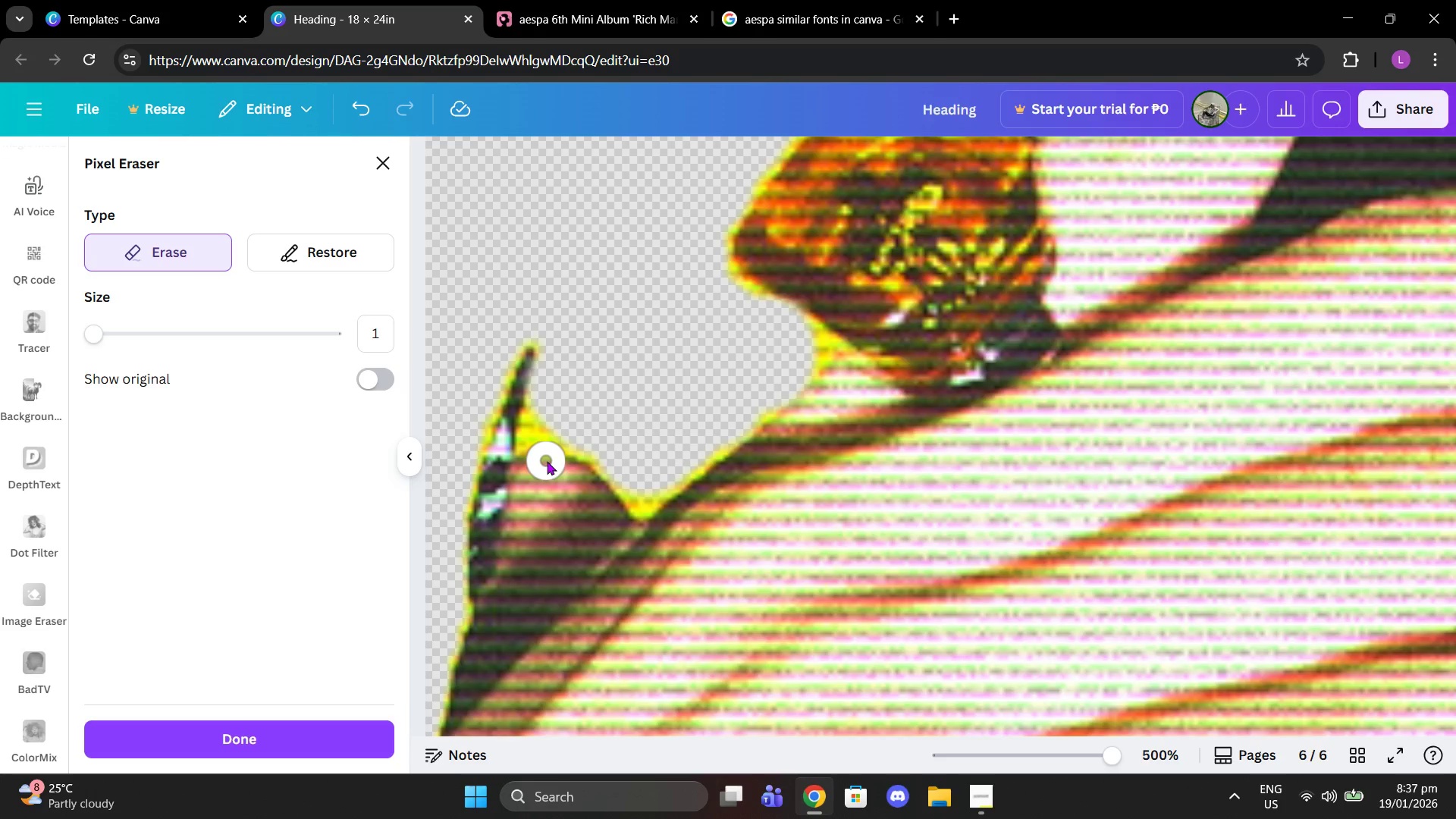 
left_click([544, 420])
 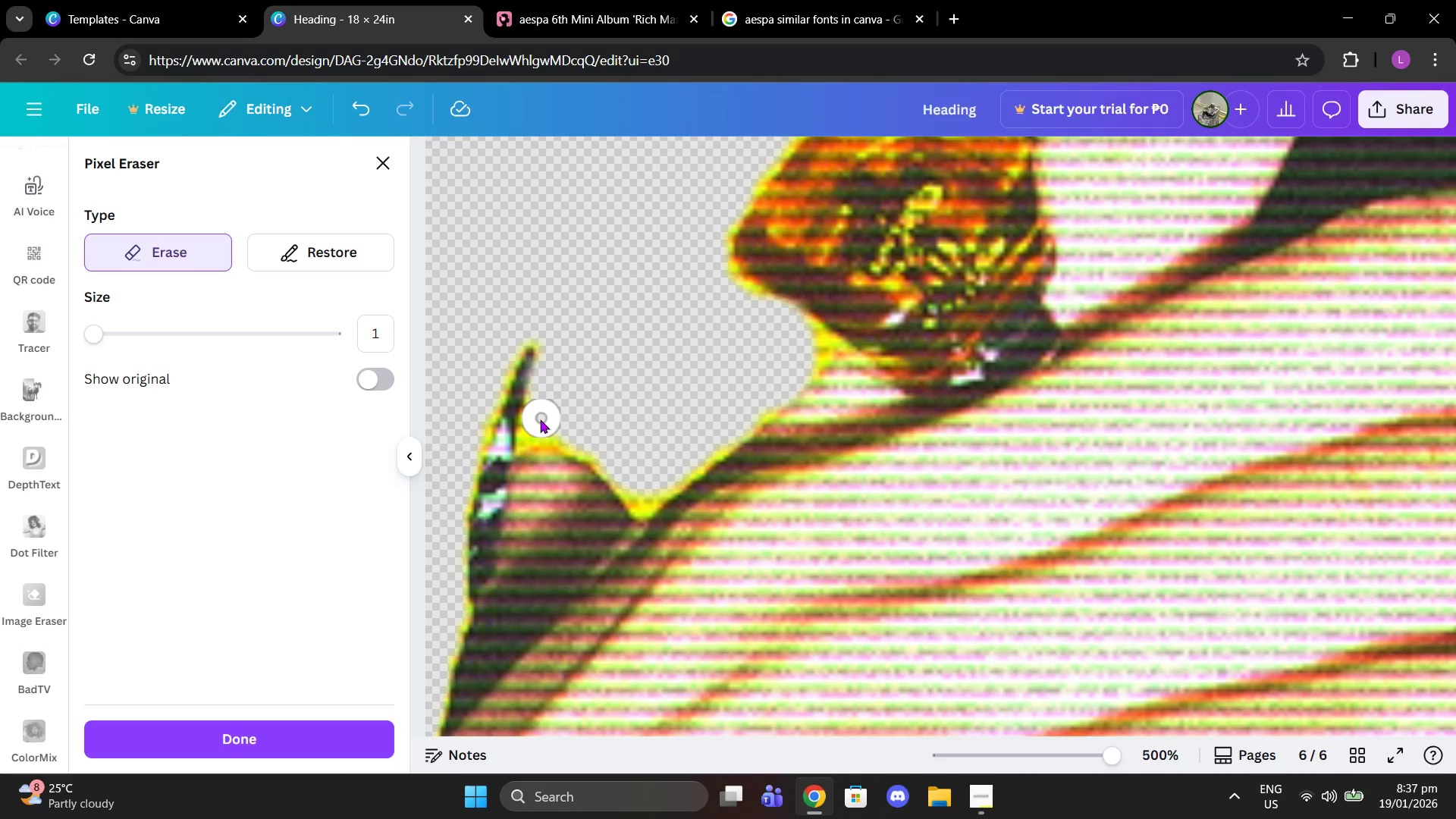 
left_click([538, 425])
 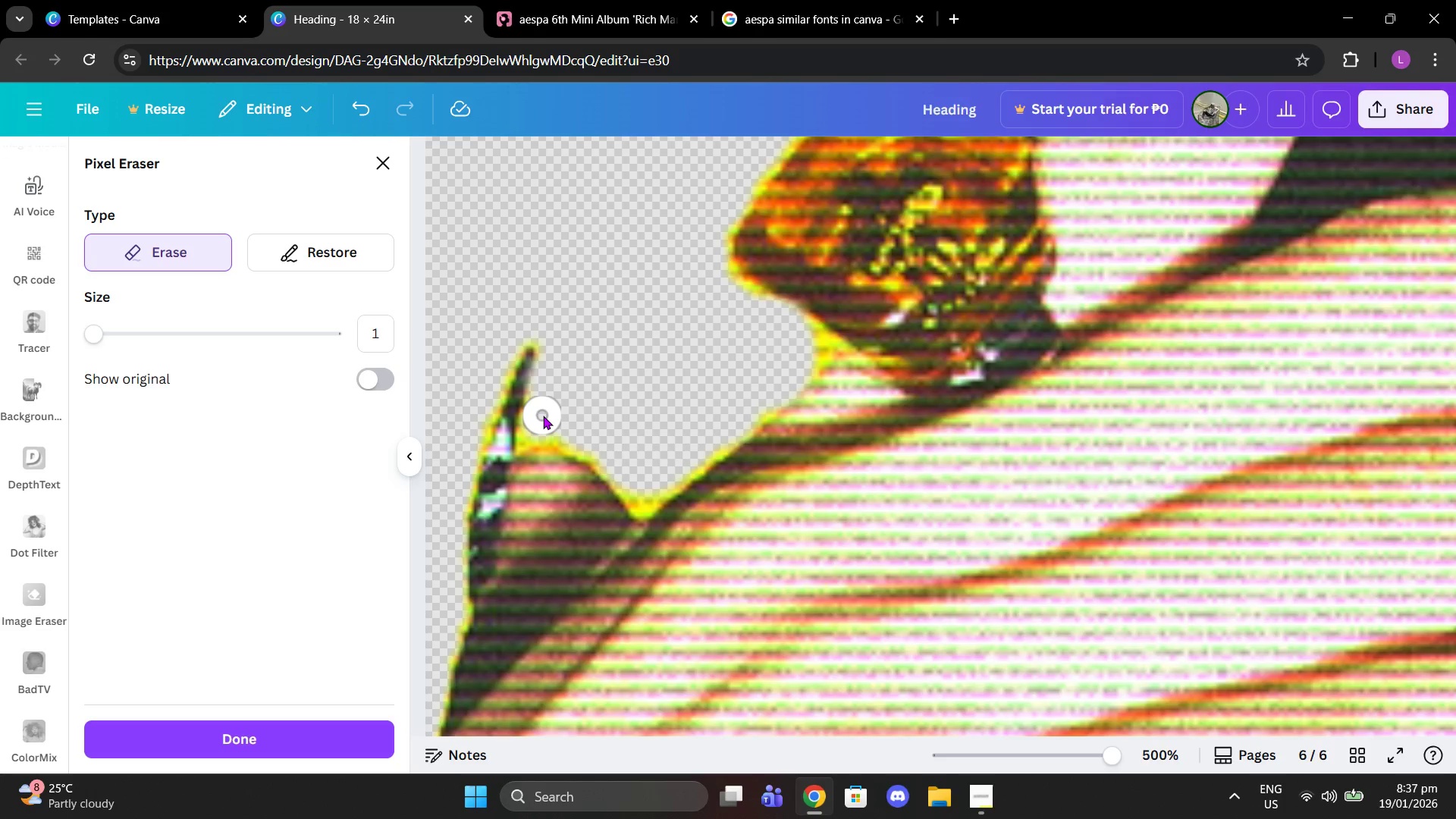 
left_click([543, 416])
 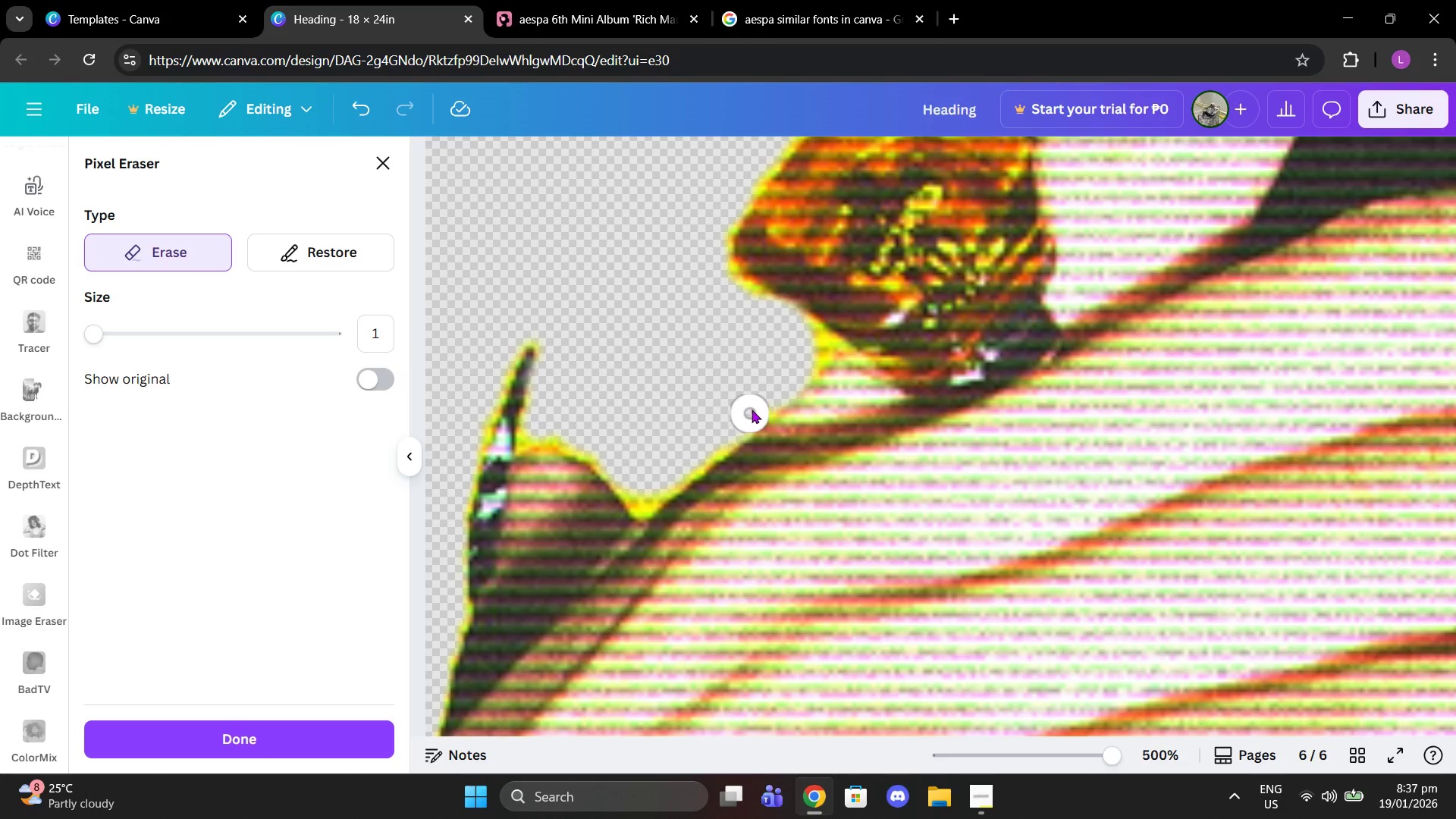 
left_click([756, 409])
 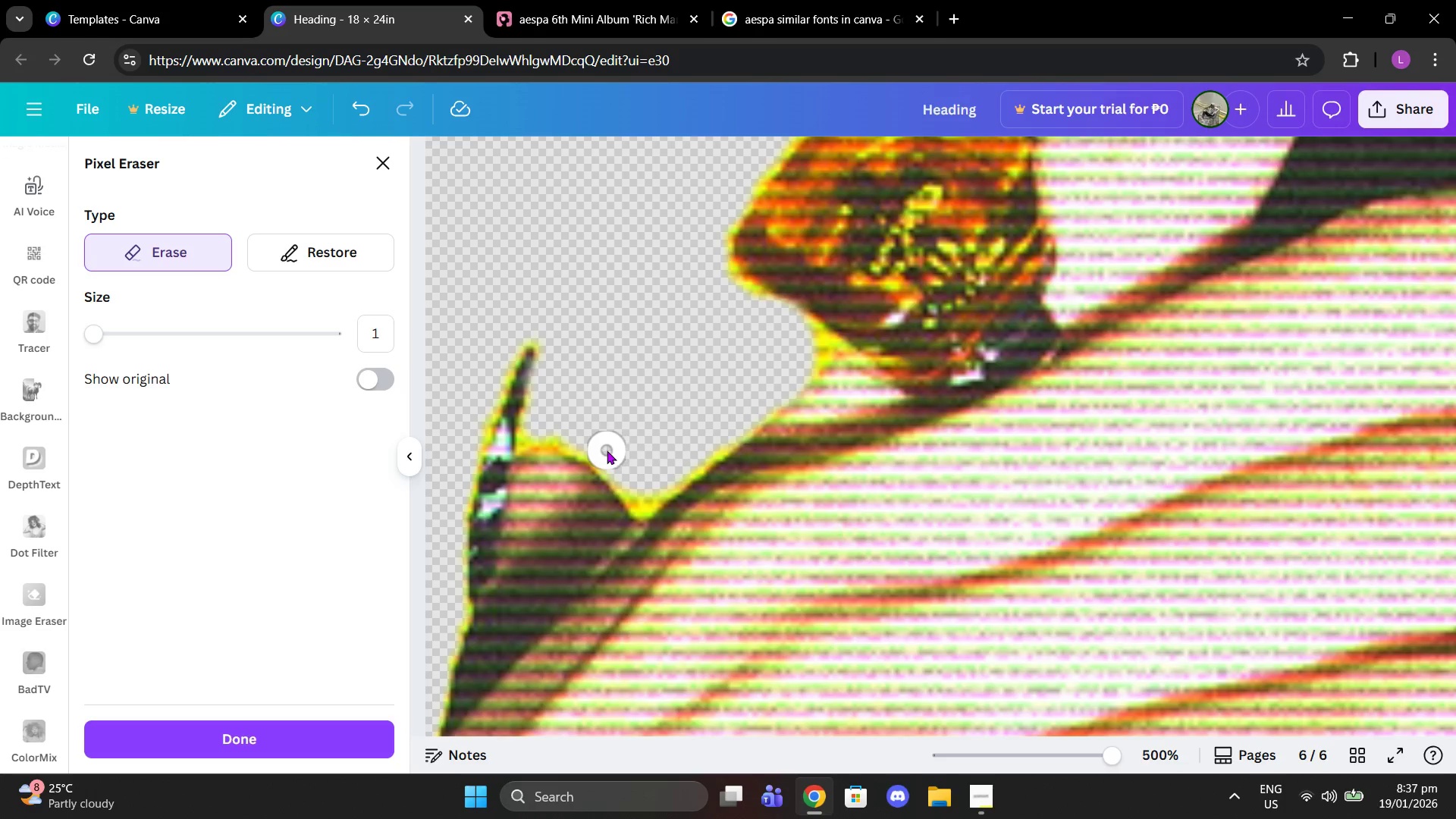 
left_click([607, 450])
 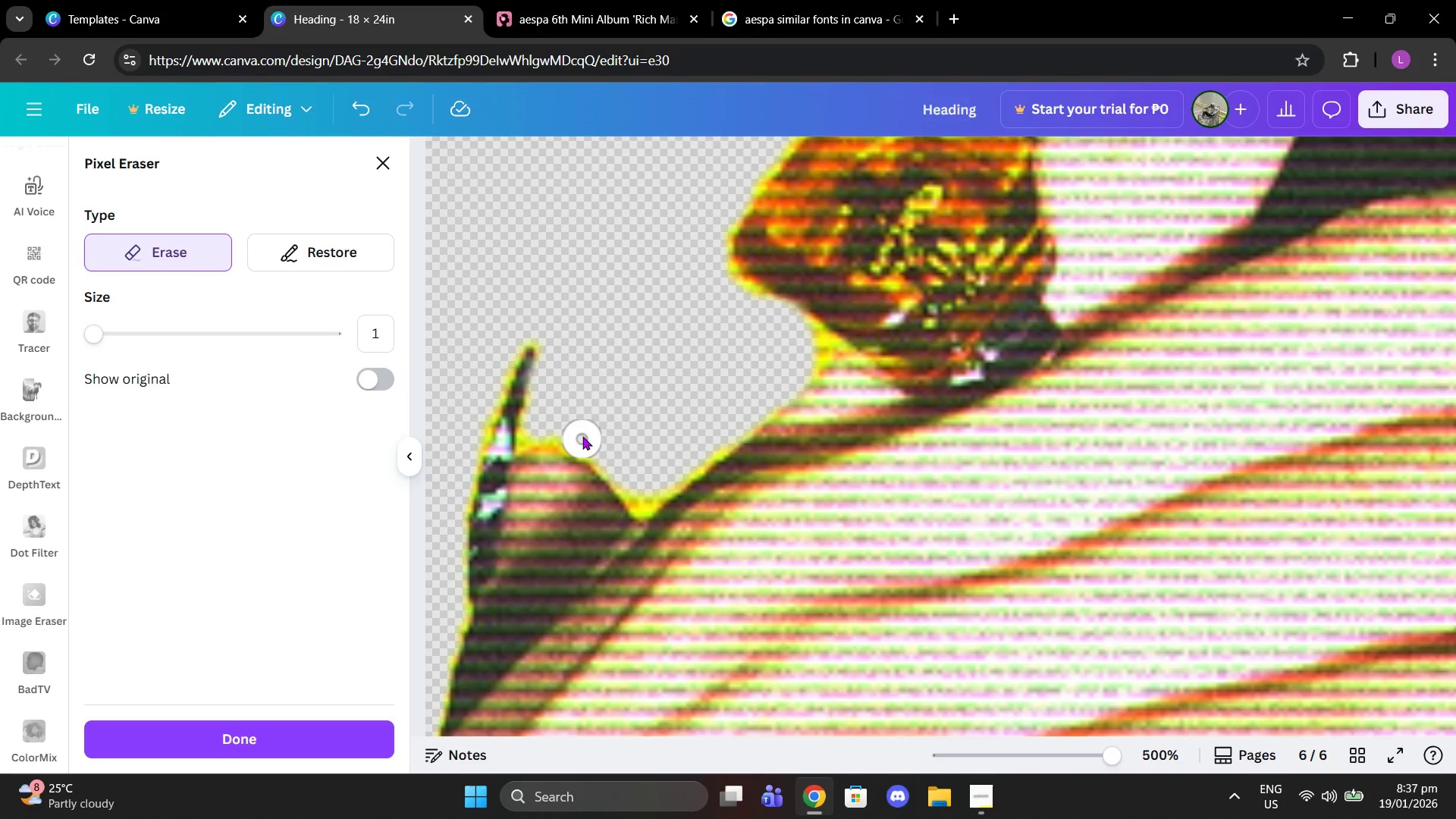 
left_click([551, 424])
 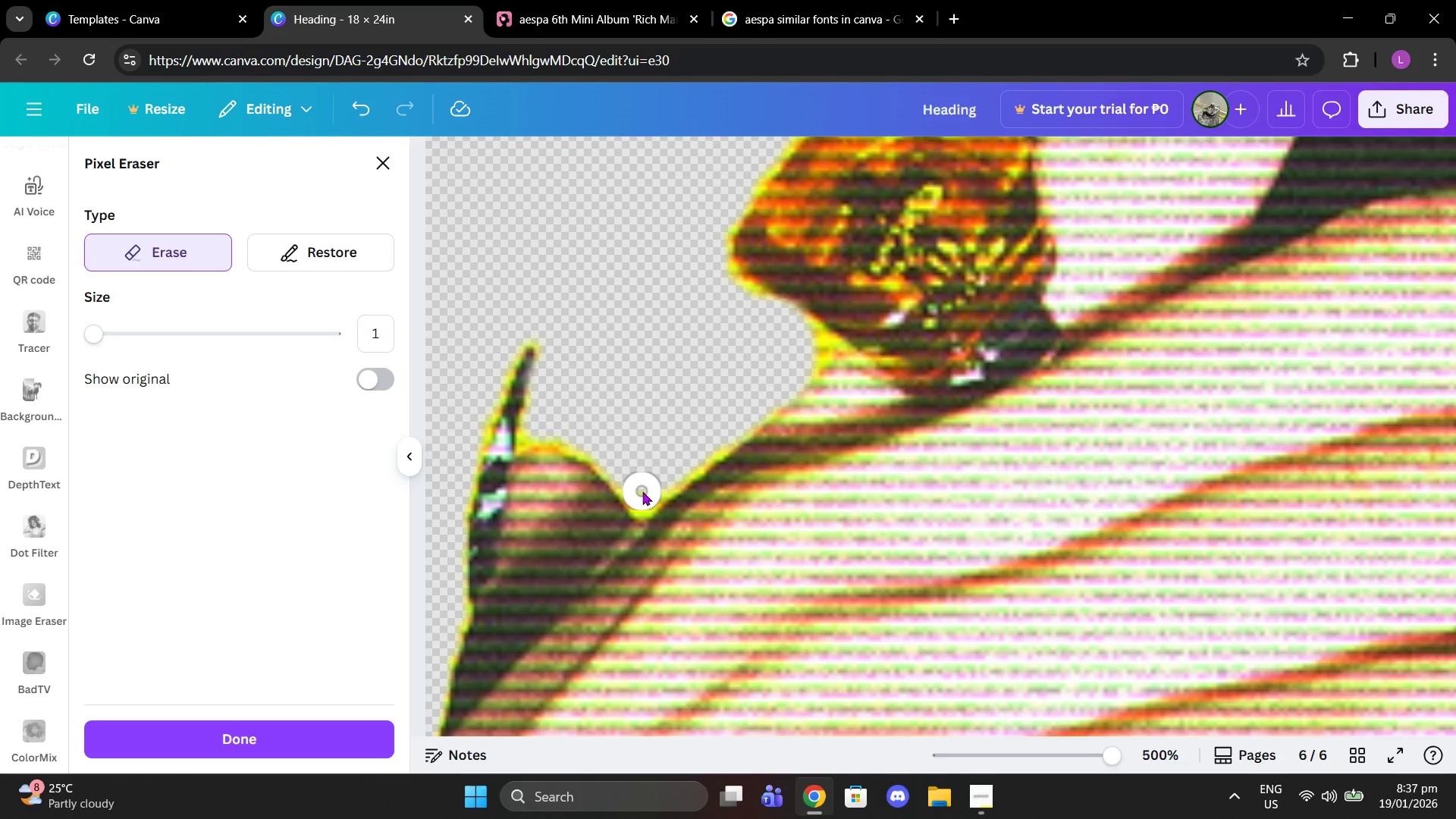 
left_click([645, 495])
 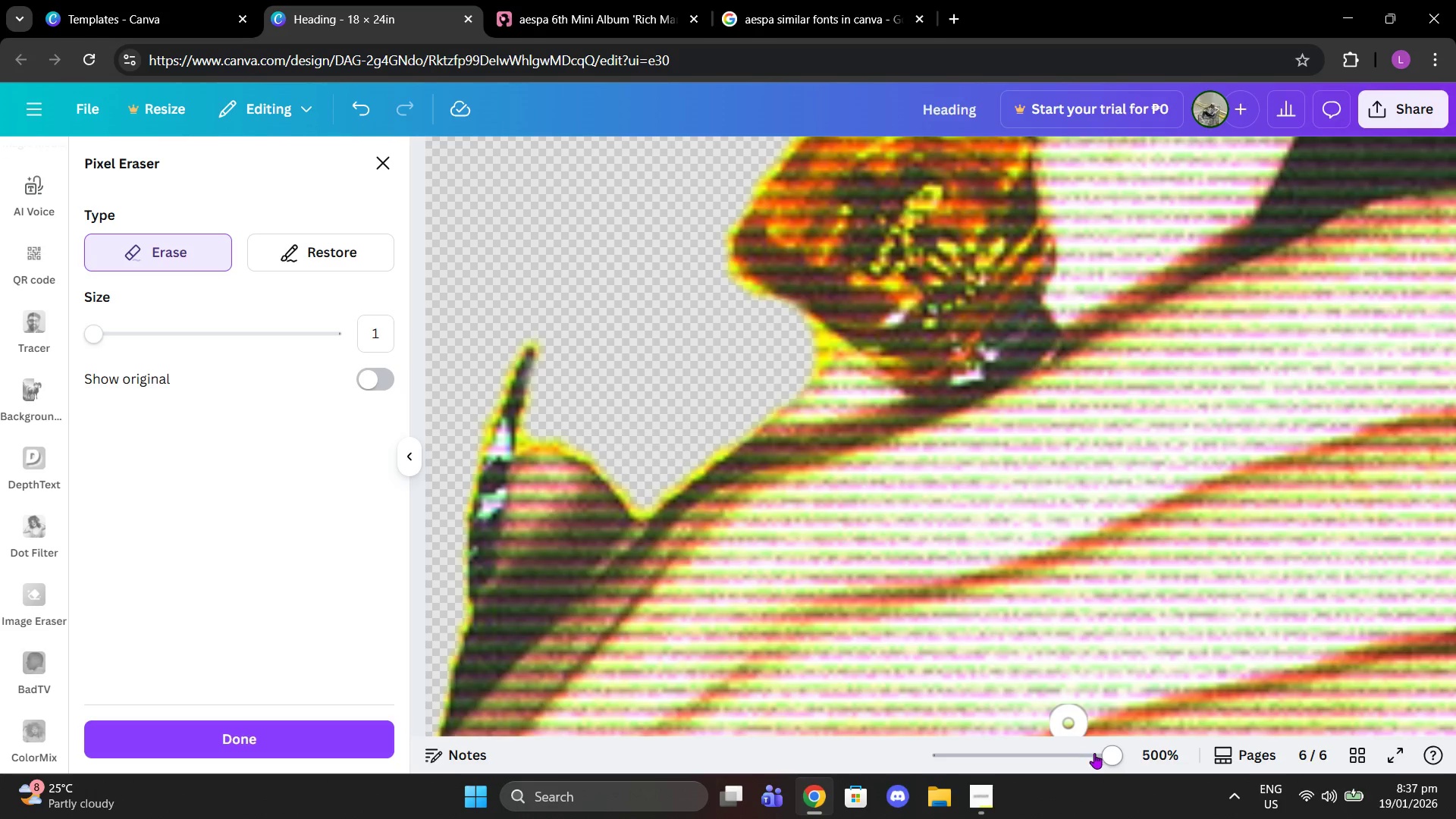 
left_click_drag(start_coordinate=[1098, 756], to_coordinate=[1044, 747])
 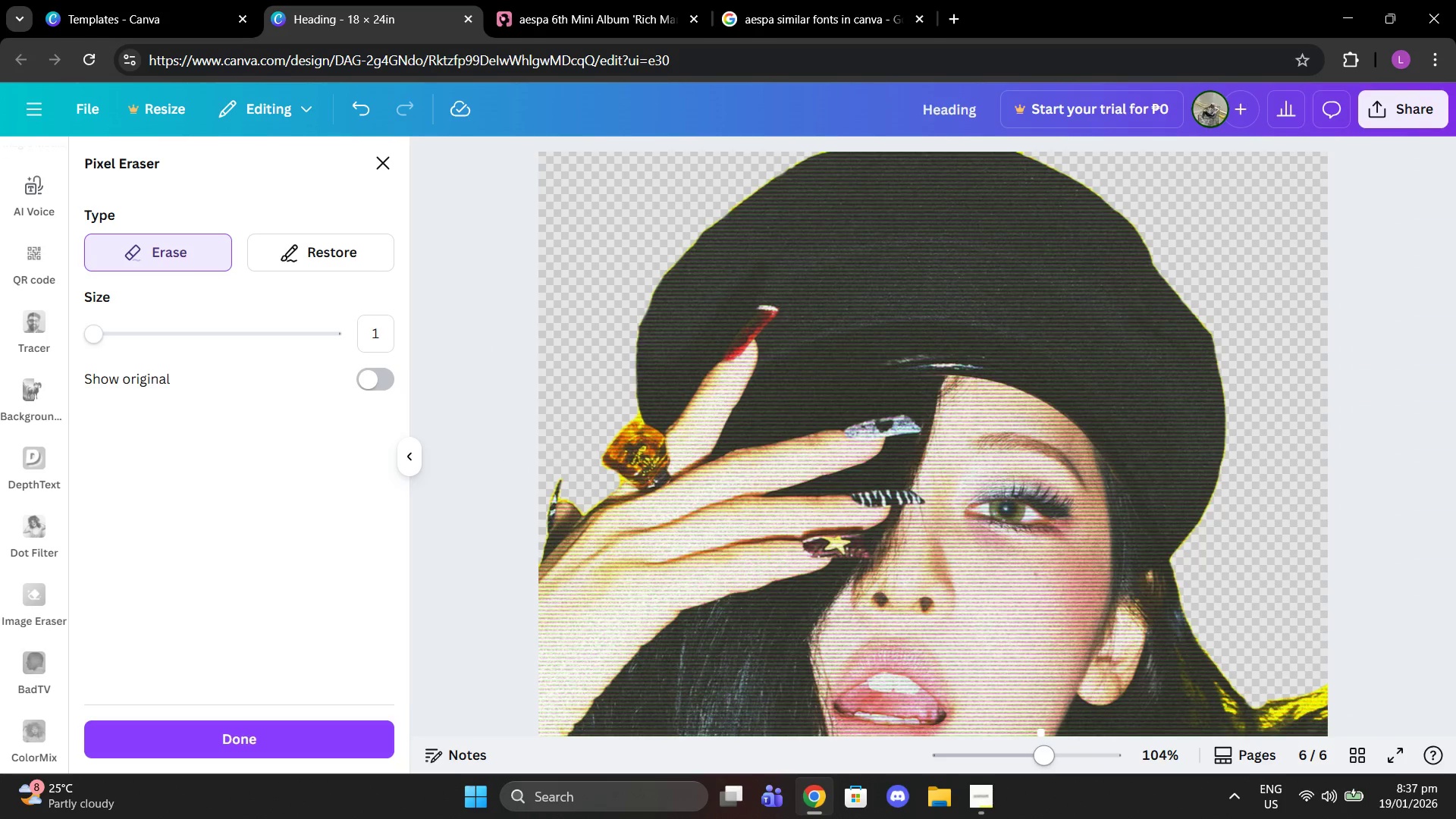 
scroll: coordinate [1081, 698], scroll_direction: down, amount: 2.0
 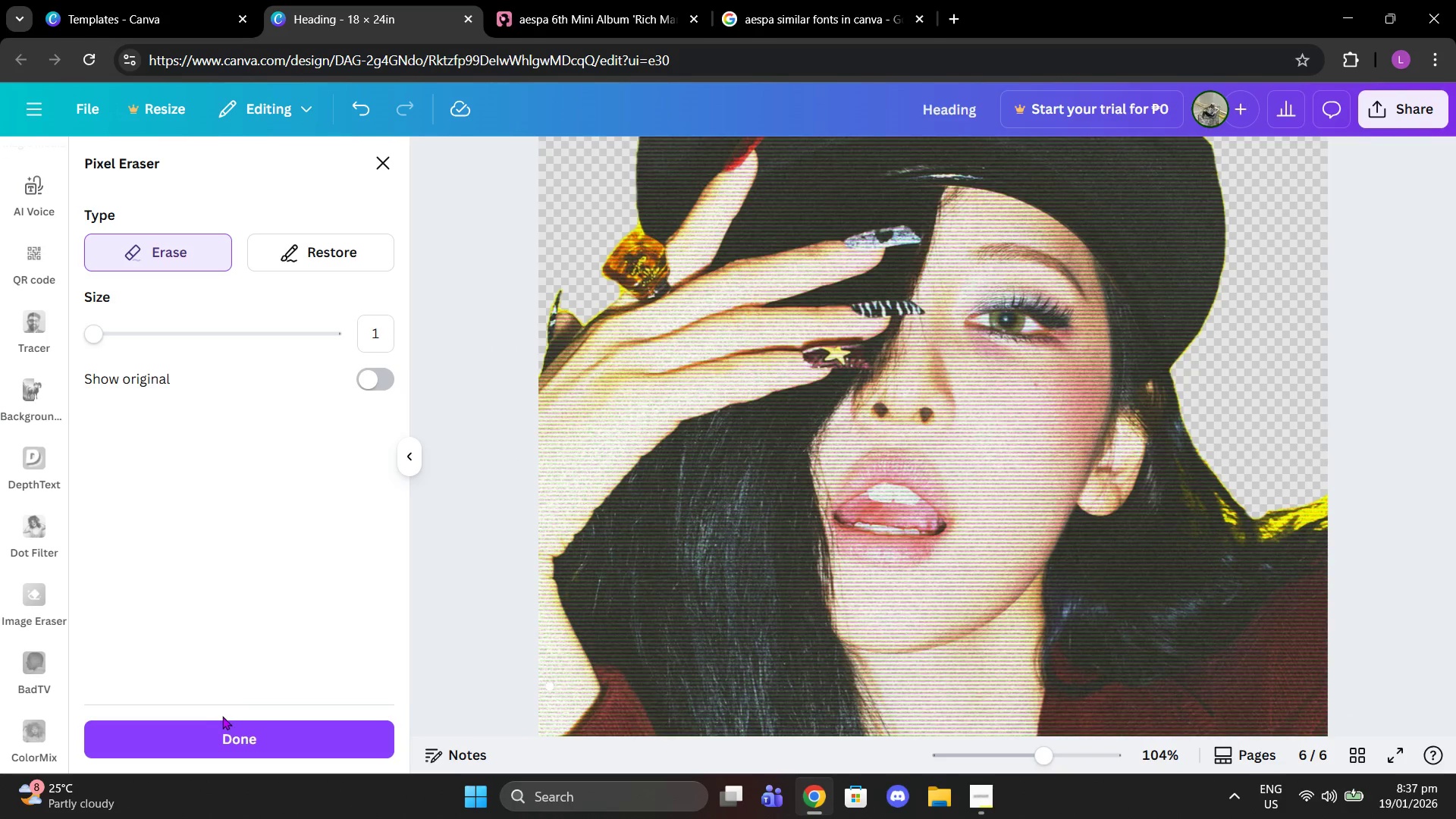 
left_click([261, 734])
 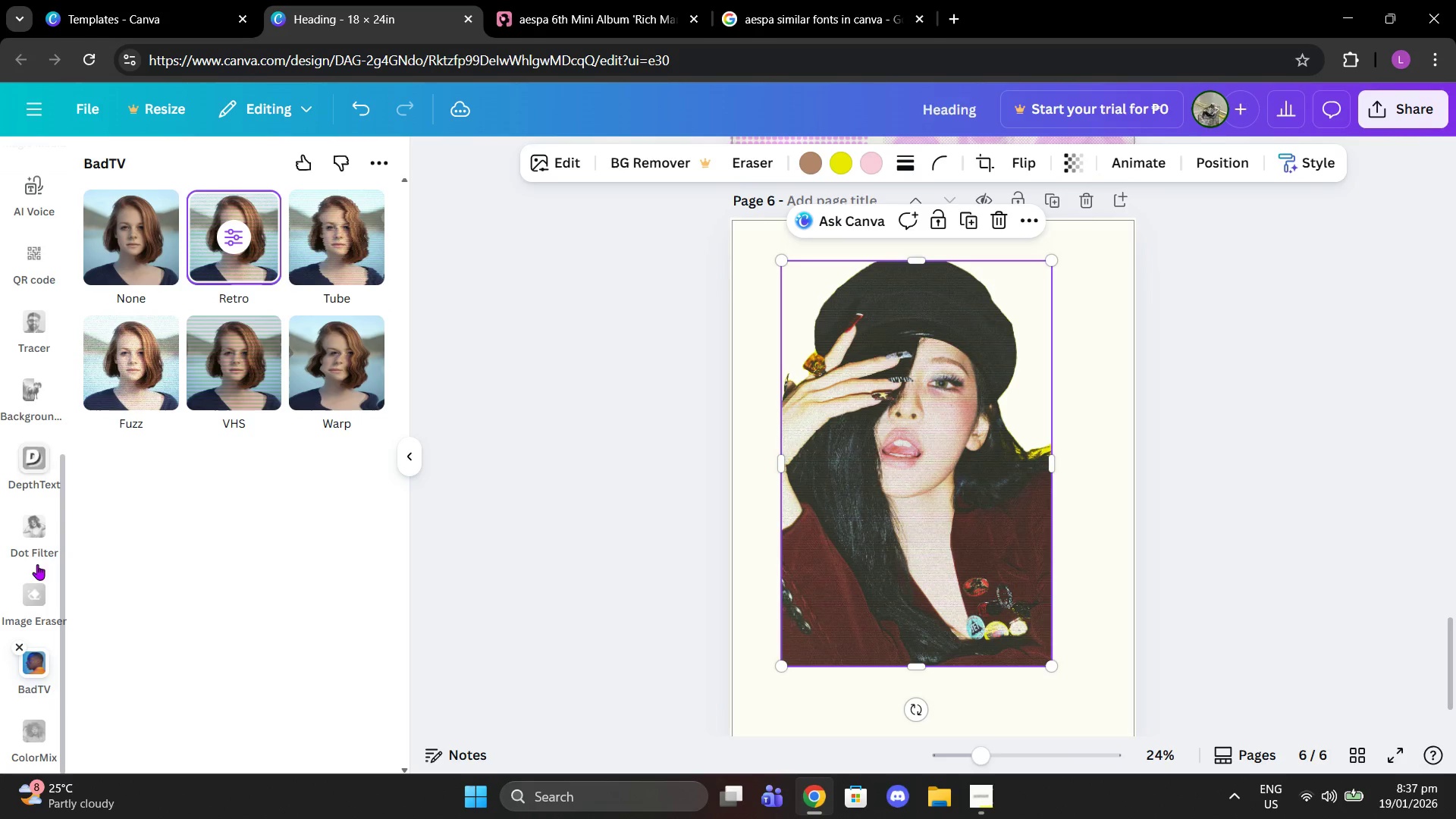 
left_click([24, 337])
 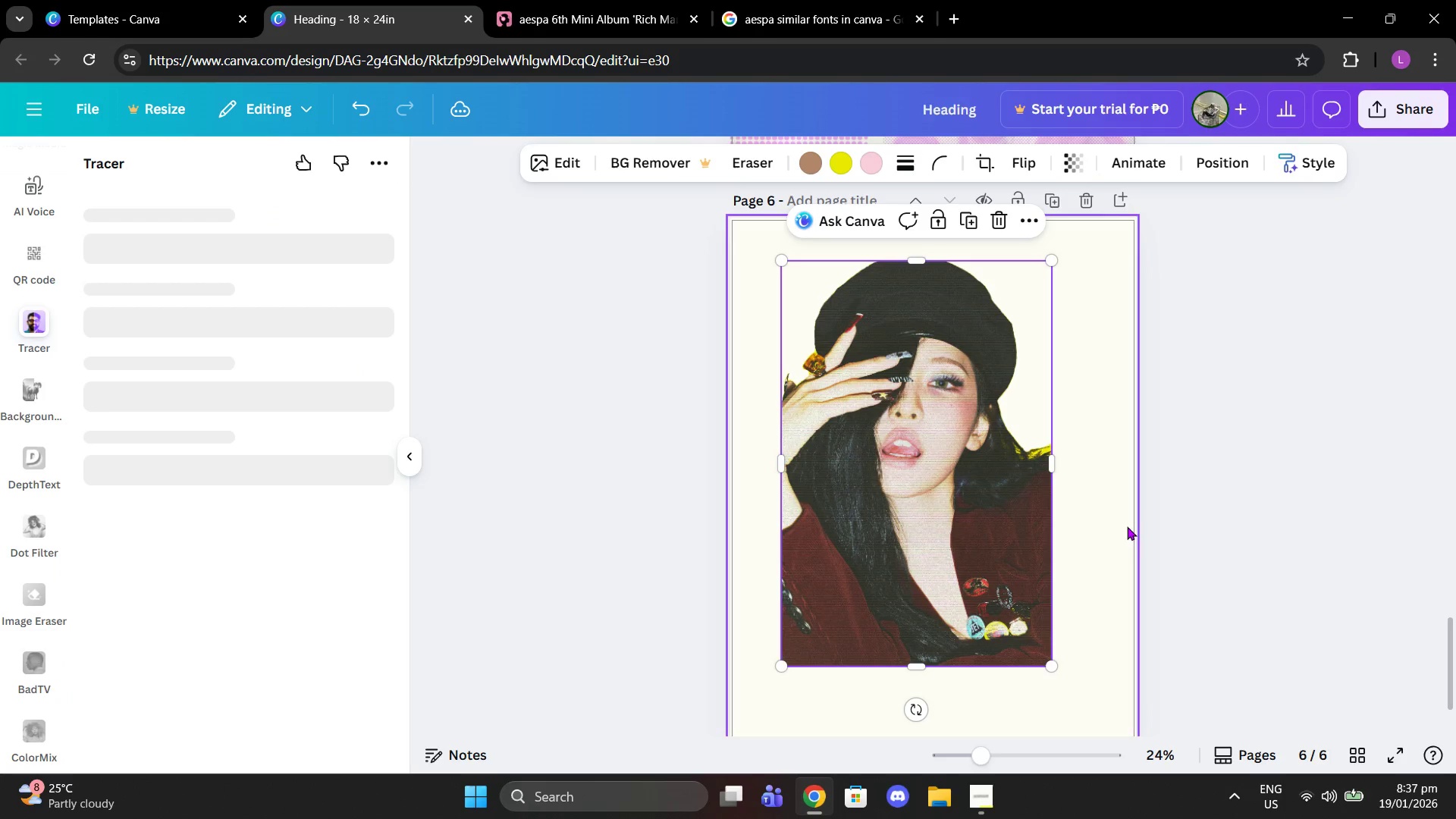 
left_click([1210, 535])
 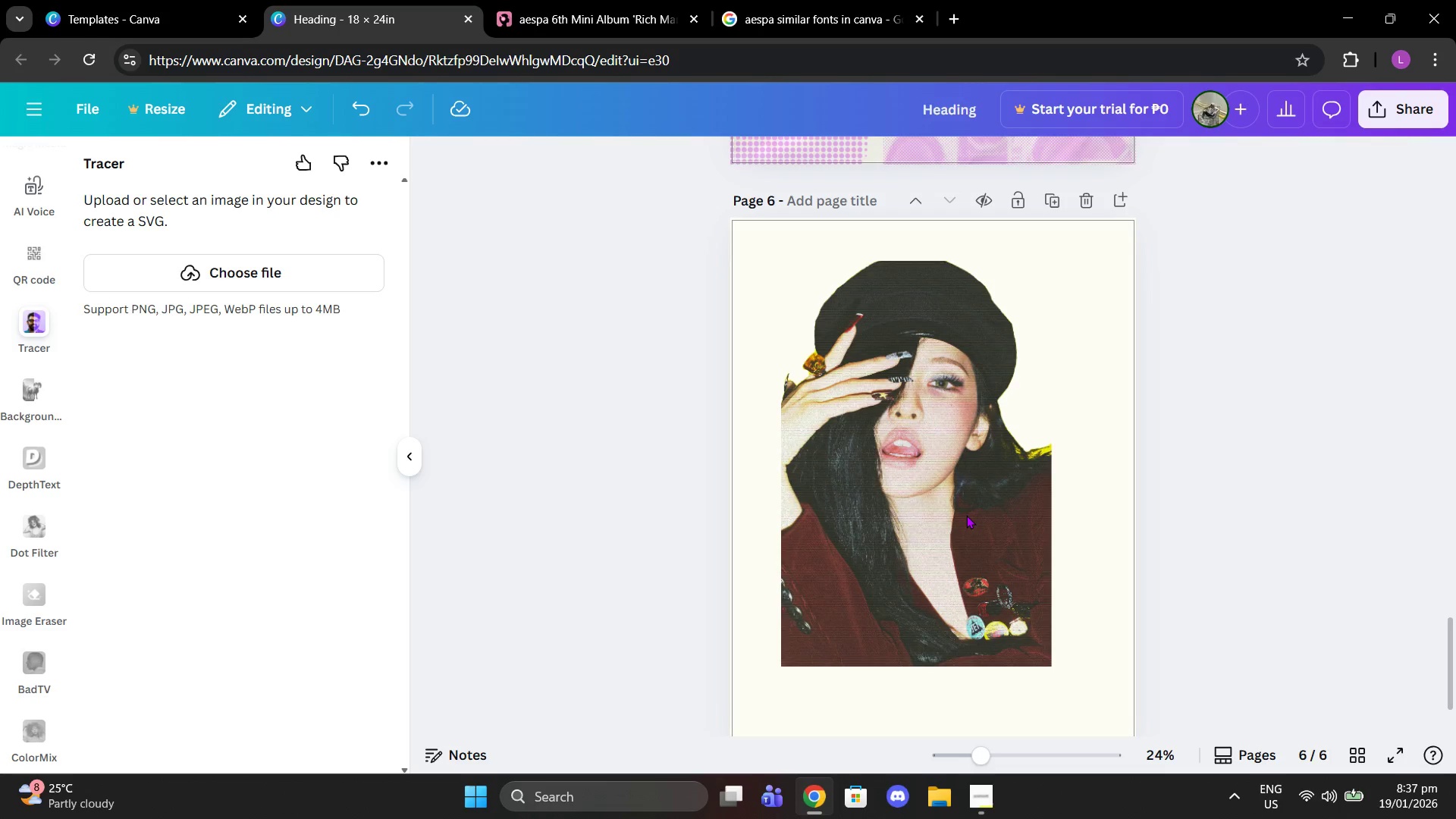 
left_click([966, 515])
 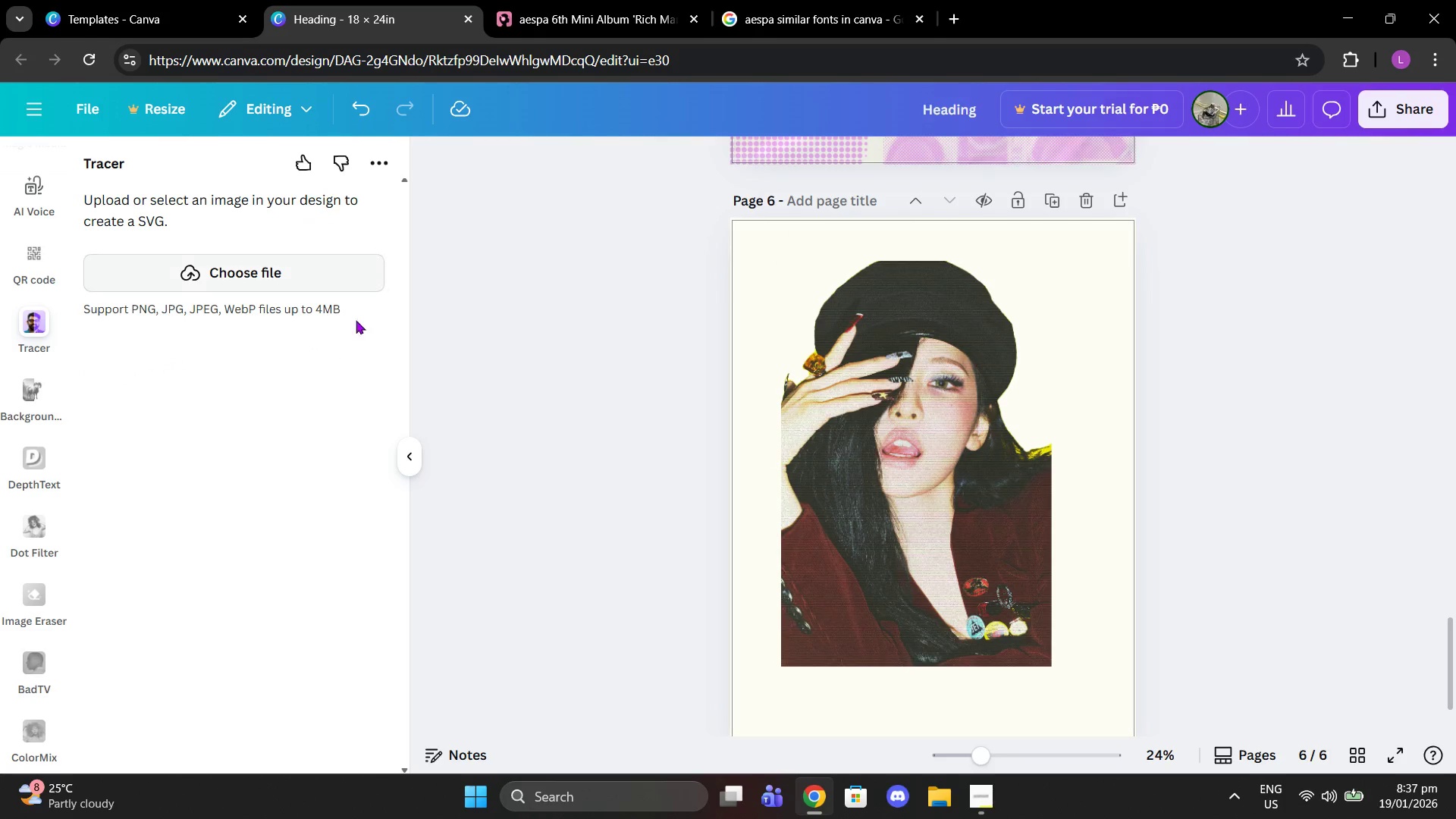 
double_click([879, 384])
 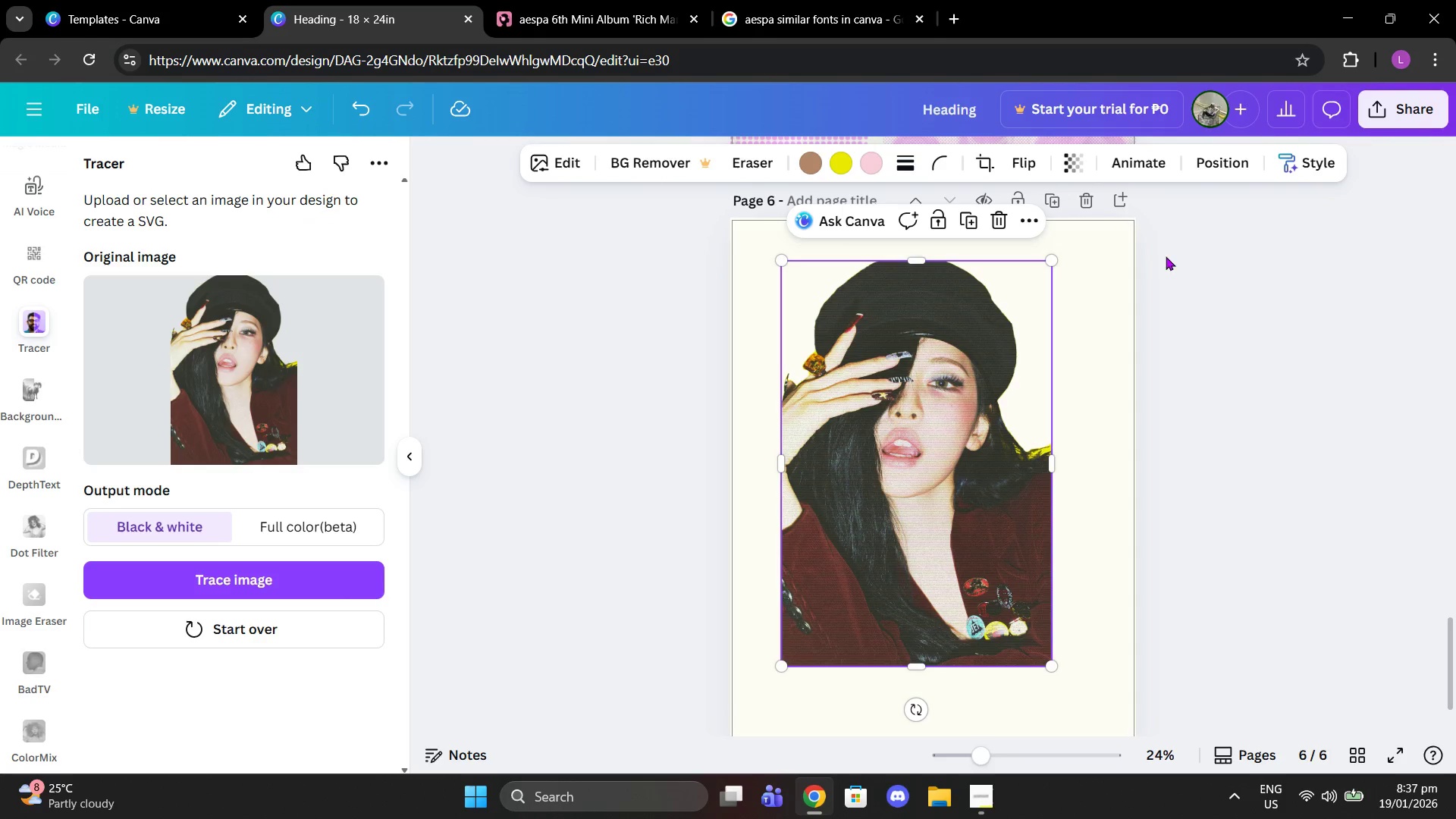 
left_click([278, 567])
 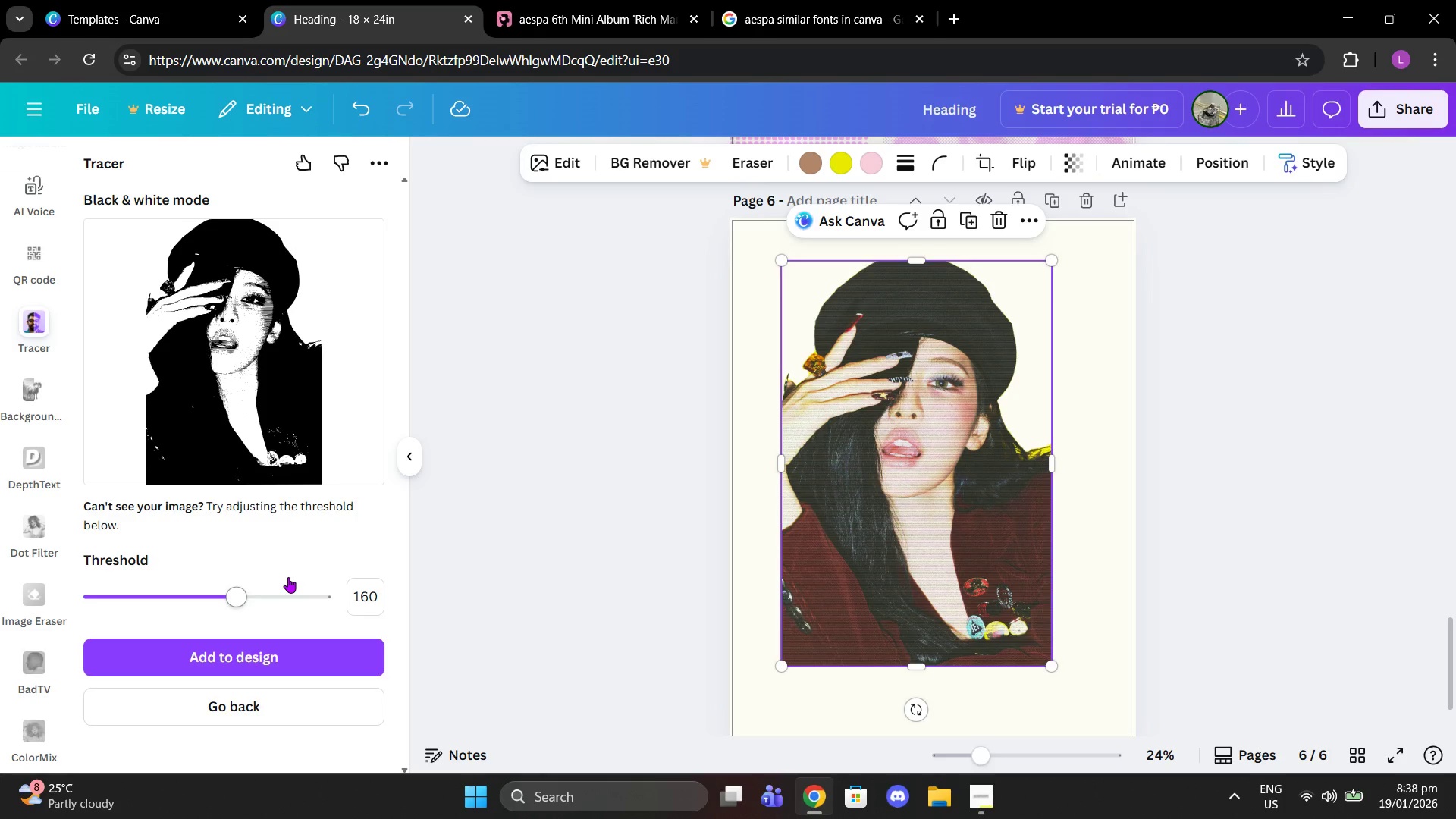 
wait(6.33)
 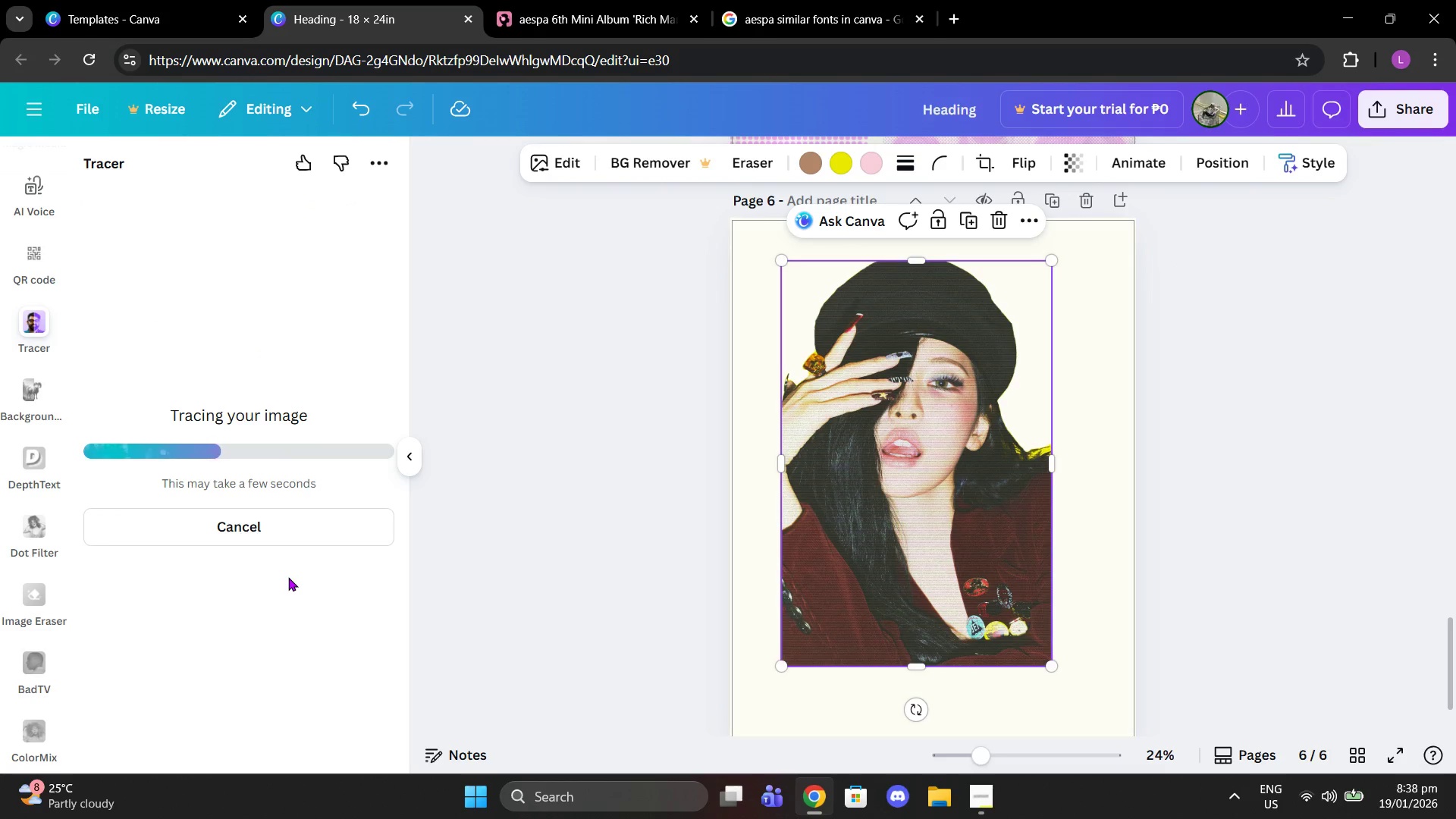 
left_click([303, 657])
 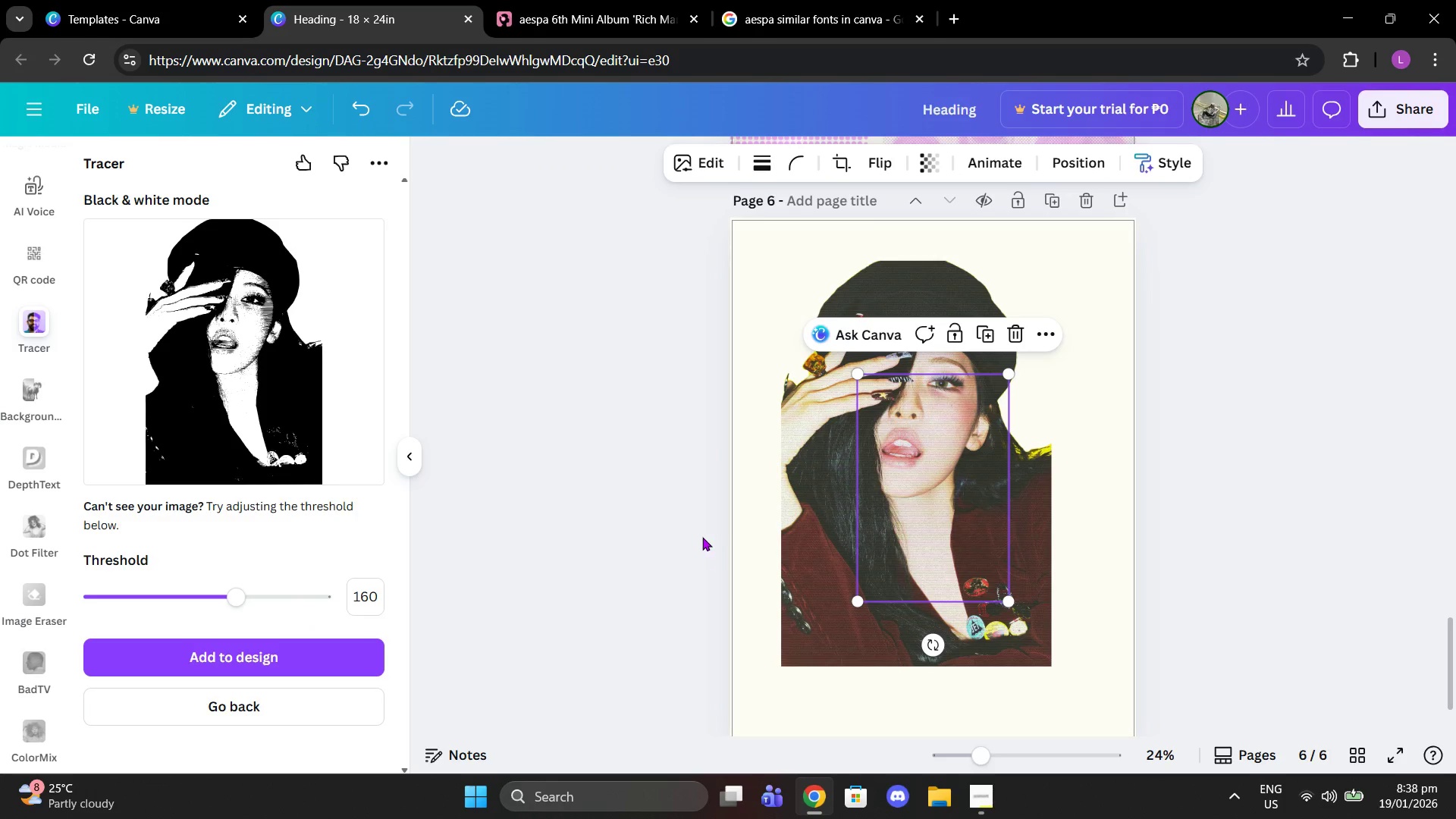 
left_click([830, 379])
 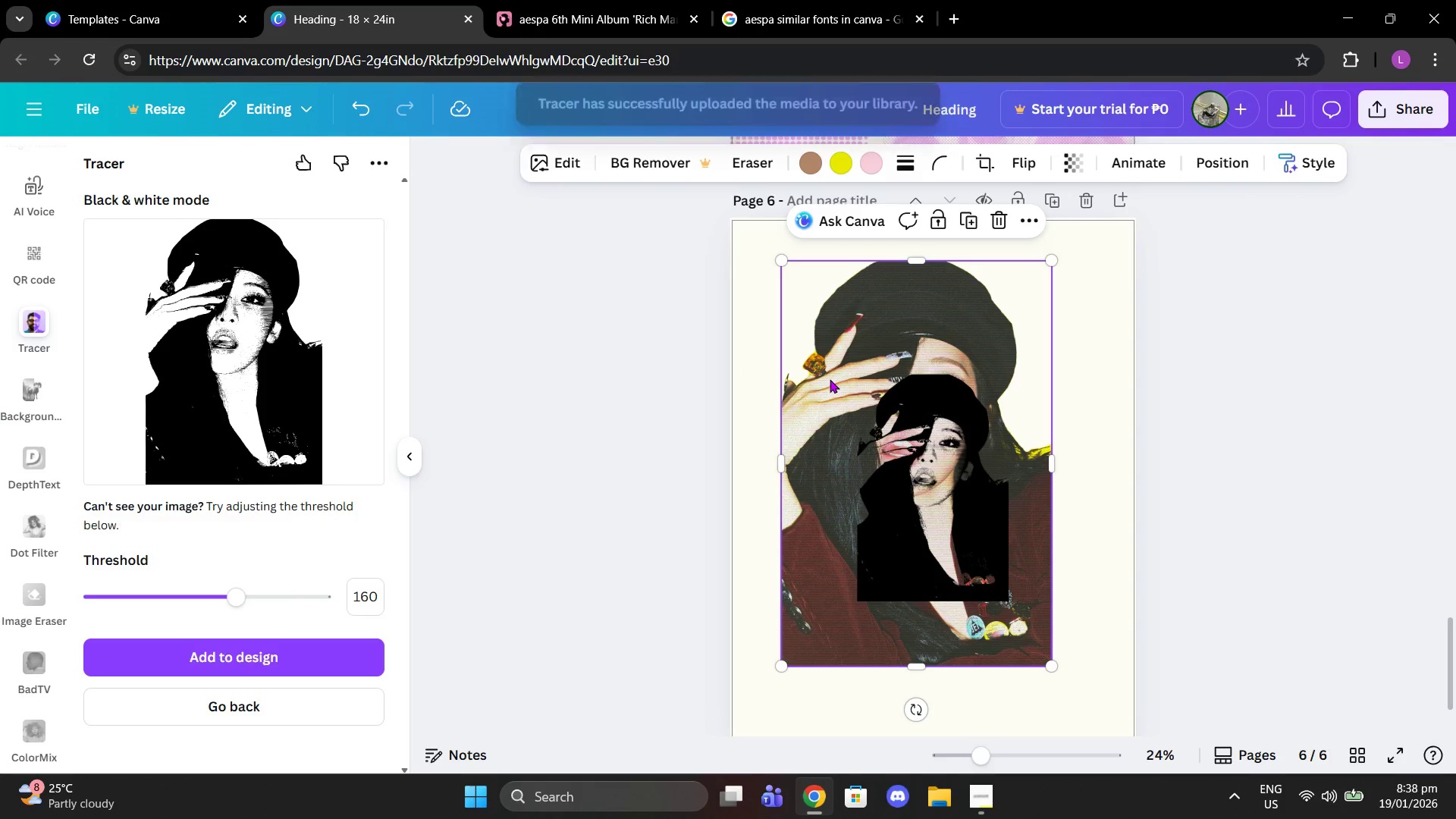 
key(Delete)
 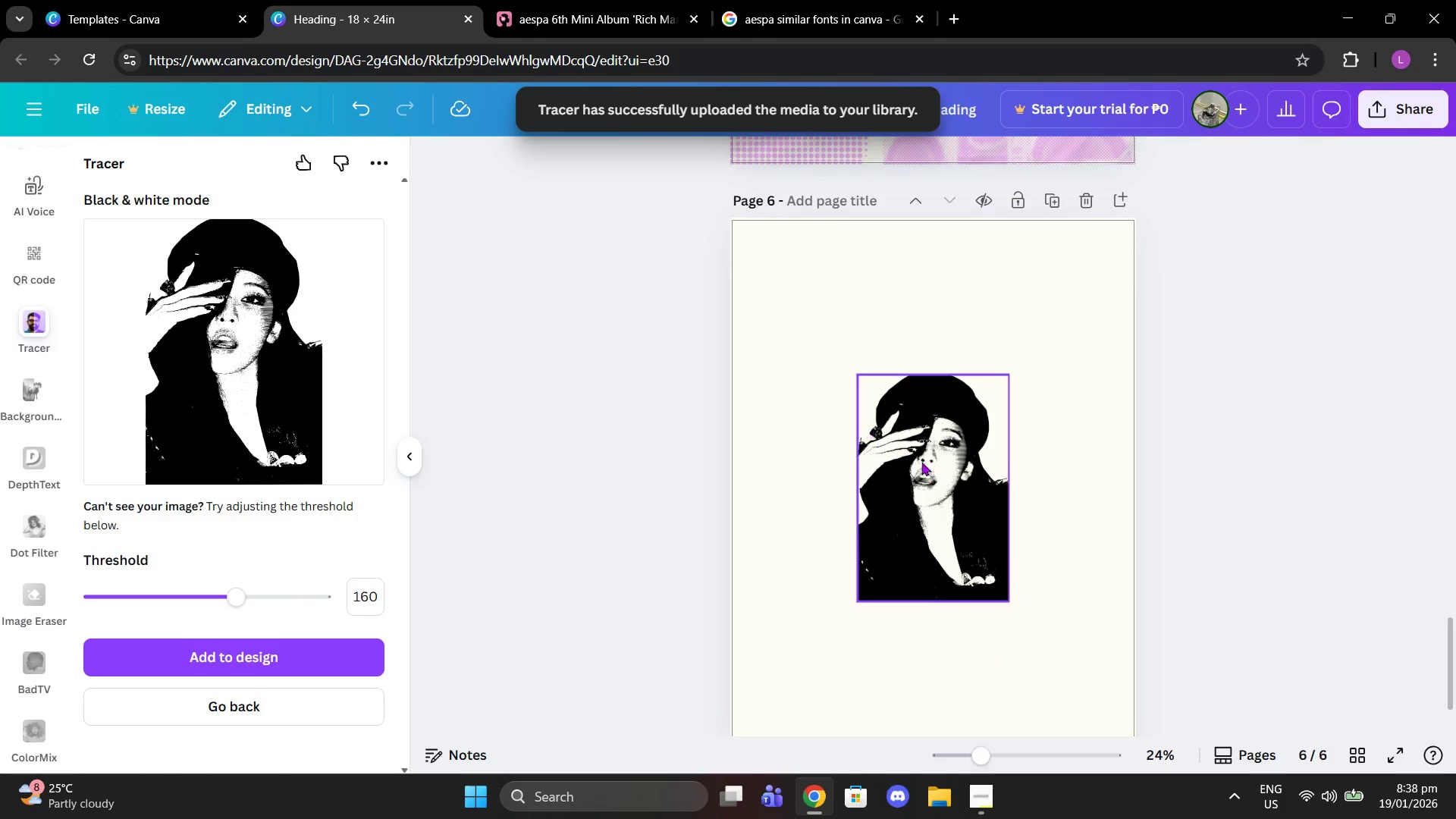 
left_click_drag(start_coordinate=[924, 466], to_coordinate=[878, 451])
 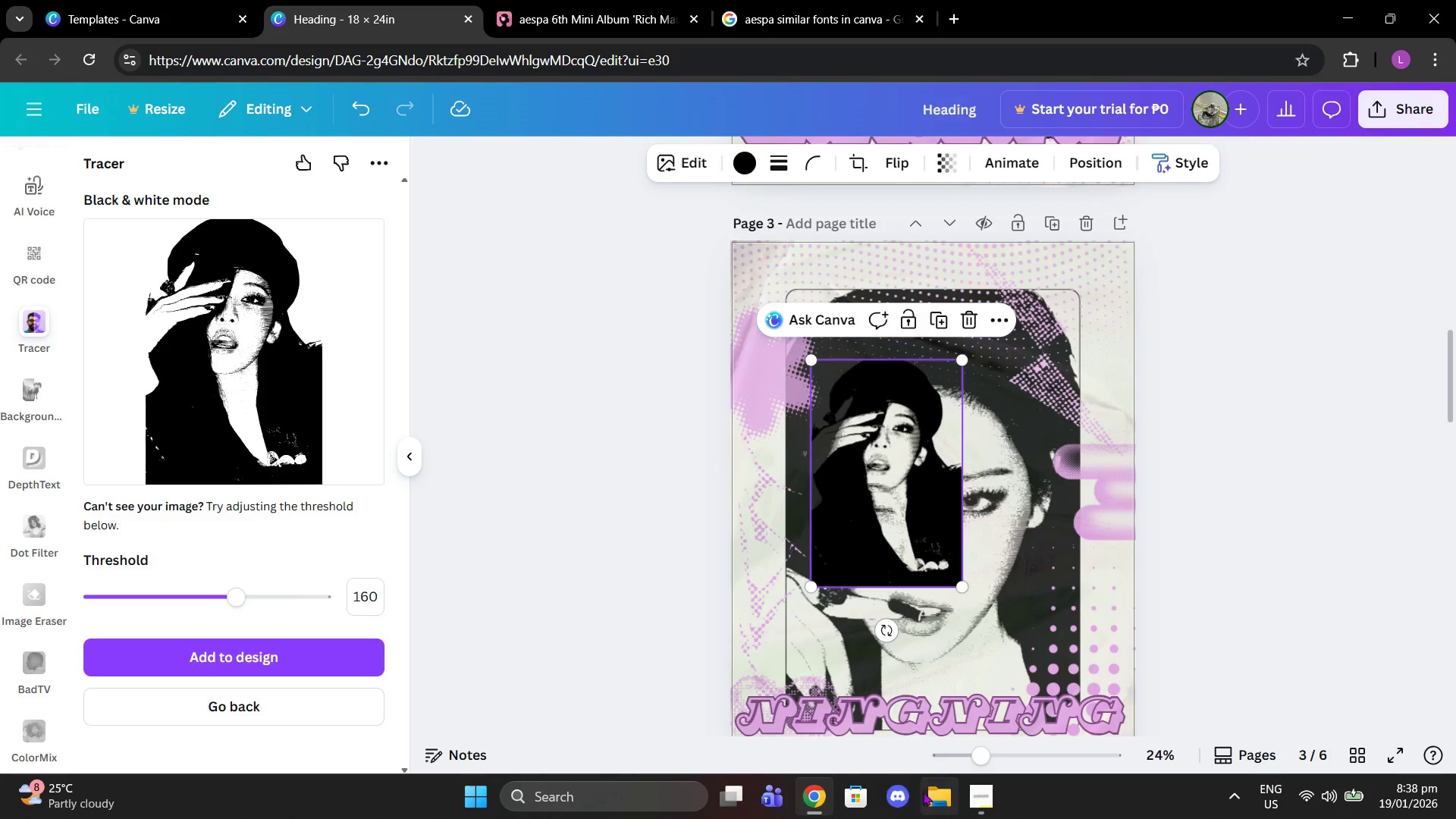 
scroll: coordinate [852, 445], scroll_direction: up, amount: 12.0
 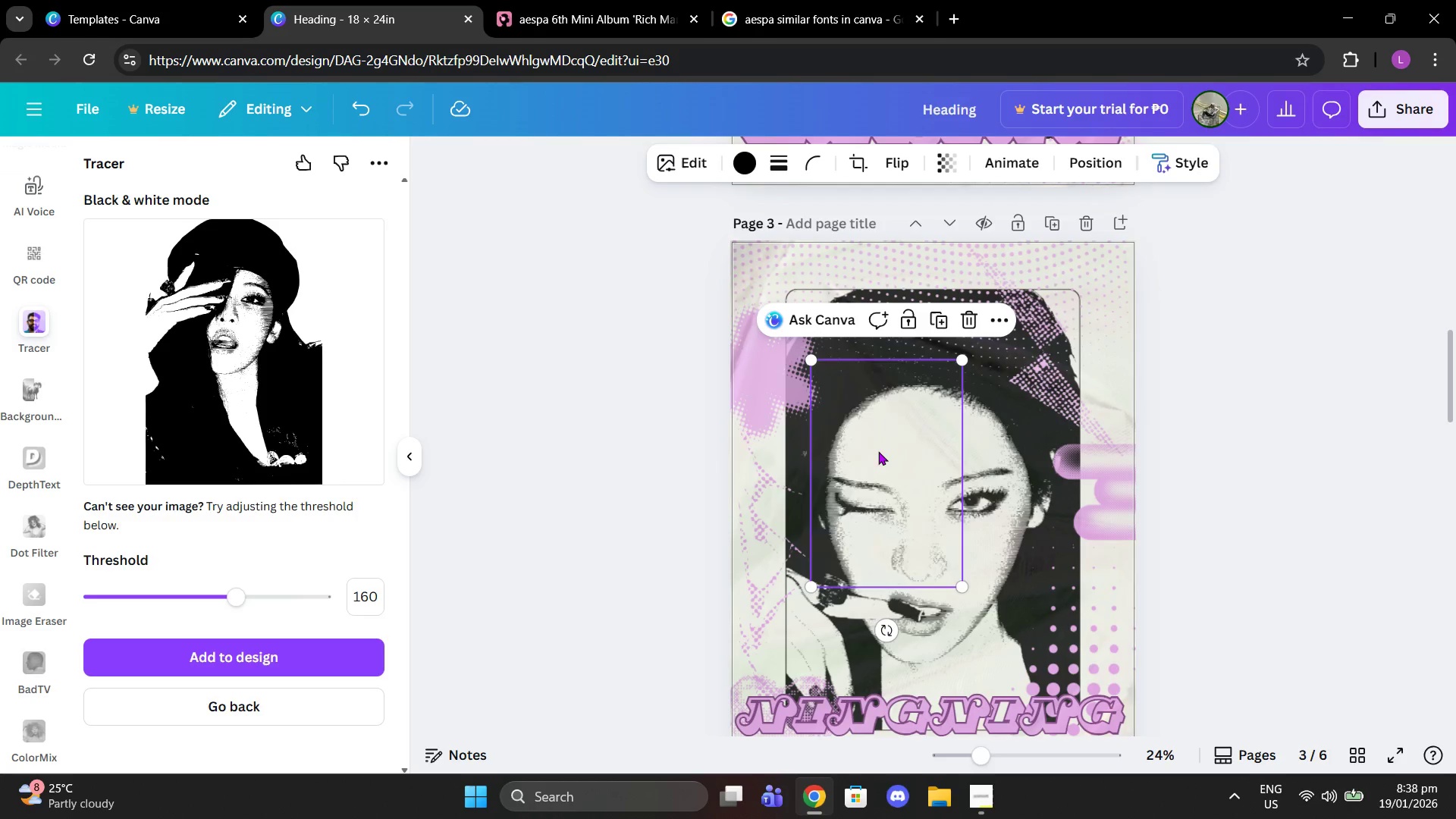 
left_click([962, 785])
 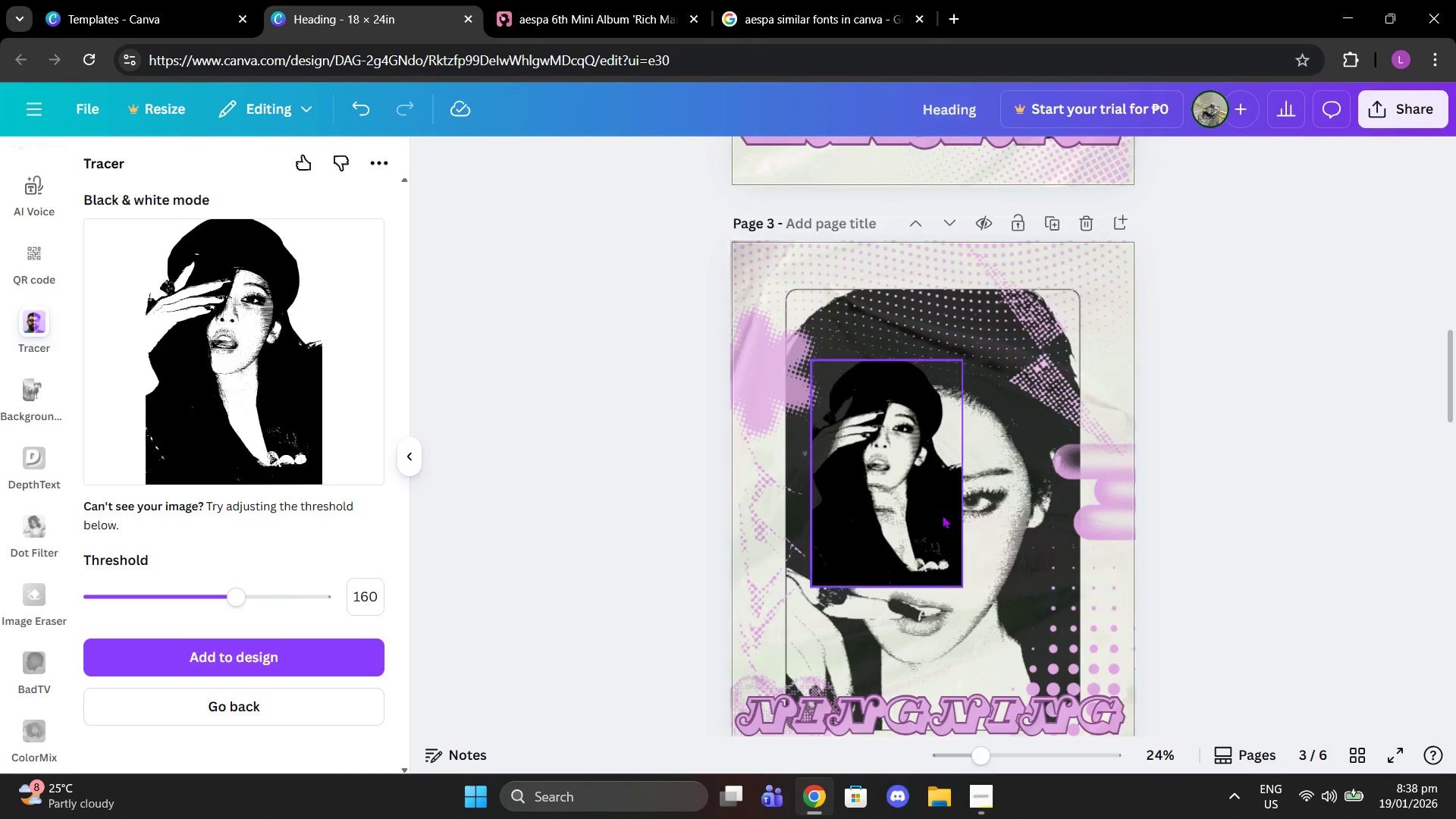 
left_click([1006, 532])
 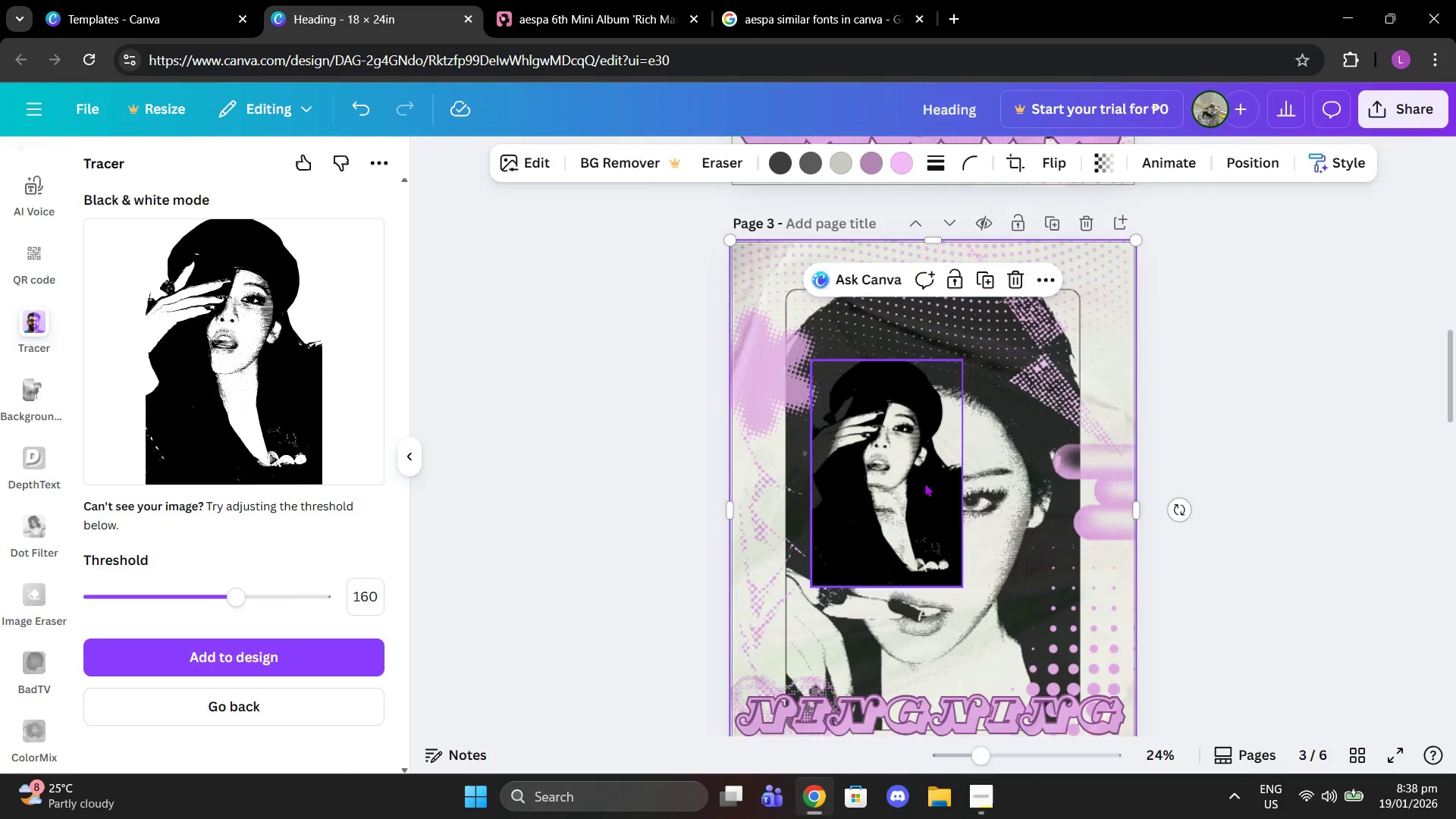 
left_click([912, 475])
 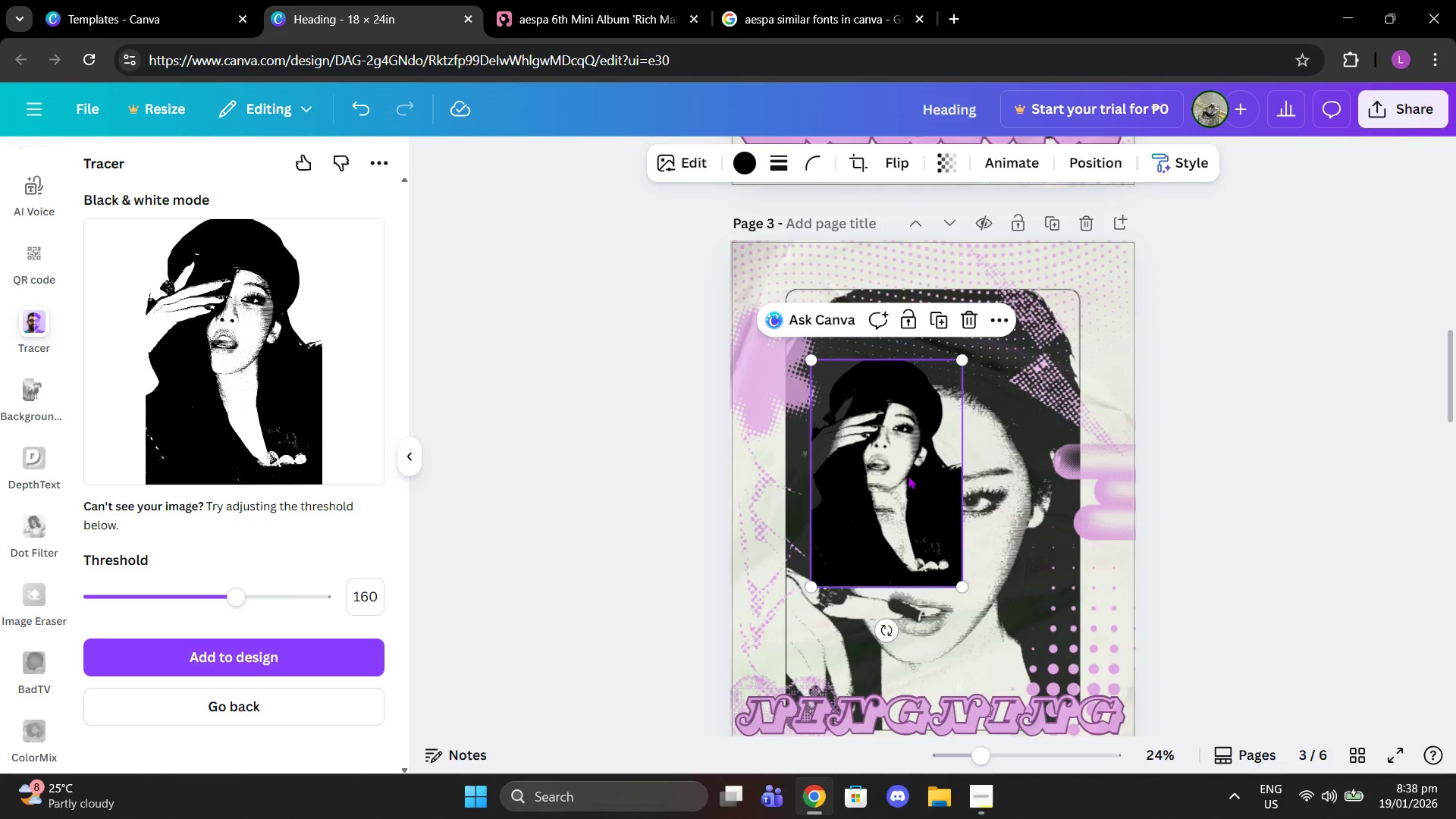 
left_click_drag(start_coordinate=[909, 475], to_coordinate=[884, 410])
 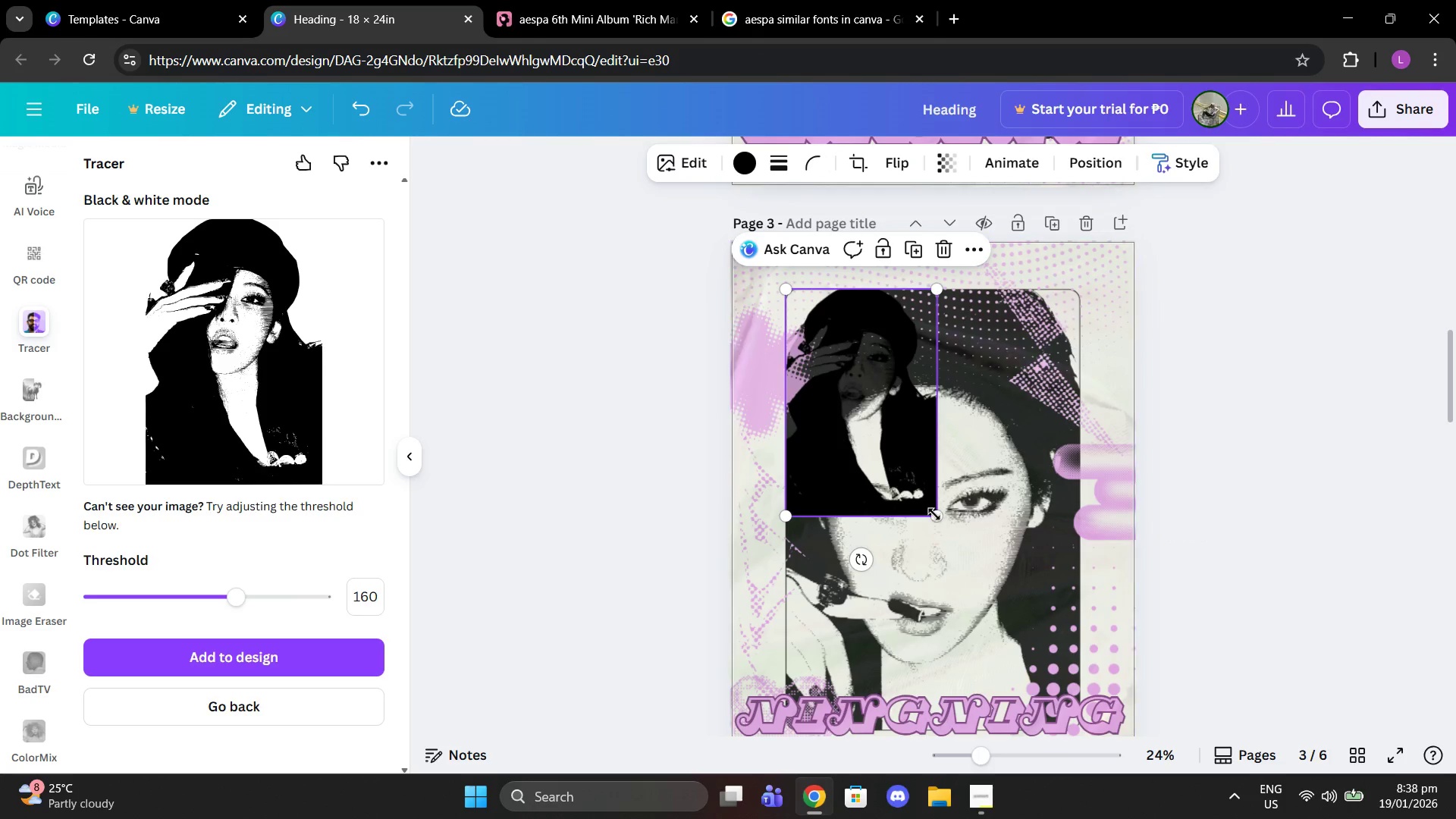 
left_click_drag(start_coordinate=[934, 511], to_coordinate=[1139, 686])
 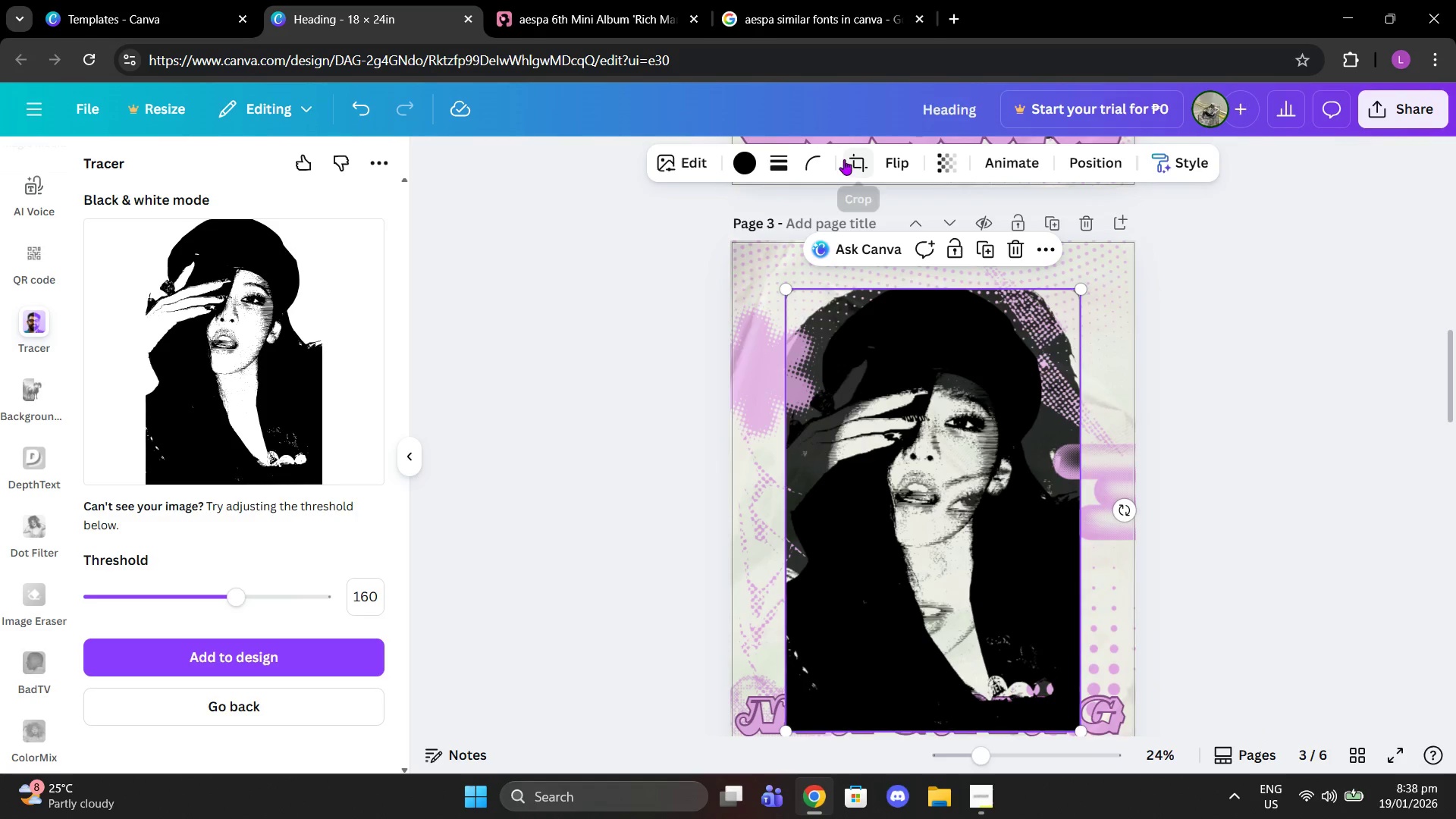 
left_click([821, 160])
 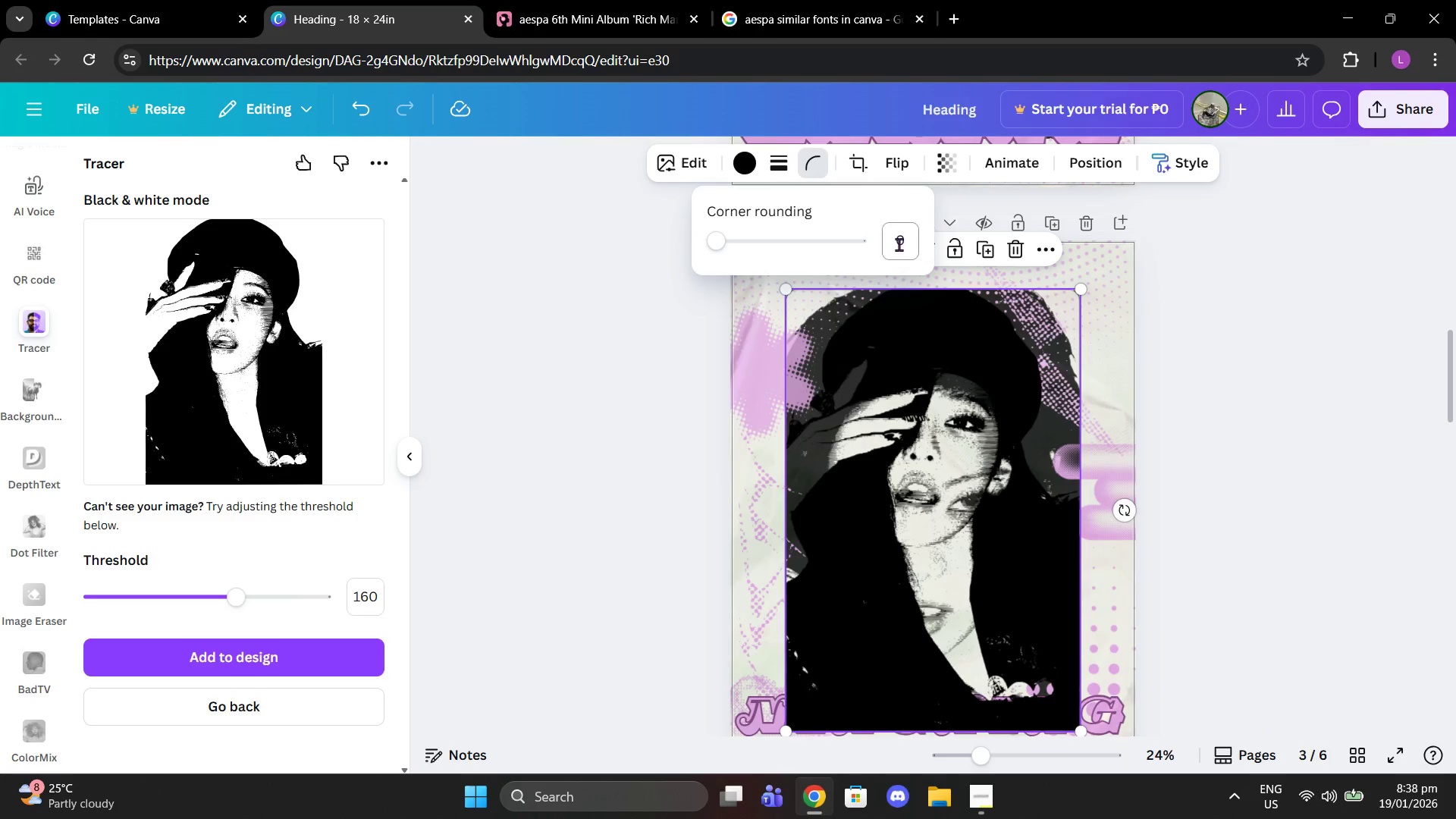 
left_click([887, 249])
 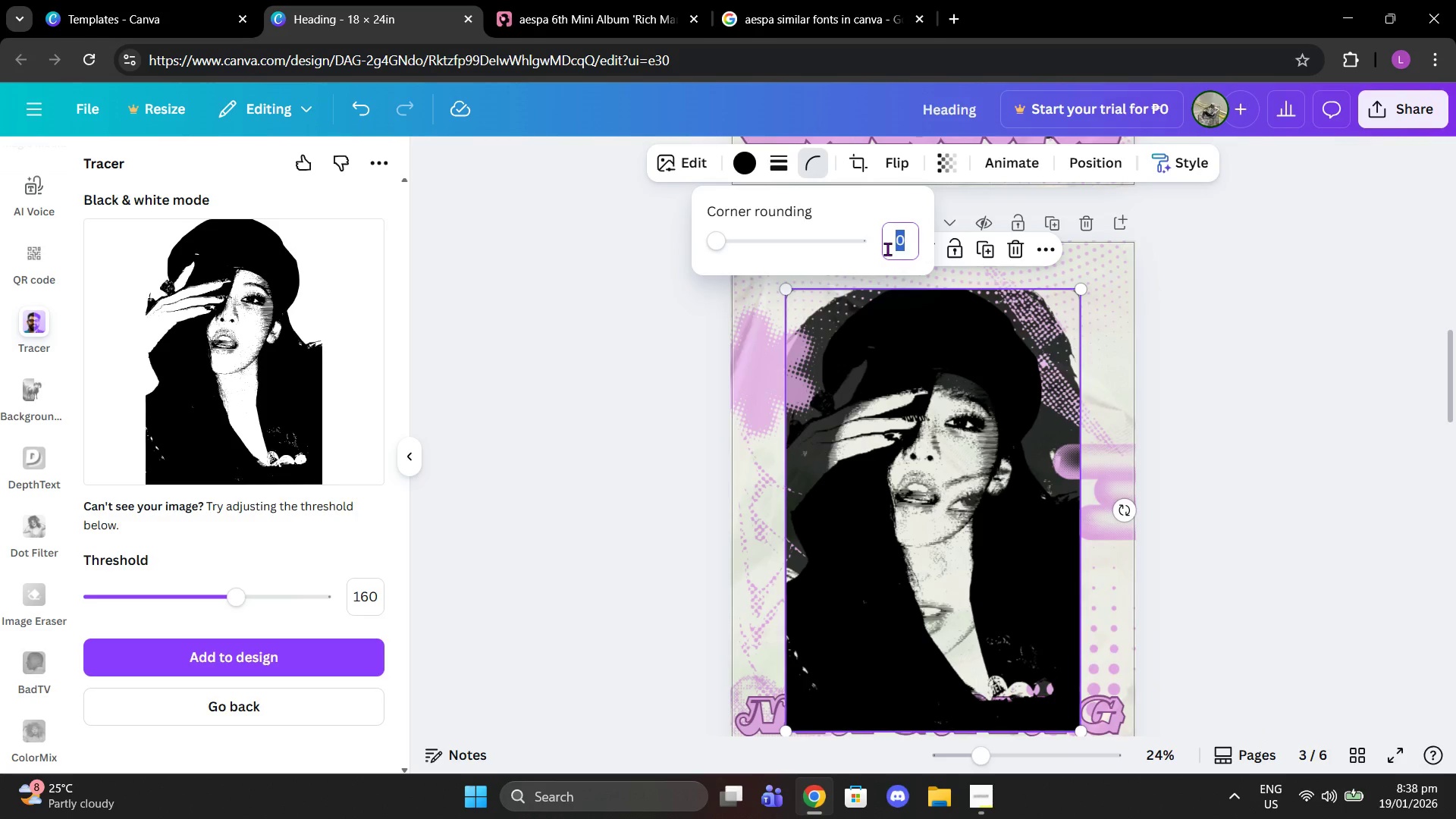 
type(50)
 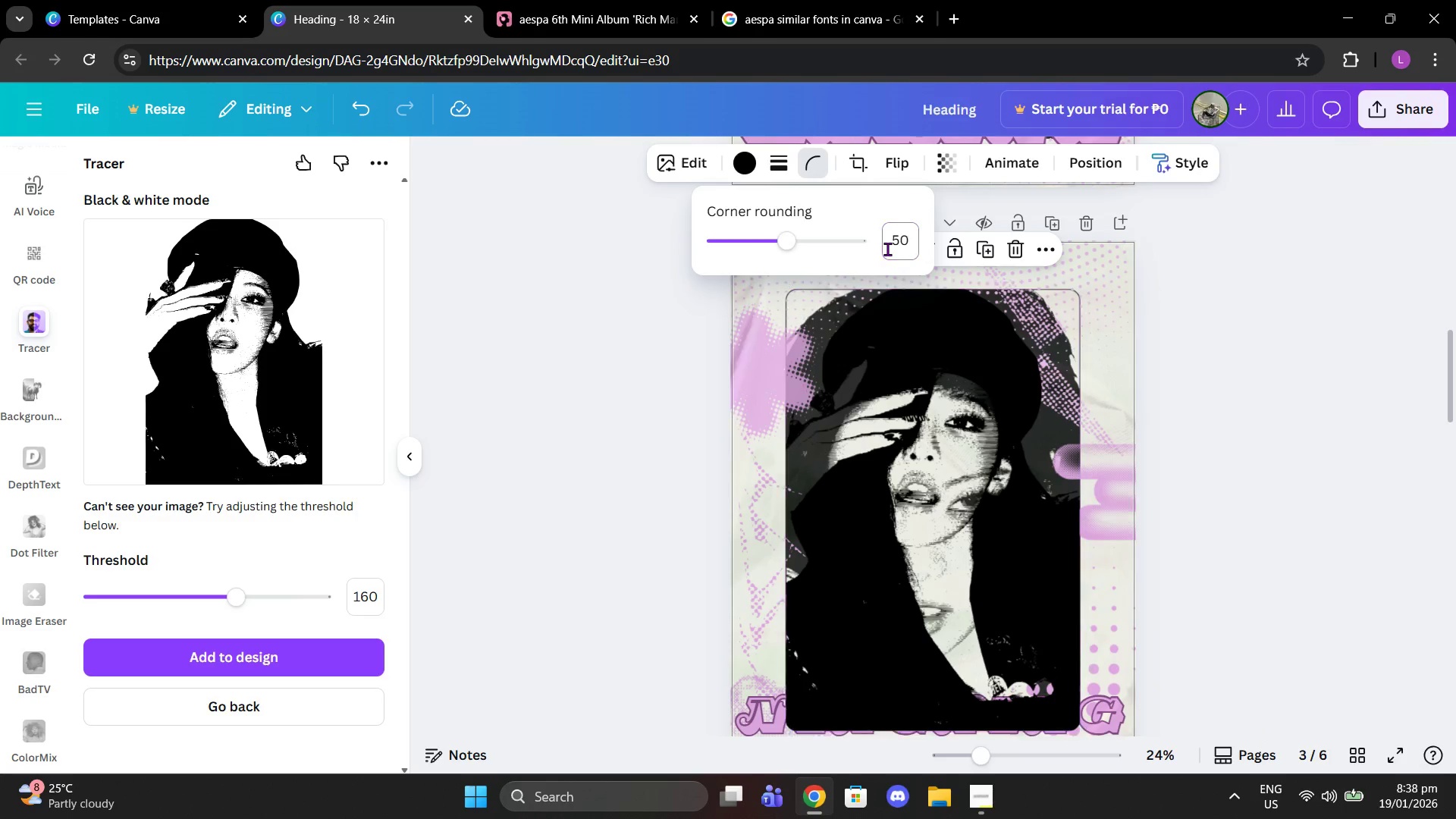 
key(Enter)
 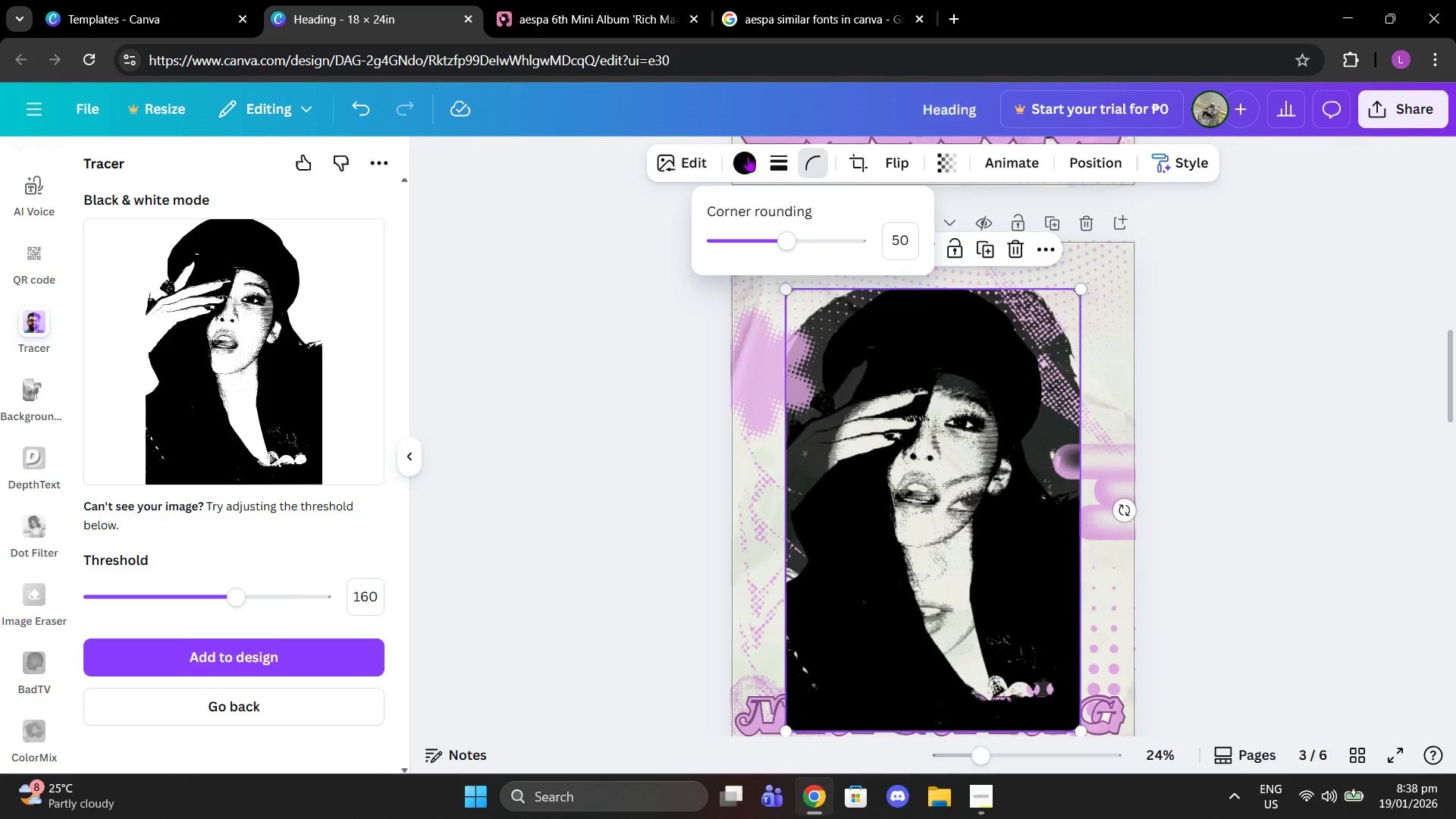 
left_click([752, 161])
 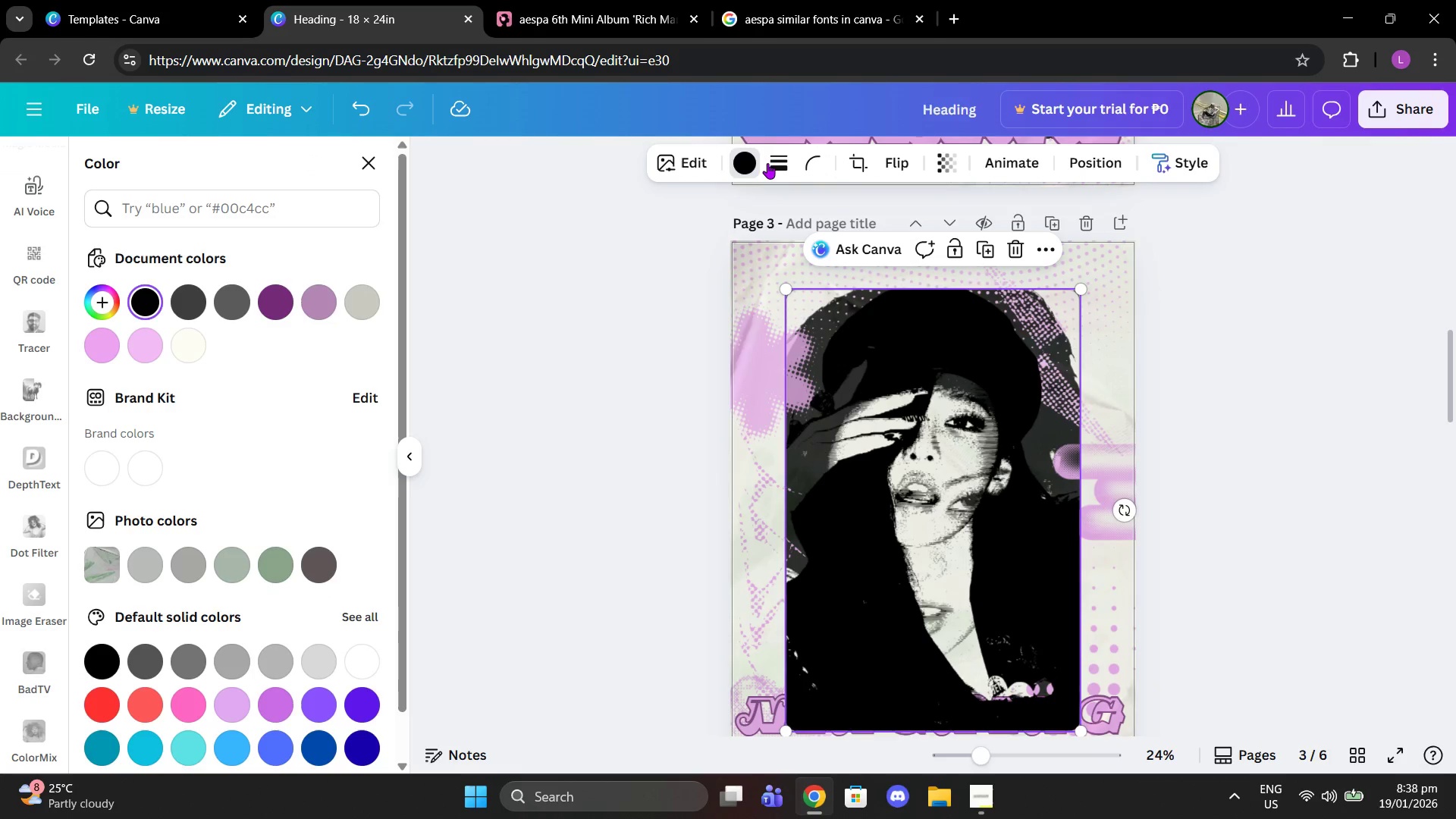 
left_click([767, 163])
 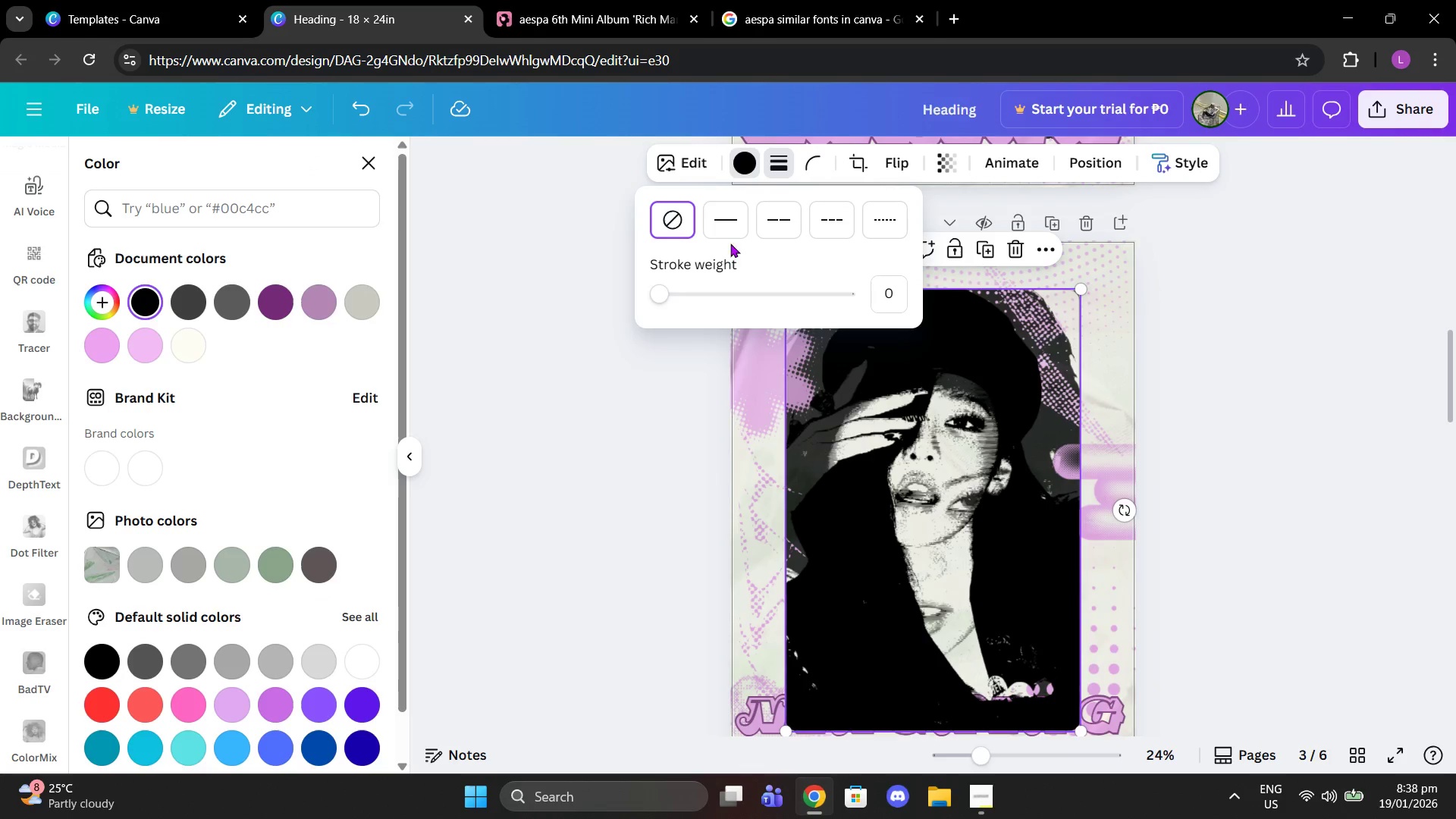 
left_click([720, 235])
 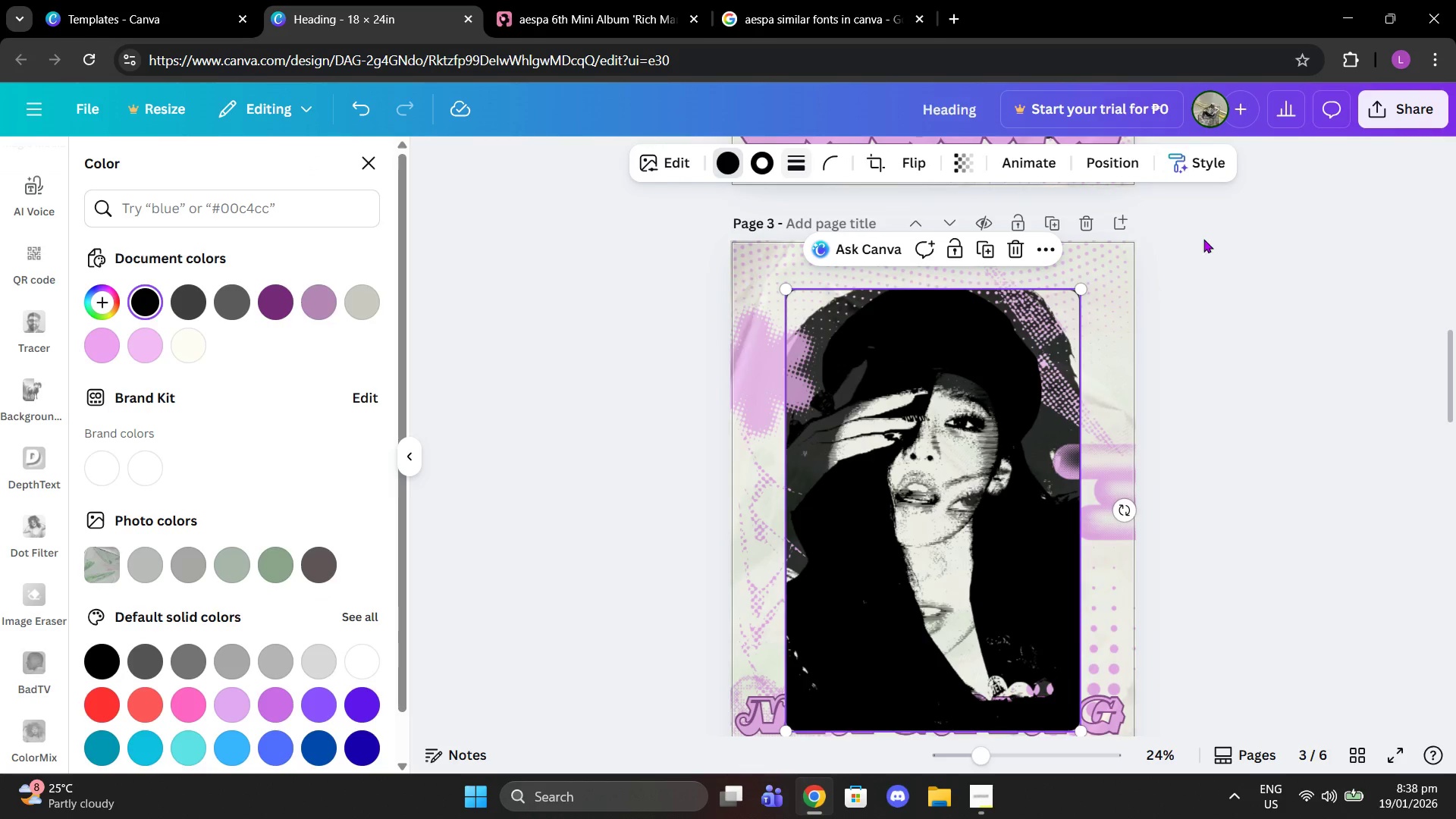 
double_click([1203, 239])
 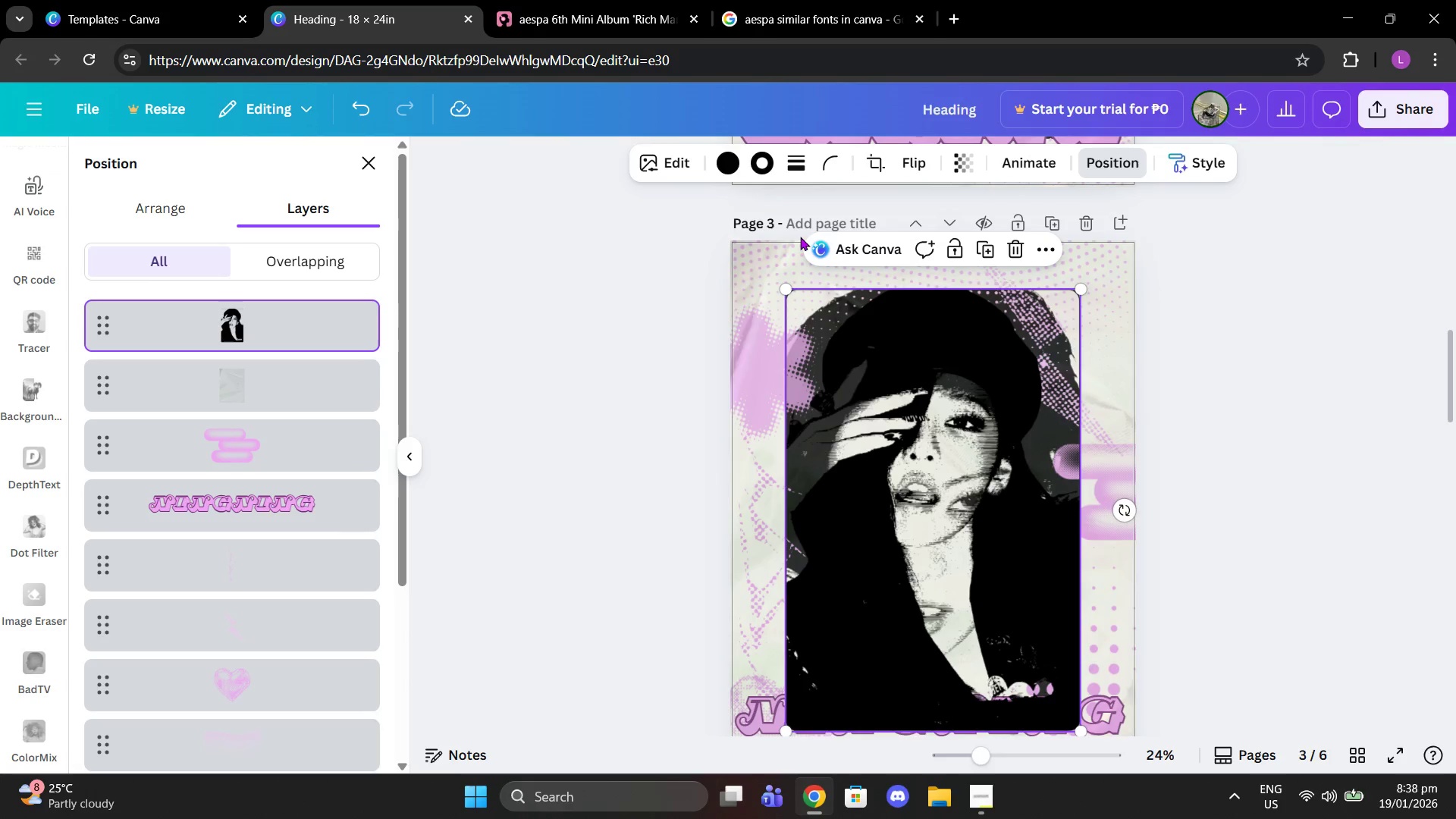 
left_click_drag(start_coordinate=[239, 338], to_coordinate=[246, 647])
 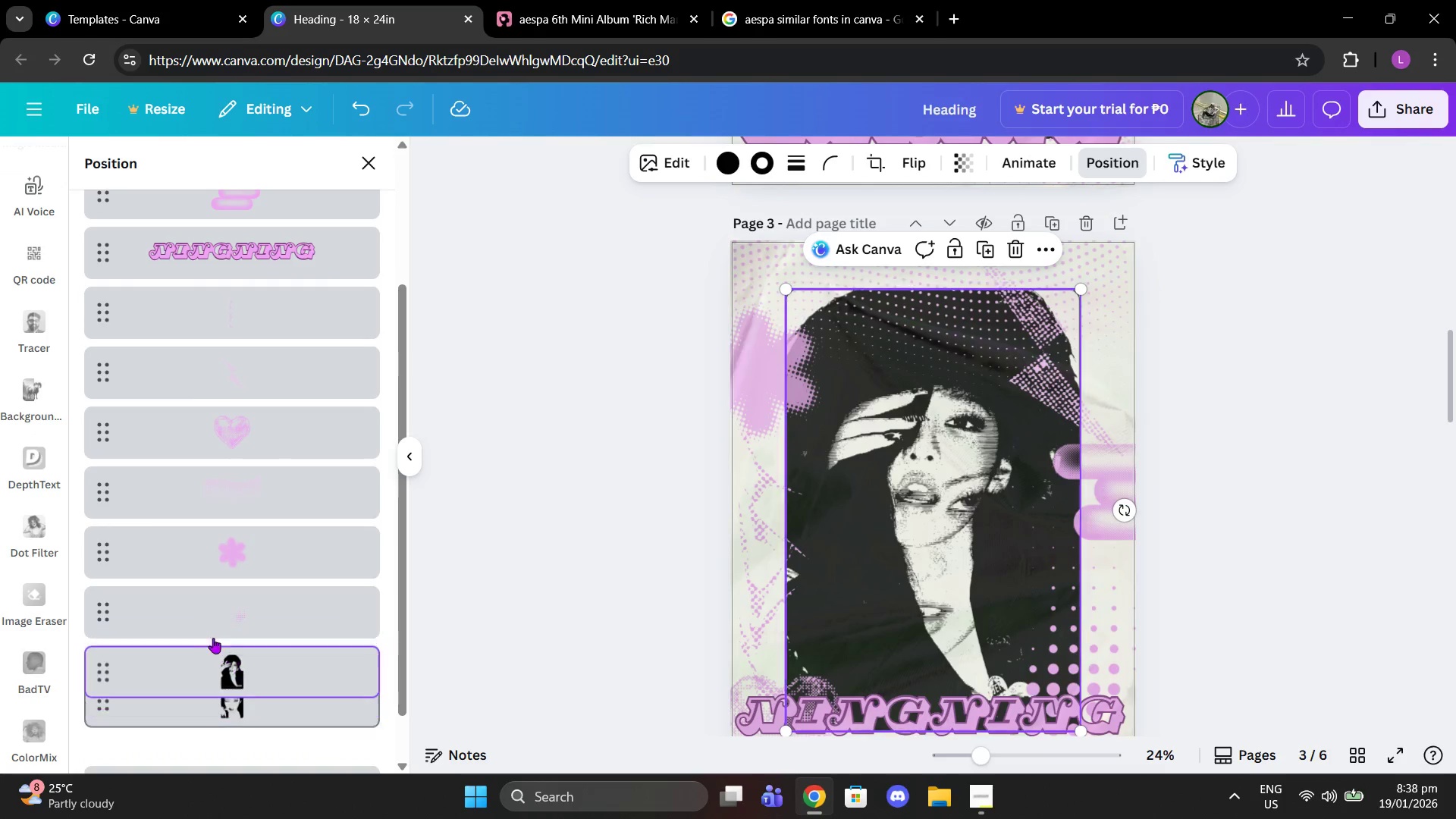 
scroll: coordinate [177, 476], scroll_direction: down, amount: 3.0
 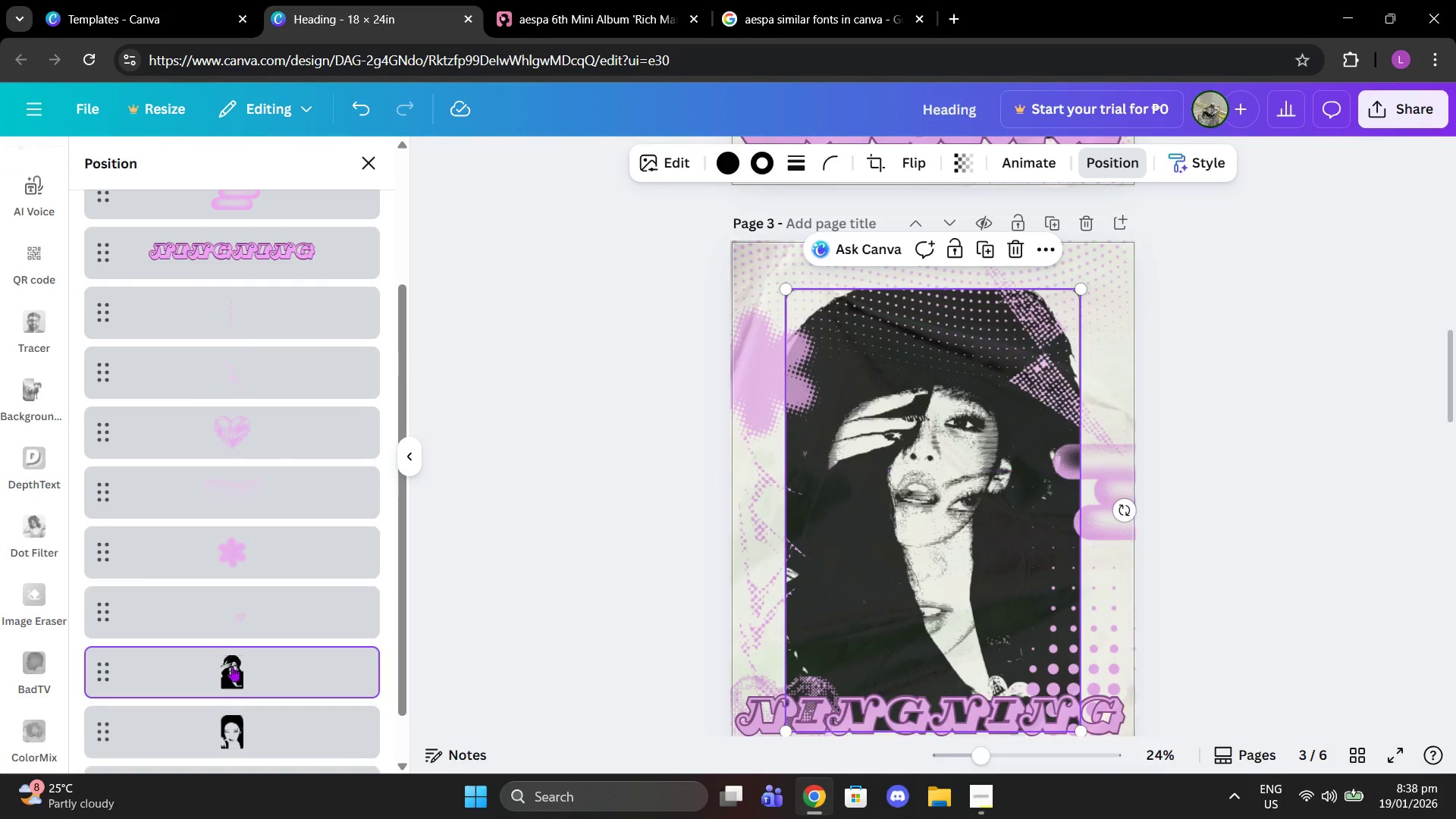 
left_click([248, 713])
 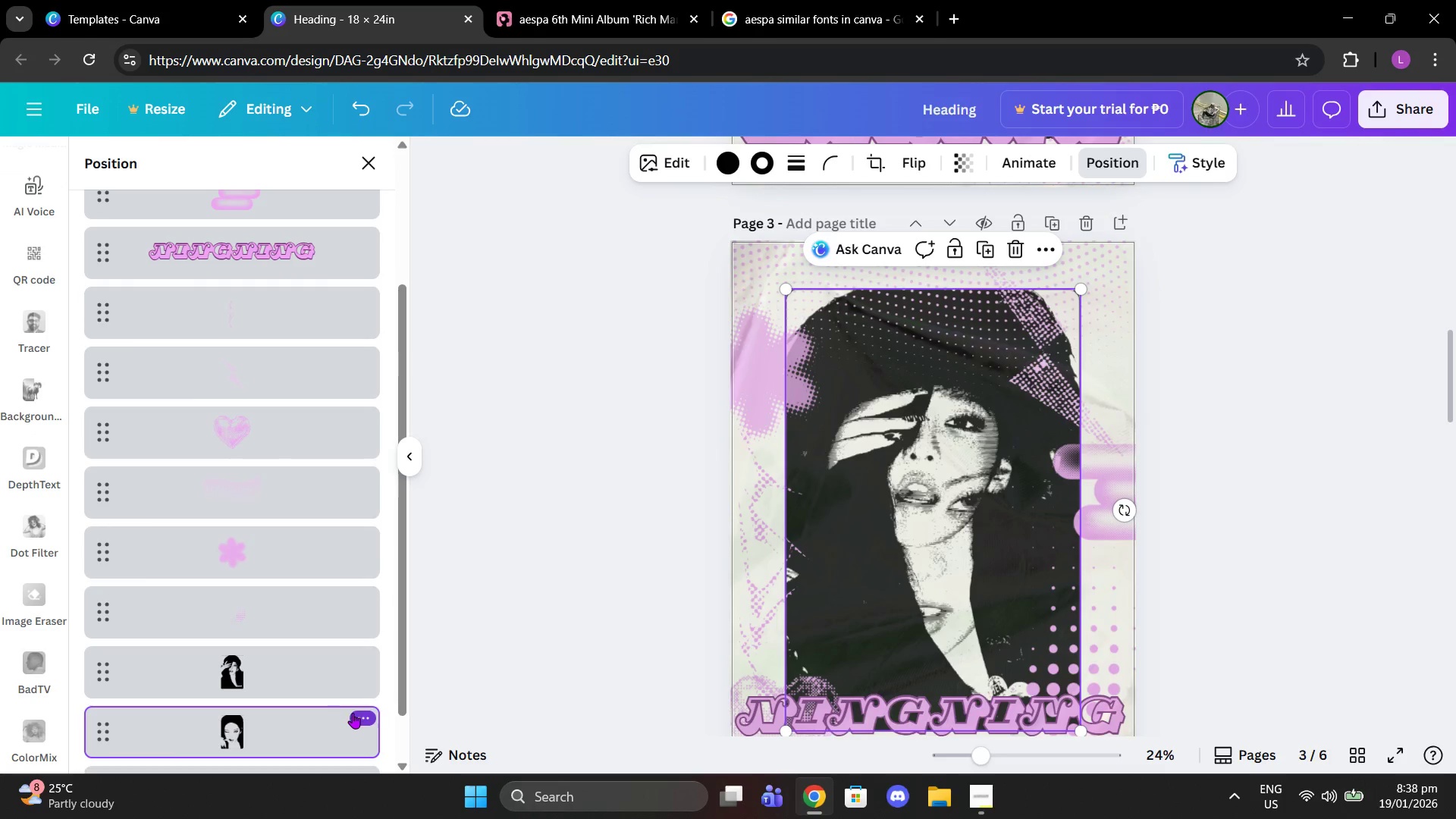 
left_click([353, 713])
 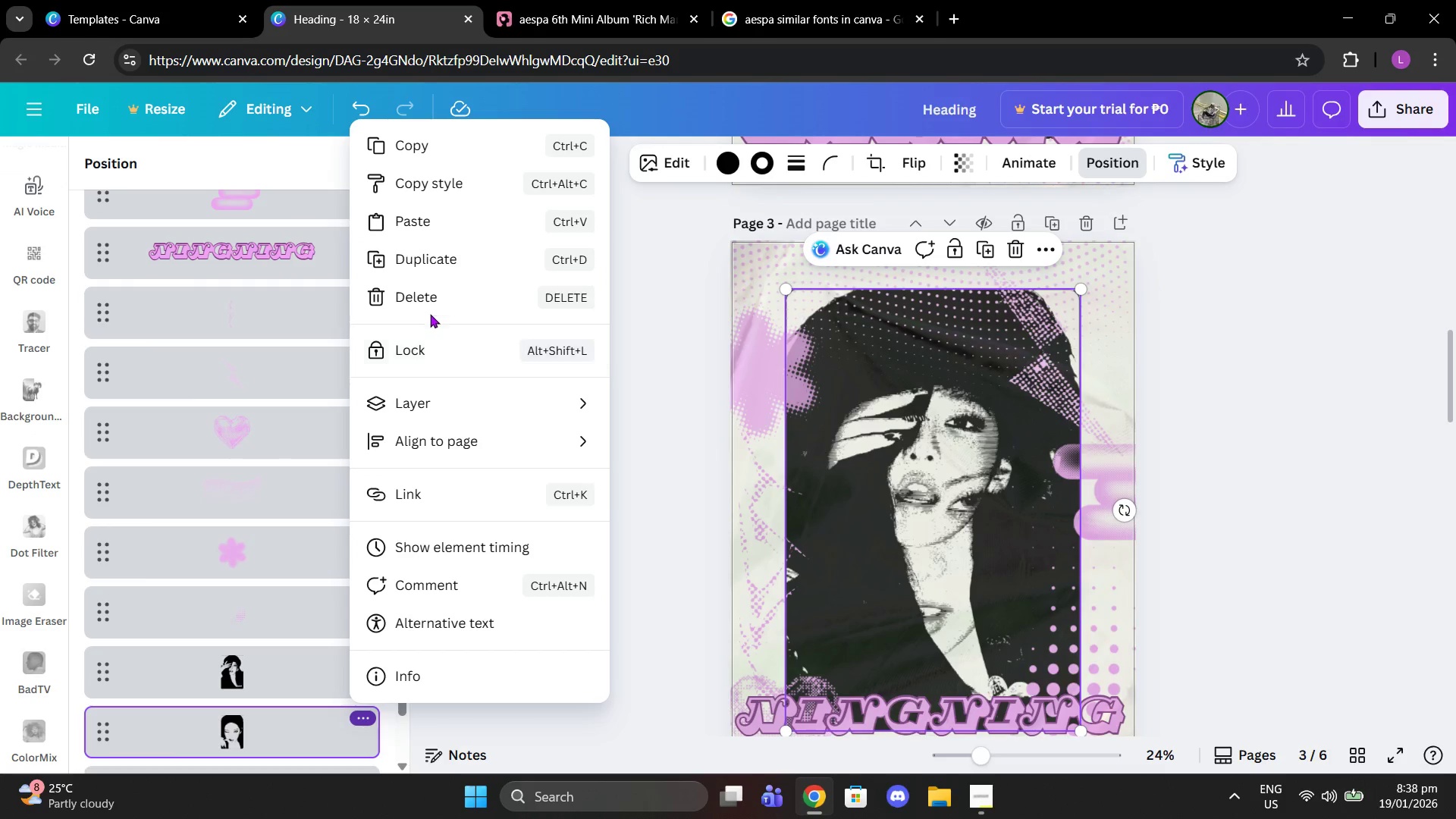 
left_click([422, 278])
 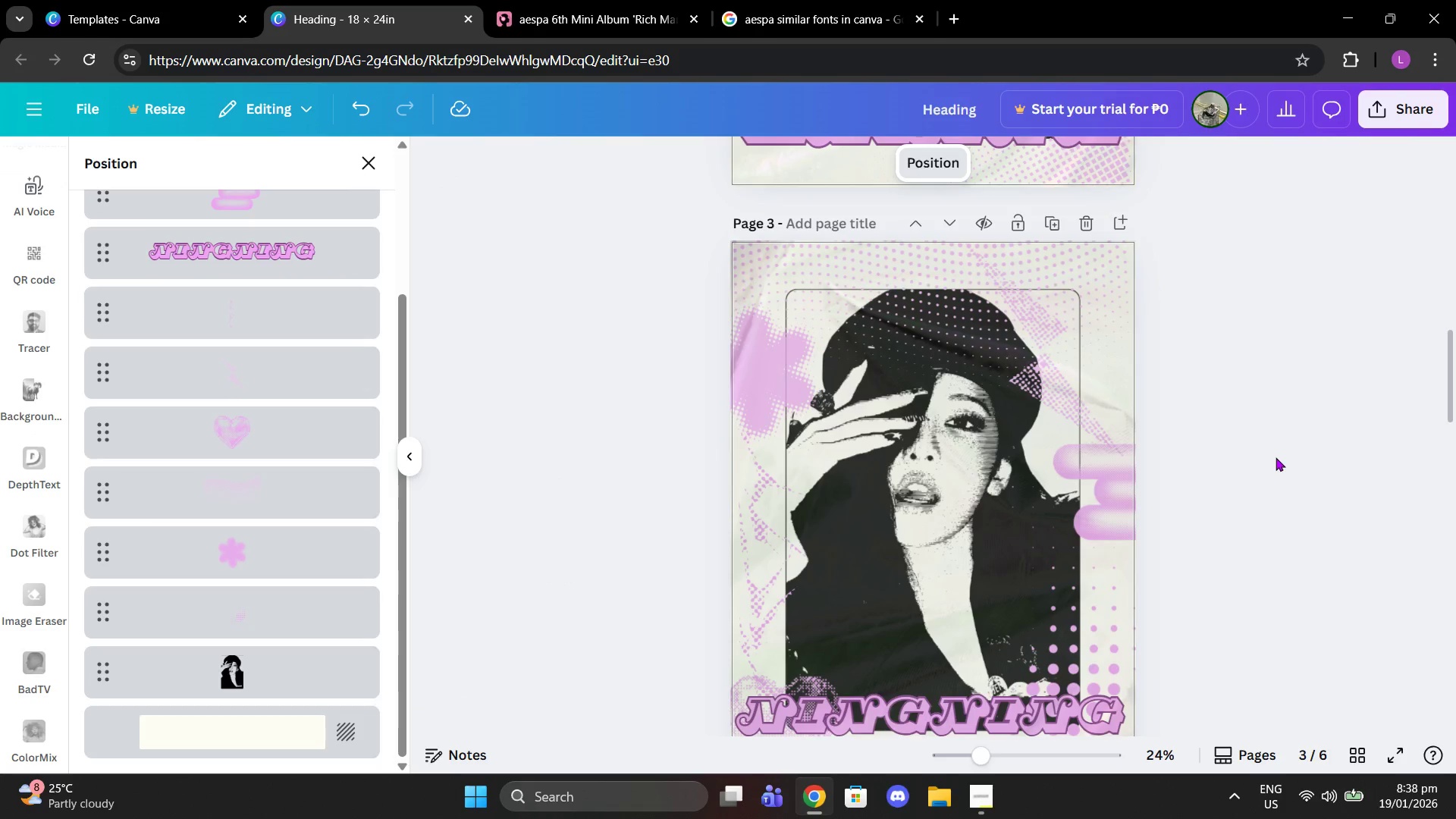 
double_click([1276, 457])
 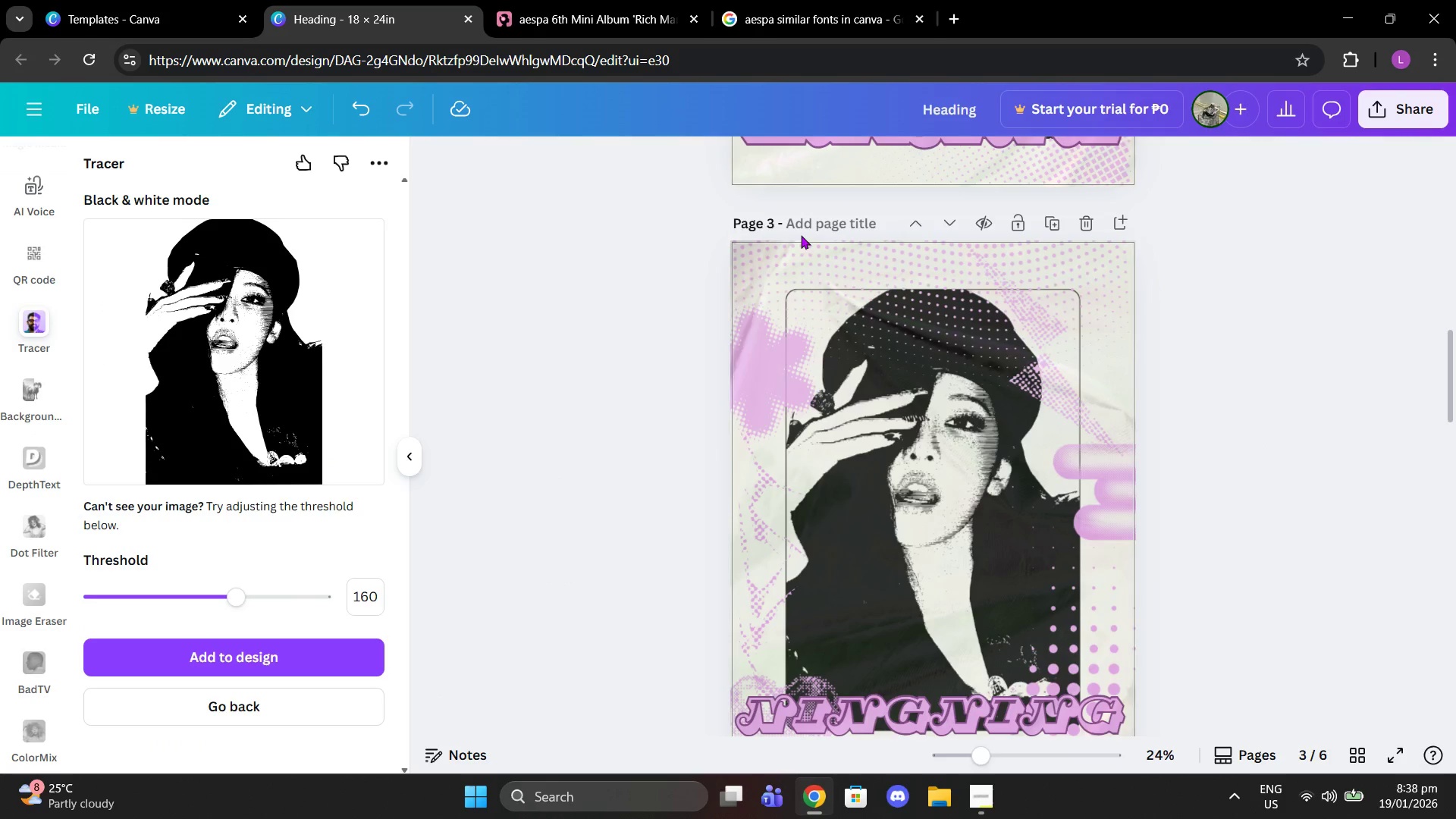 
left_click([1073, 325])
 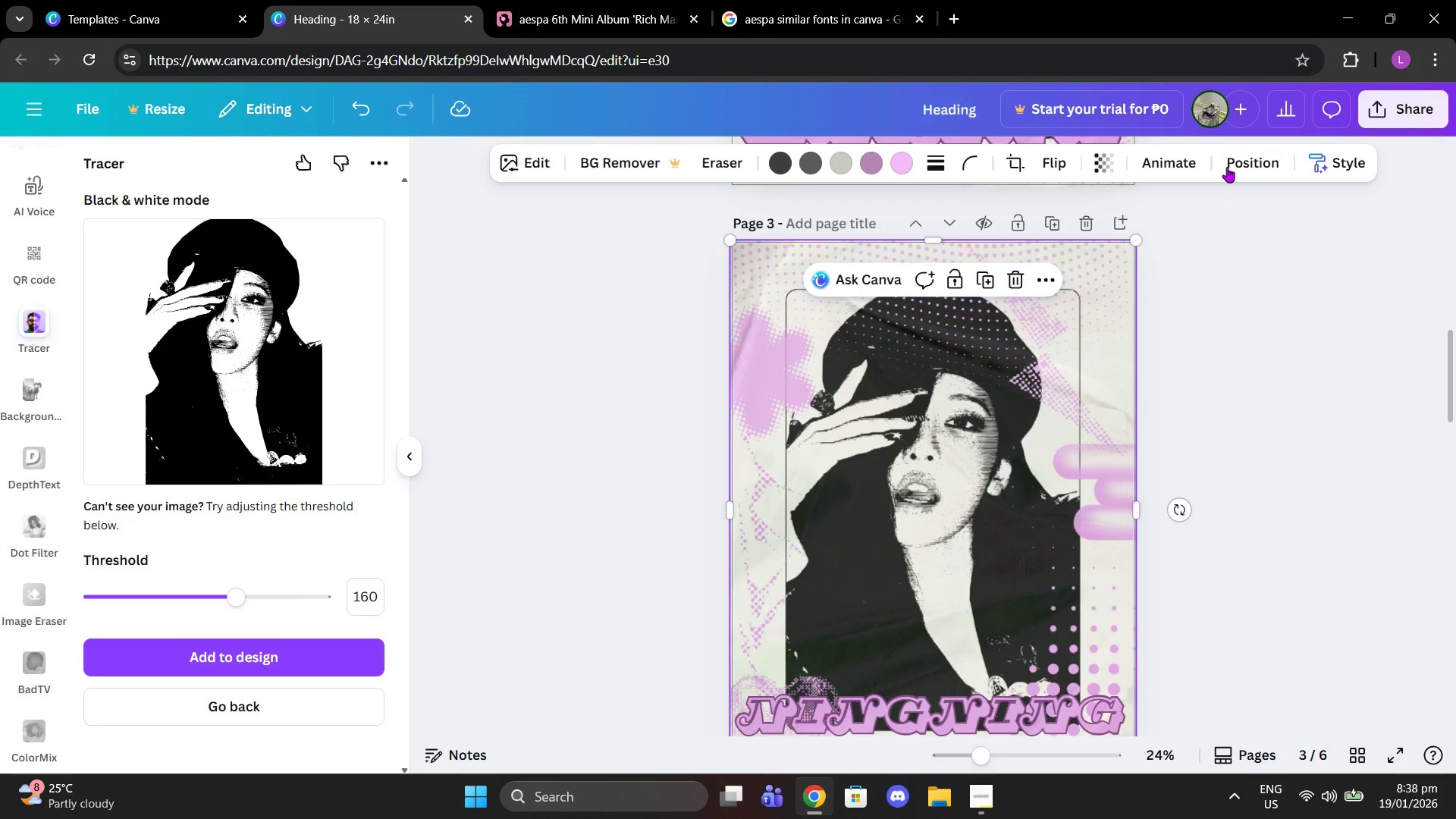 
left_click([1232, 166])
 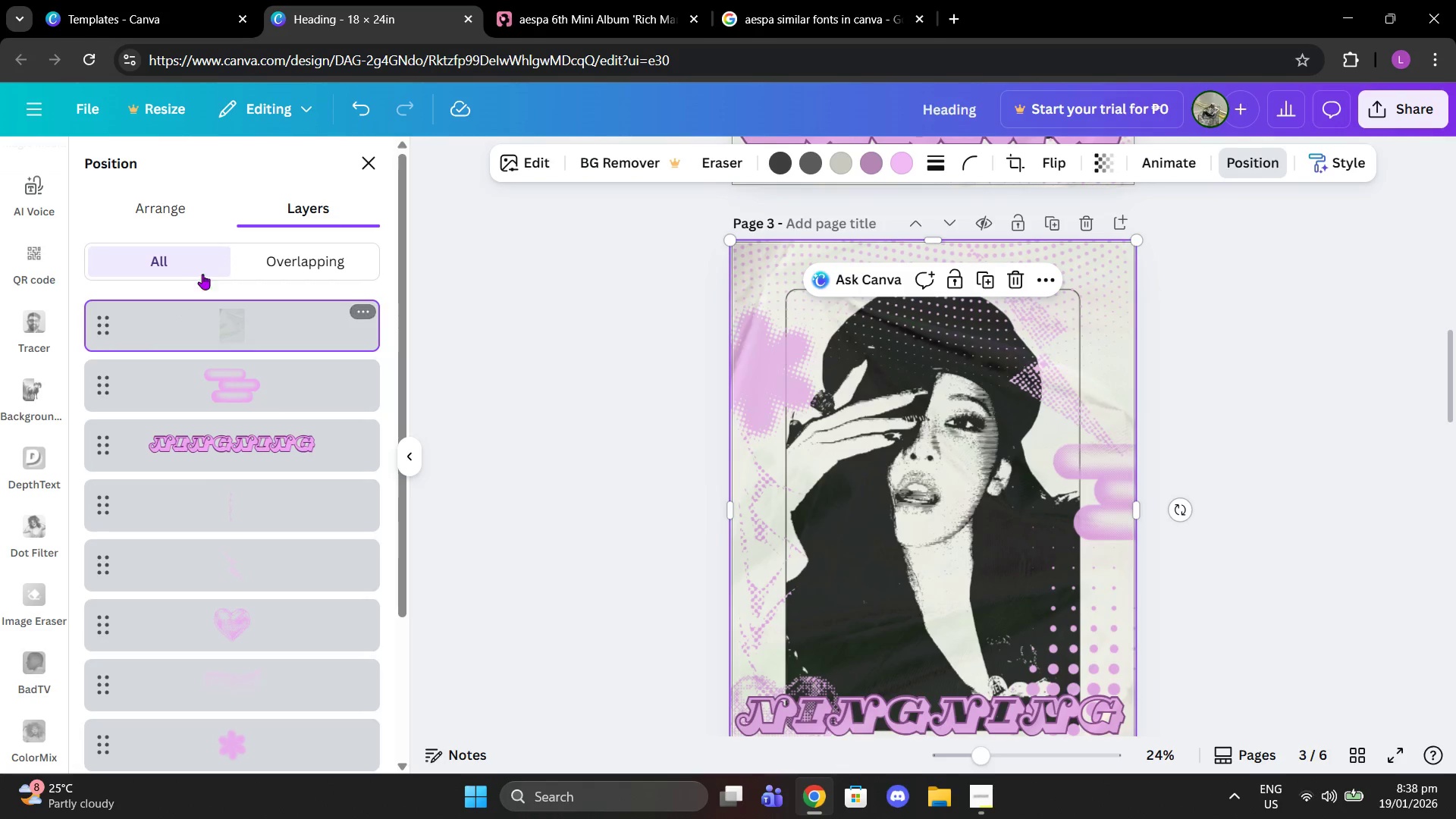 
scroll: coordinate [286, 450], scroll_direction: down, amount: 3.0
 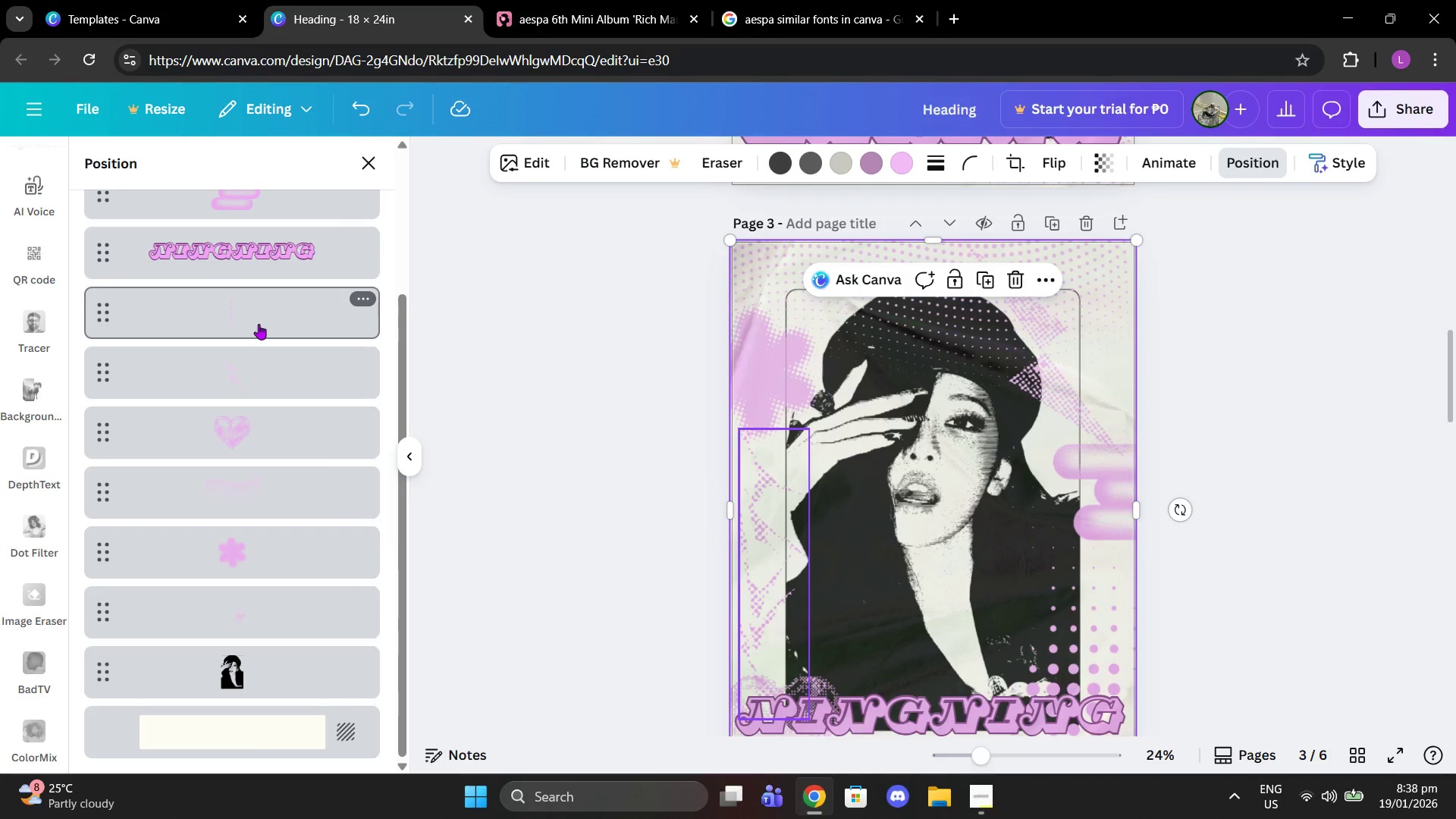 
scroll: coordinate [266, 375], scroll_direction: up, amount: 3.0
 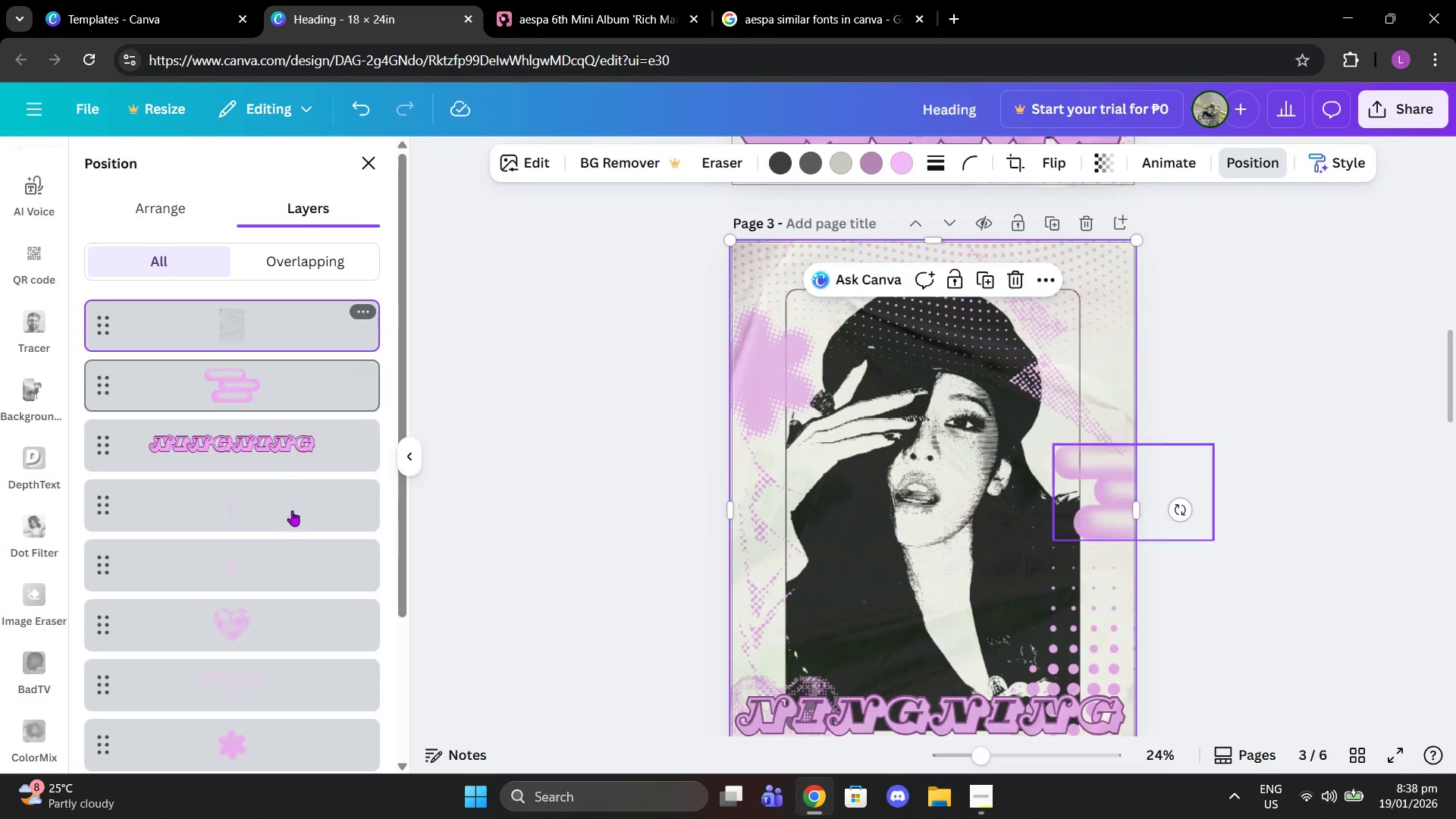 
scroll: coordinate [293, 512], scroll_direction: down, amount: 4.0
 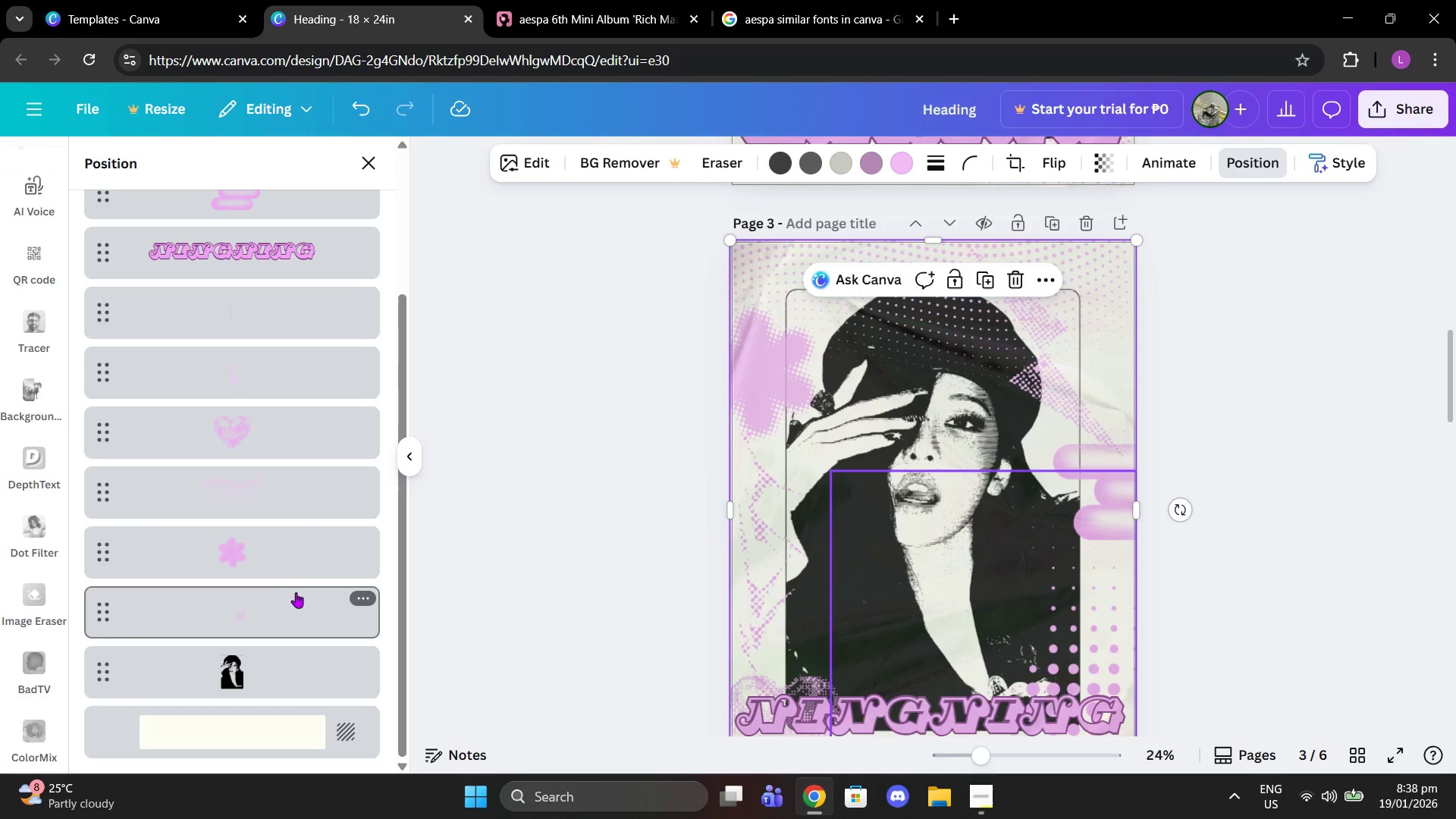 
left_click([290, 598])
 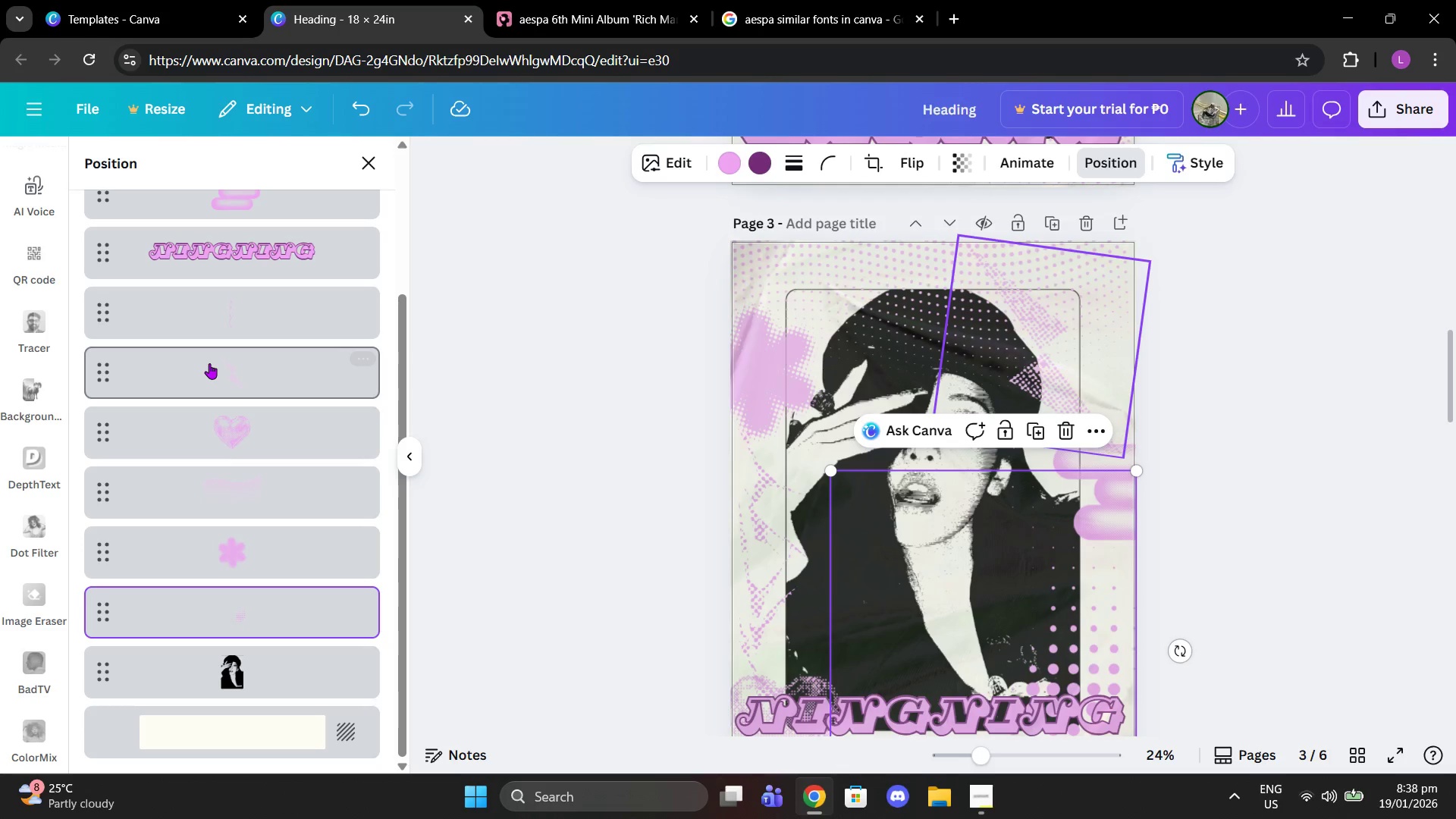 
left_click([202, 380])
 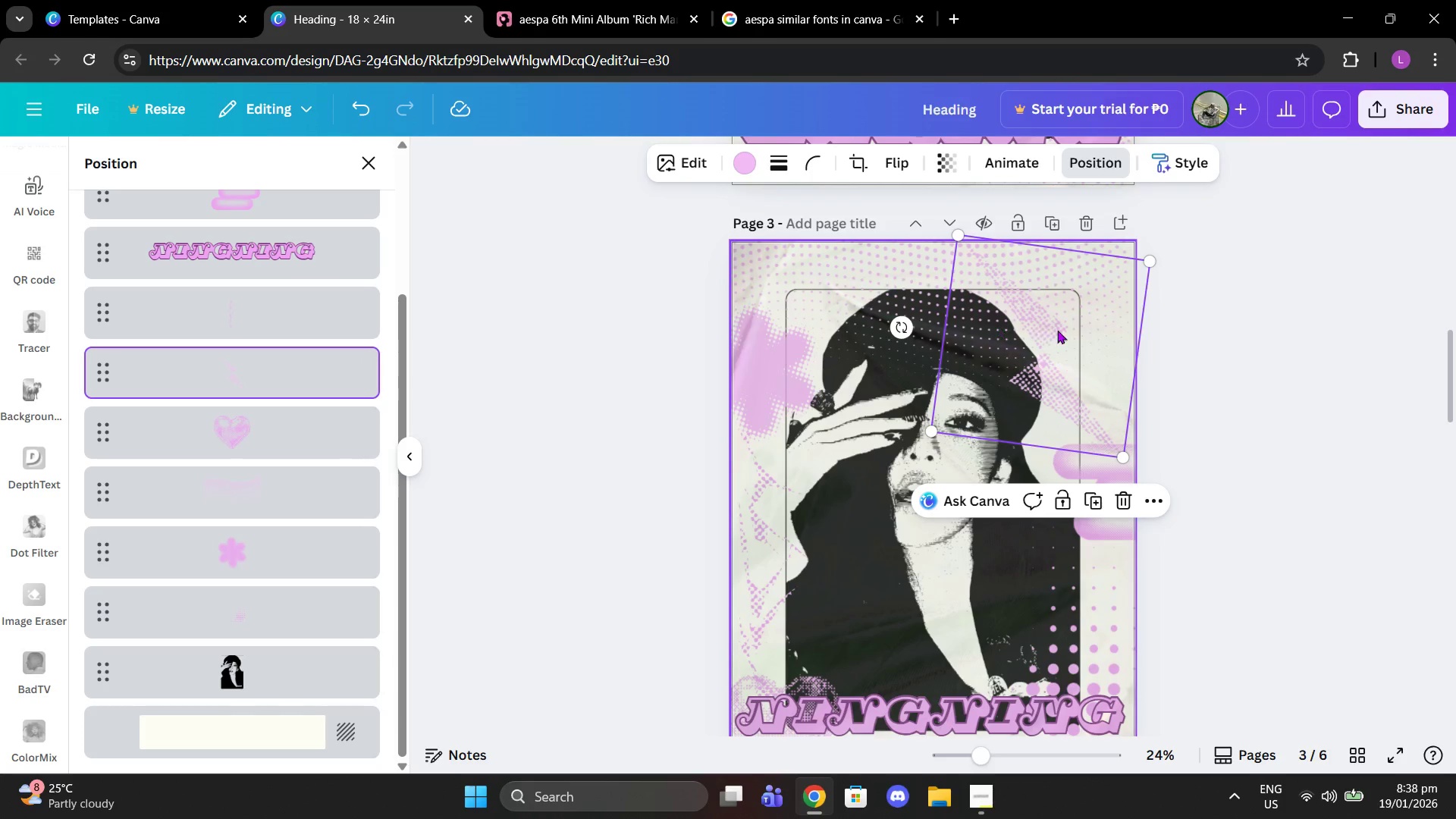 
left_click_drag(start_coordinate=[1057, 331], to_coordinate=[1077, 334])
 